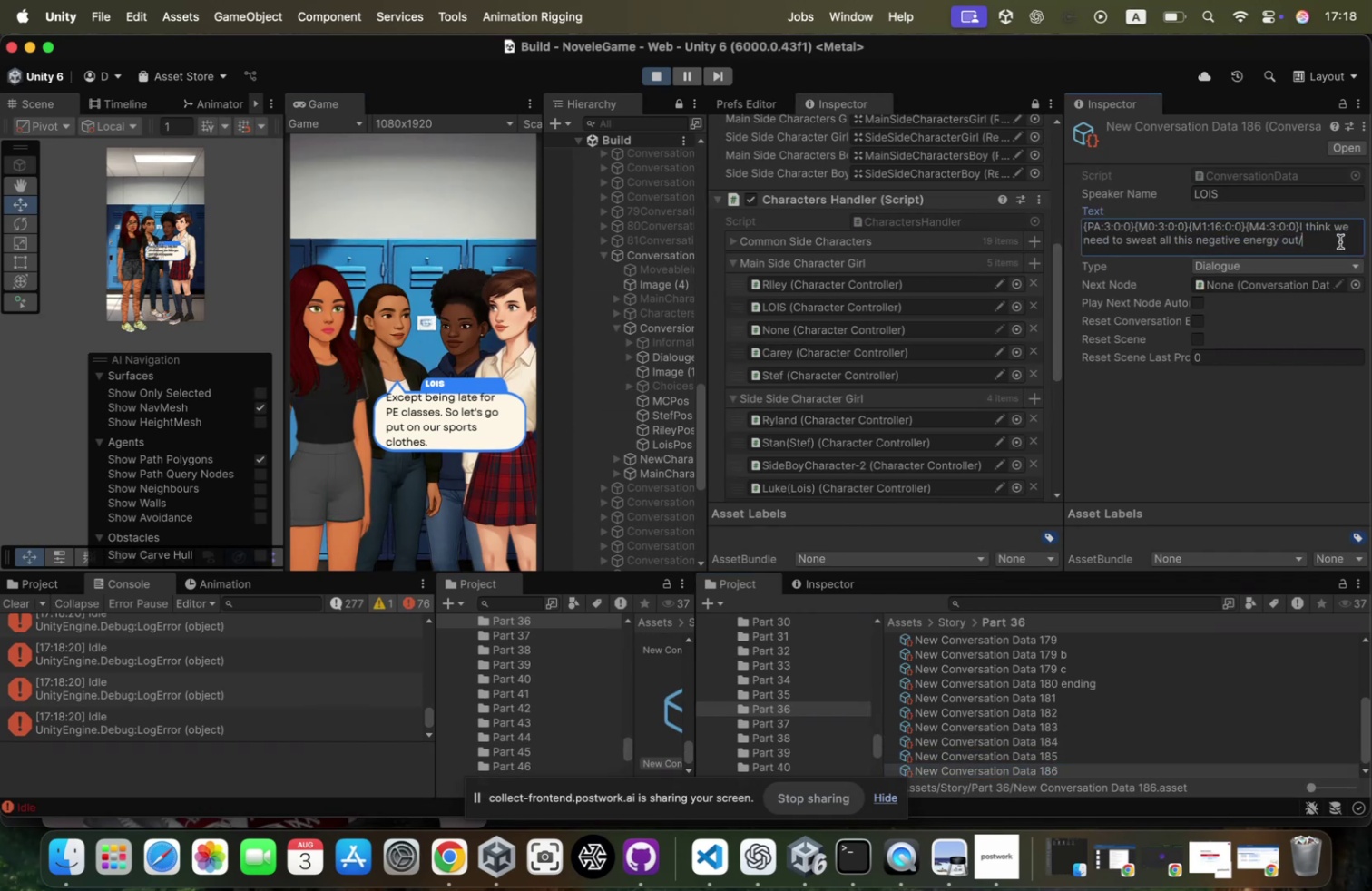 
key(Backspace)
 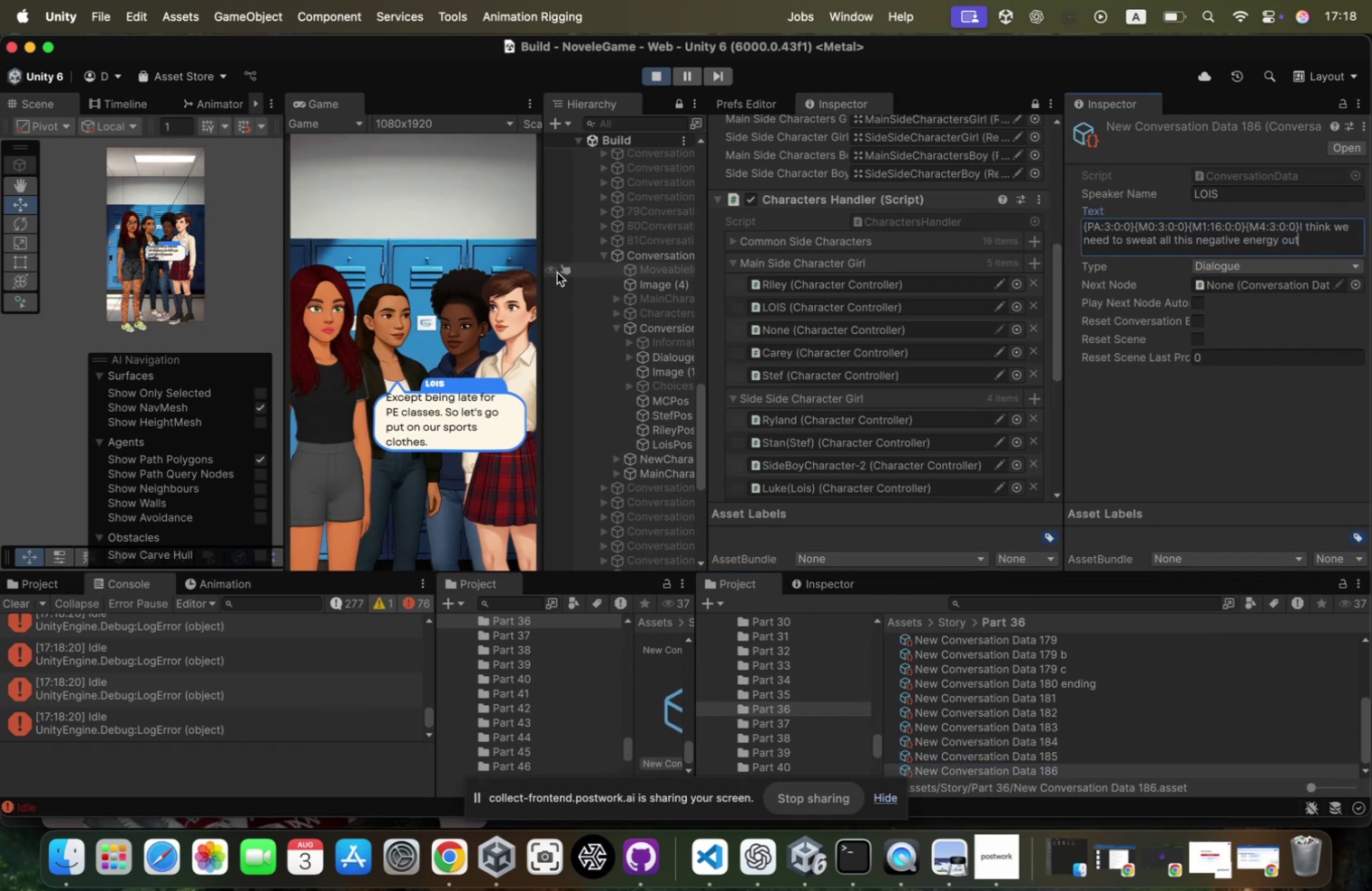 
key(Period)
 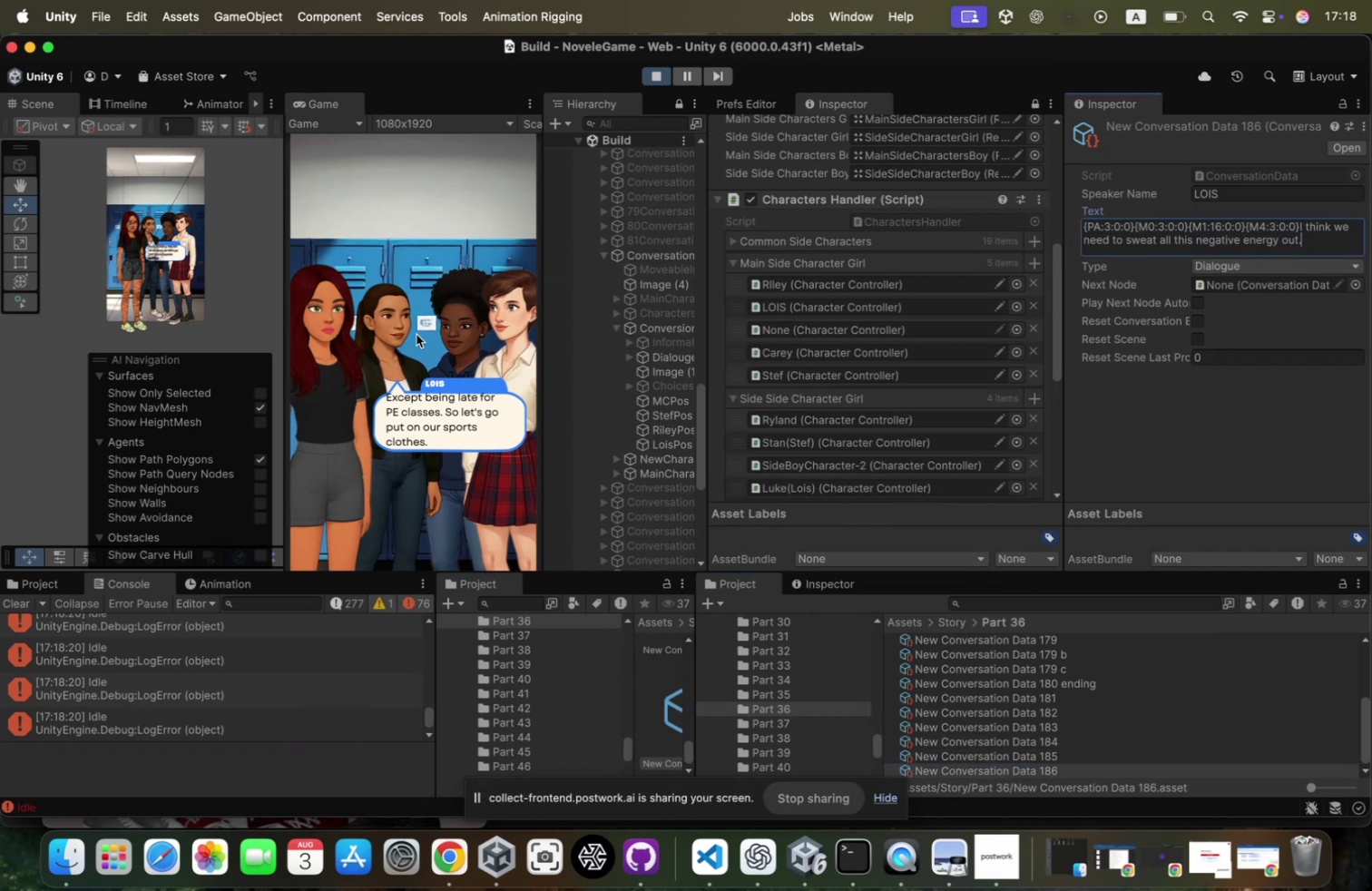 
left_click([416, 333])
 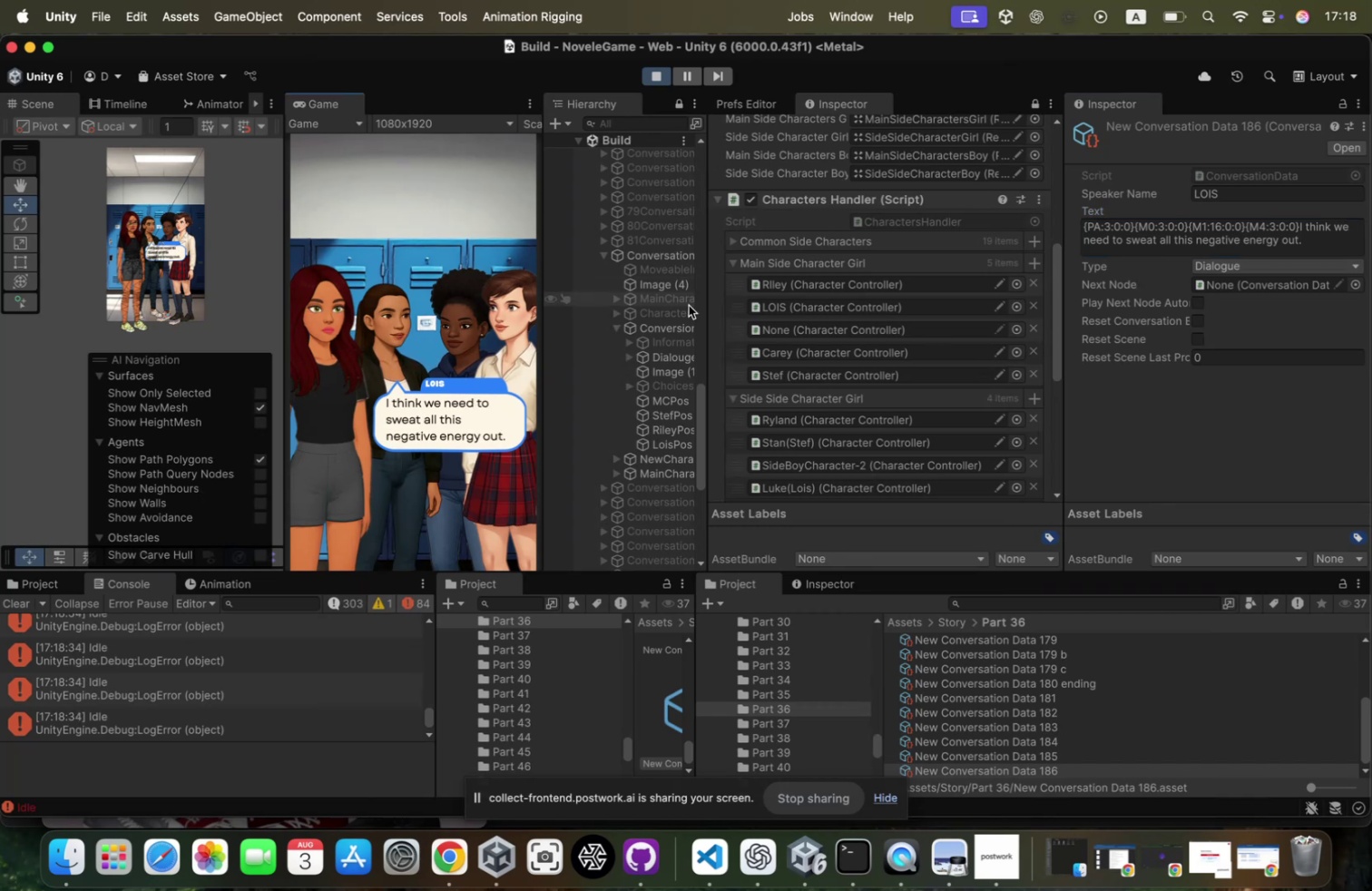 
wait(5.28)
 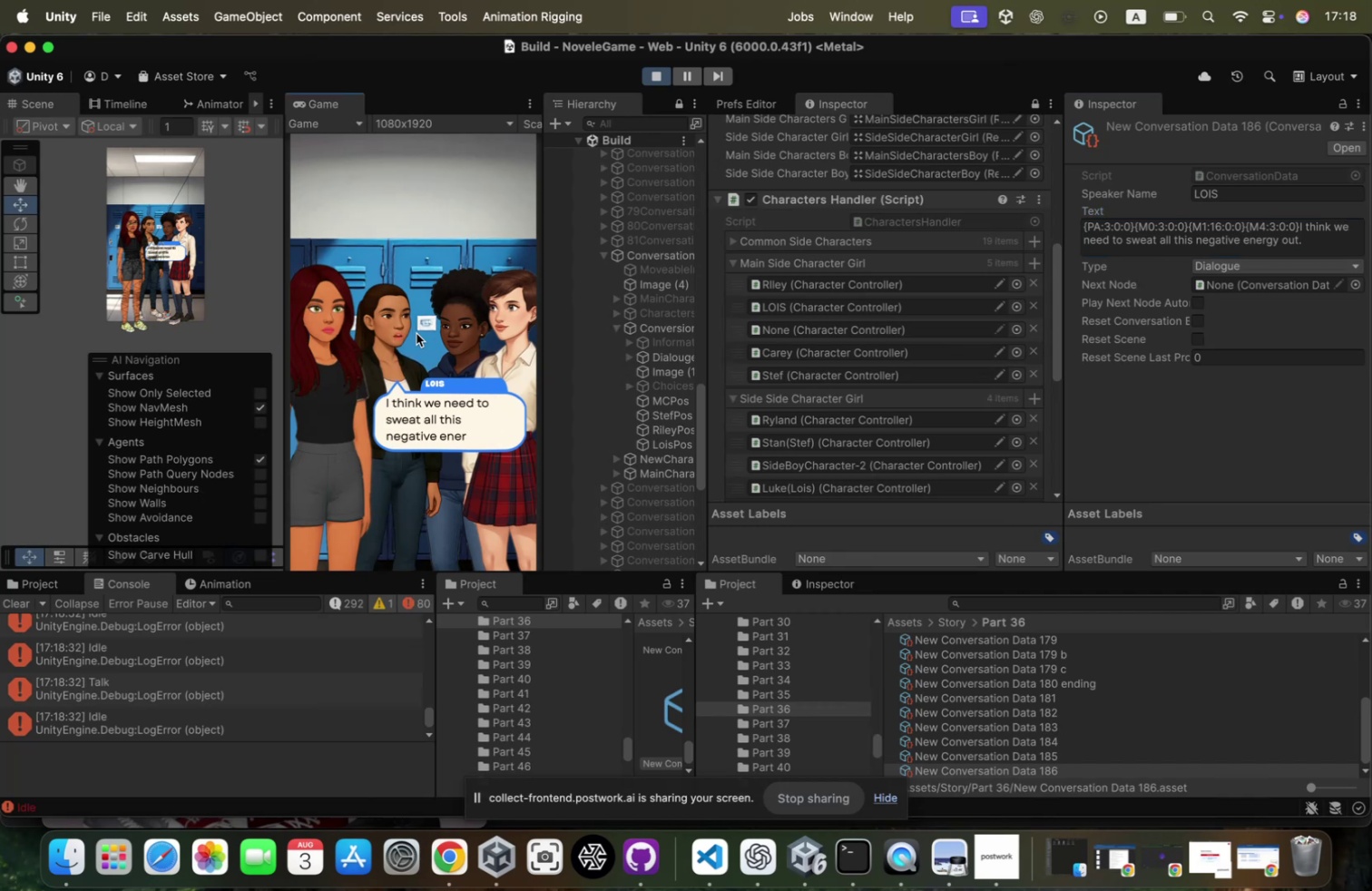 
key(ArrowLeft)
 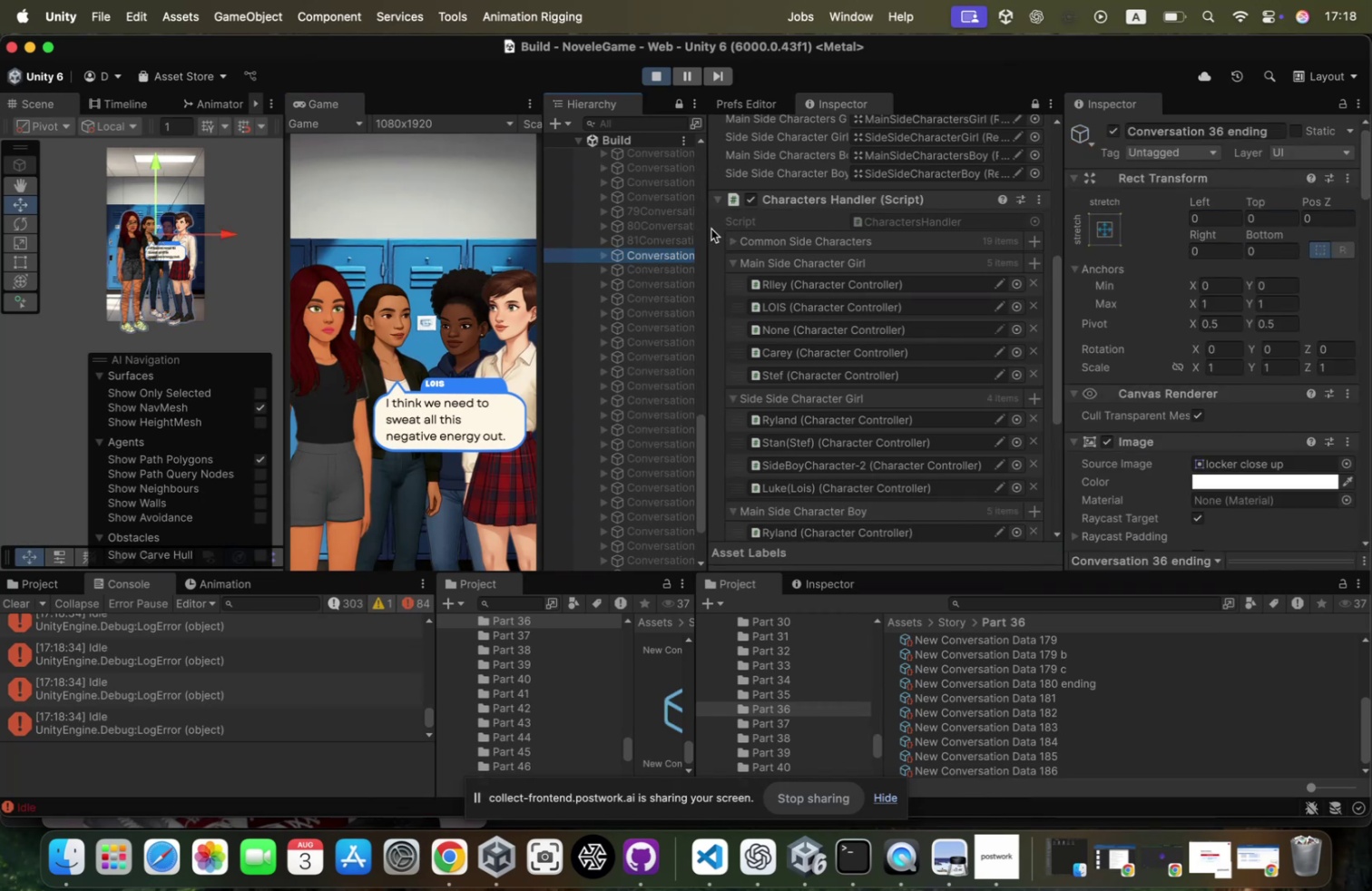 
left_click_drag(start_coordinate=[707, 230], to_coordinate=[827, 226])
 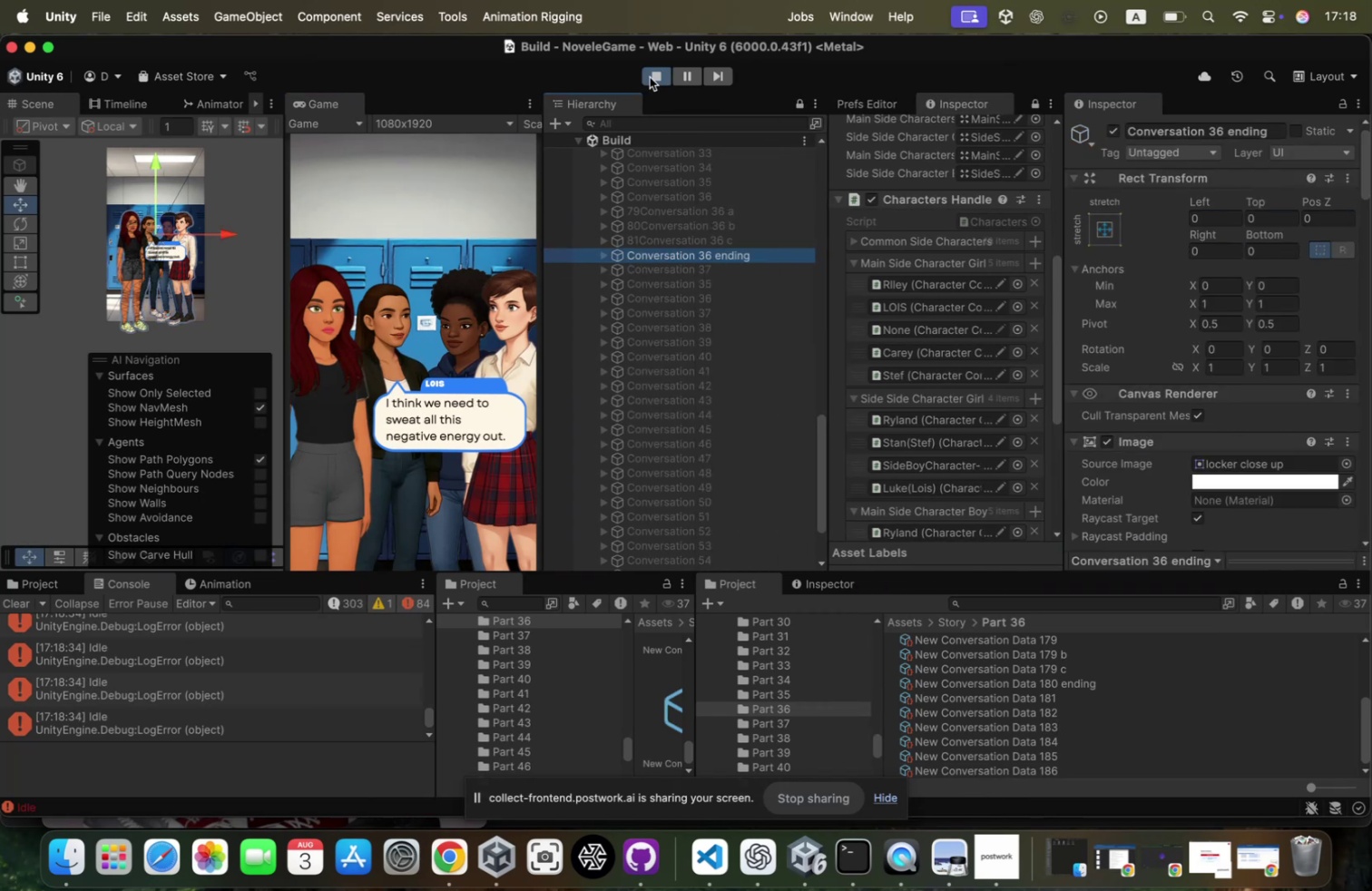 
left_click([650, 76])
 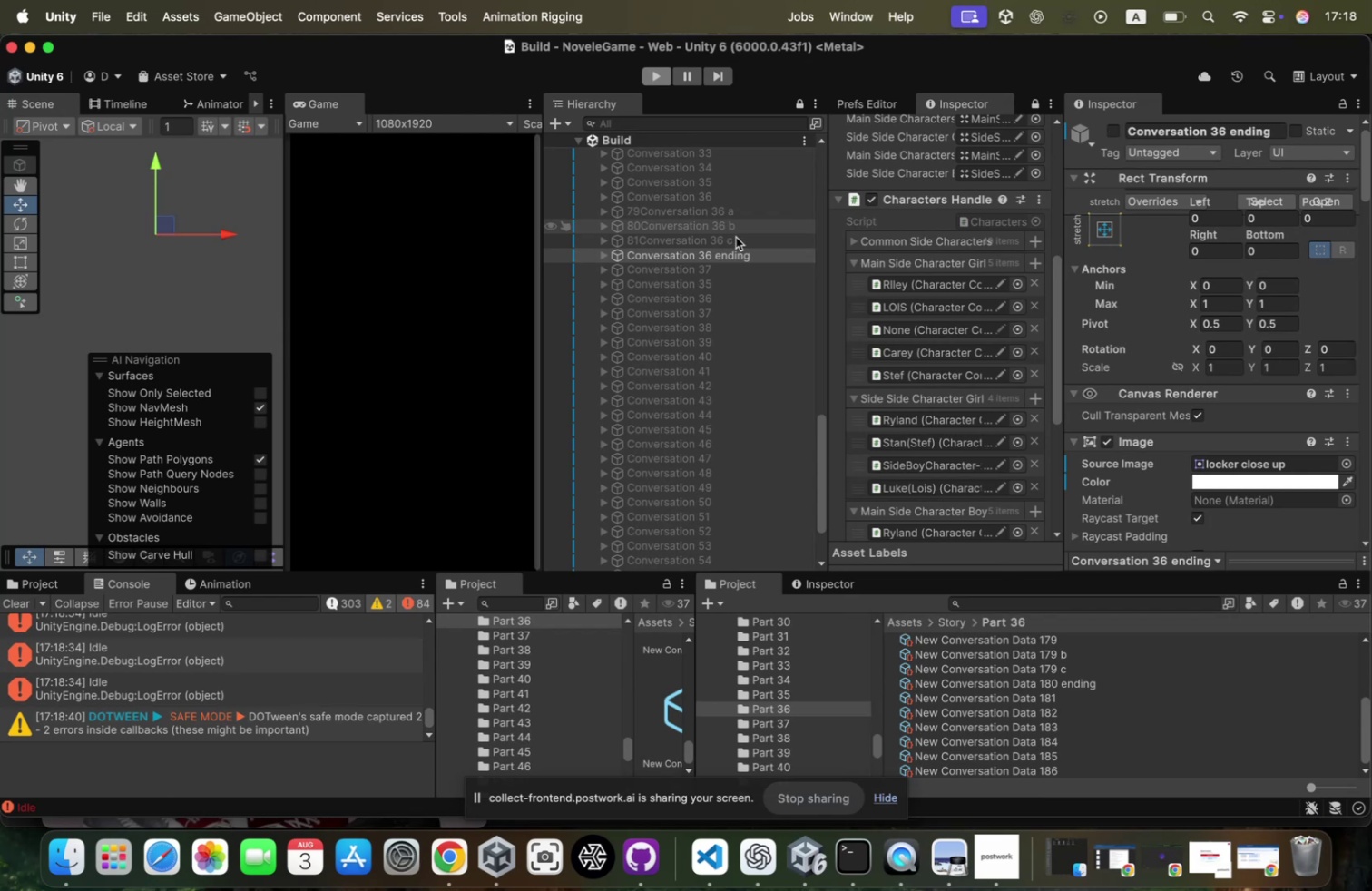 
left_click([755, 253])
 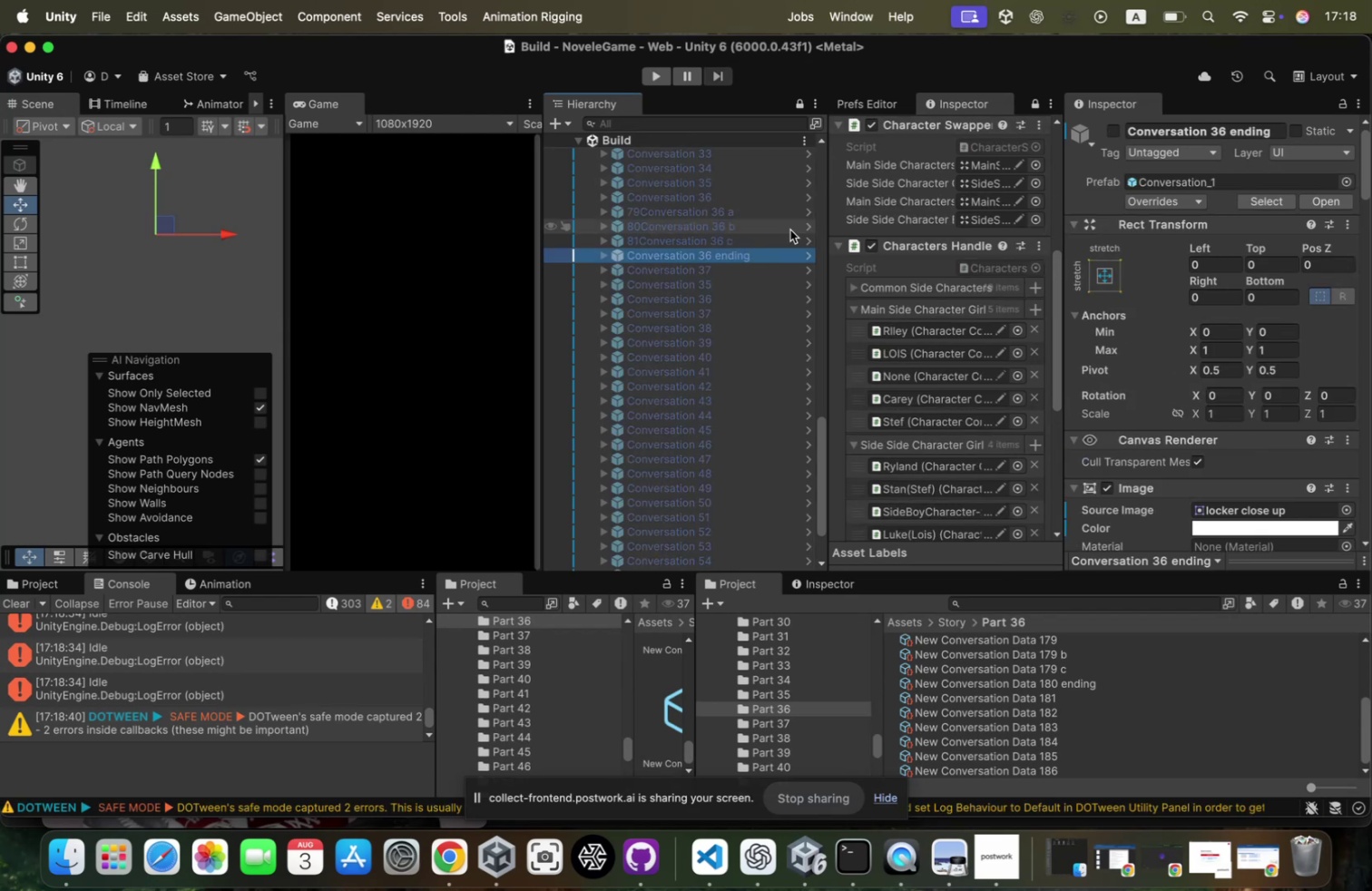 
key(Meta+D)
 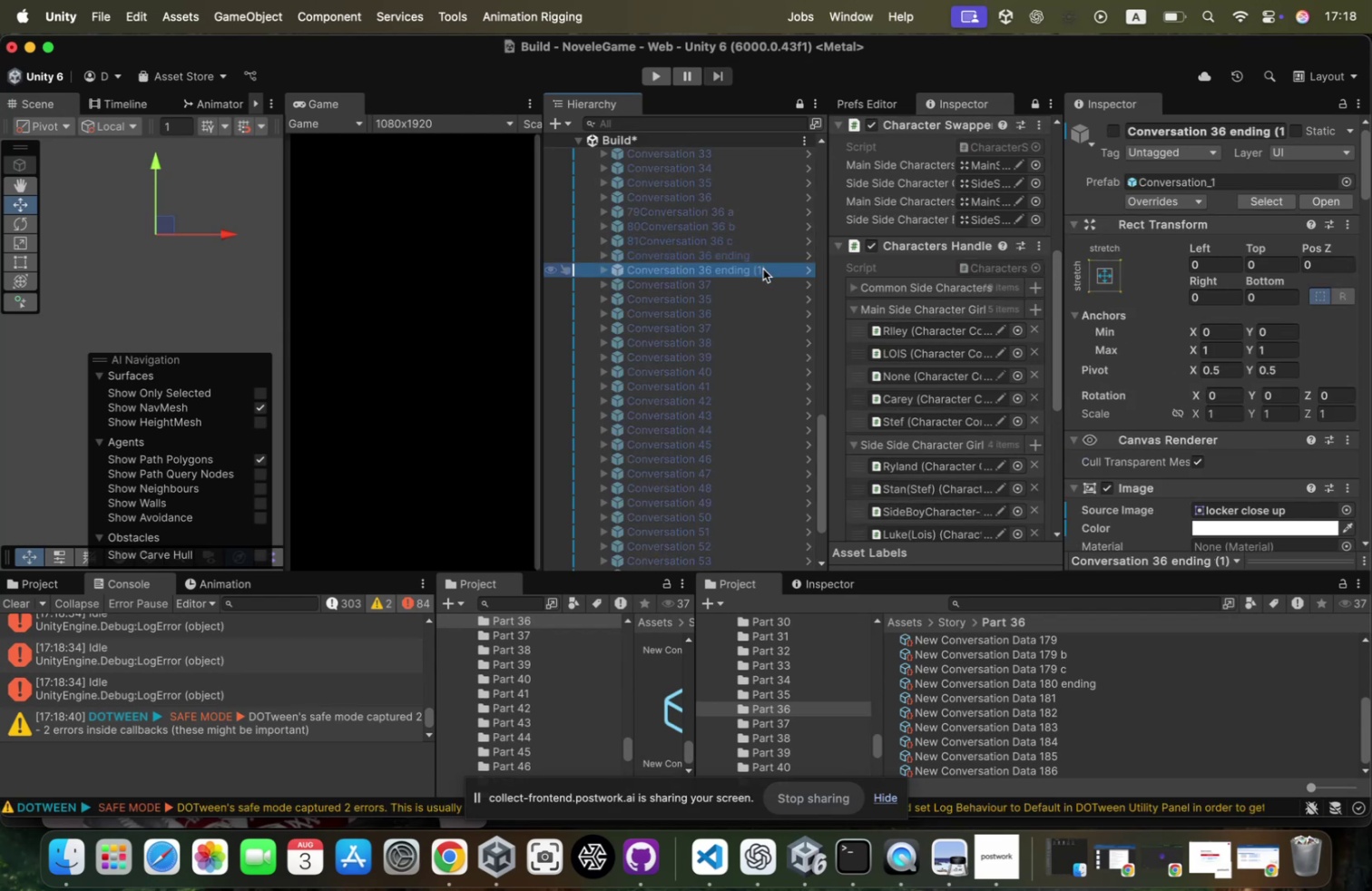 
left_click([762, 270])
 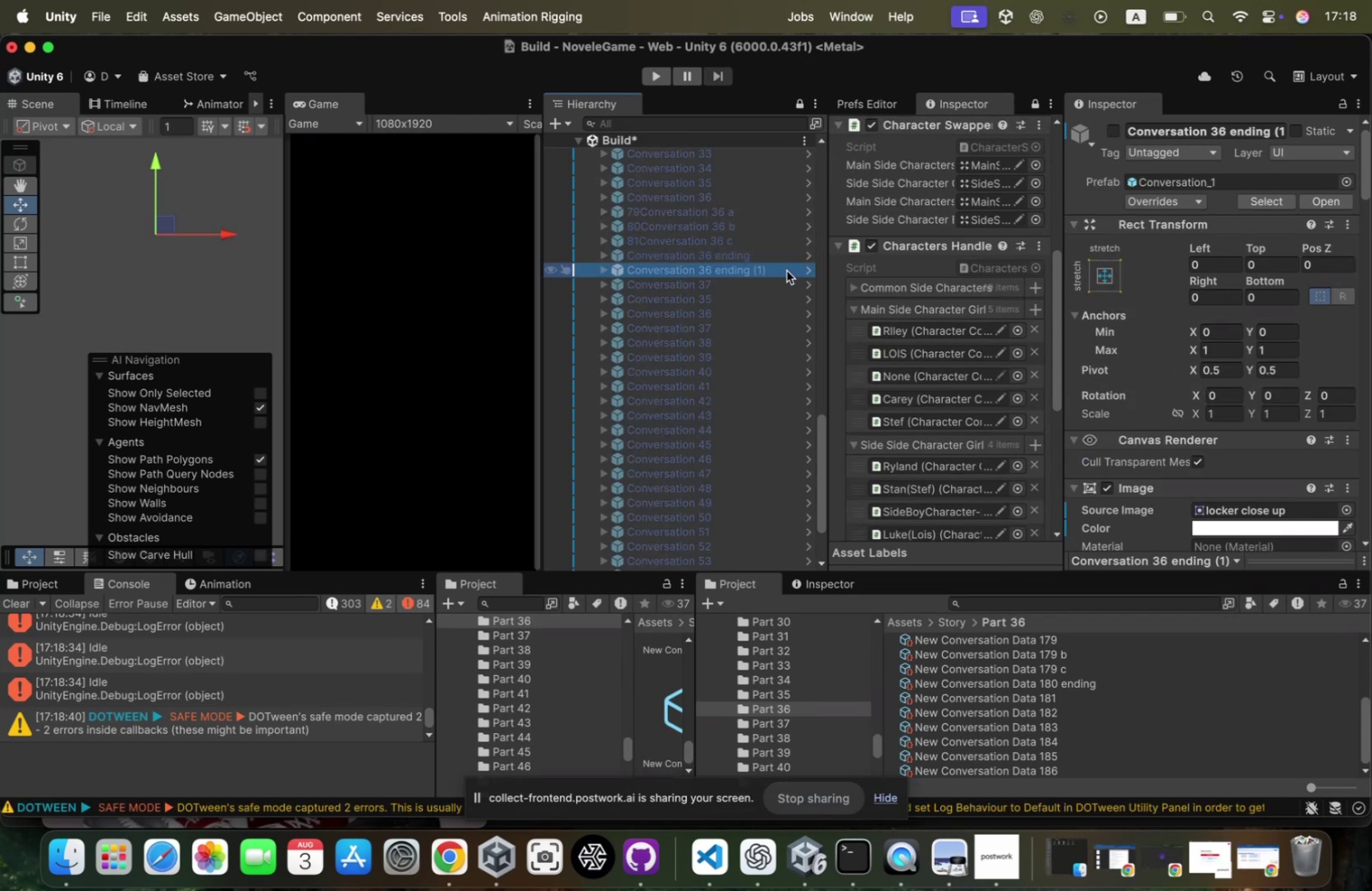 
left_click_drag(start_coordinate=[785, 270], to_coordinate=[716, 268])
 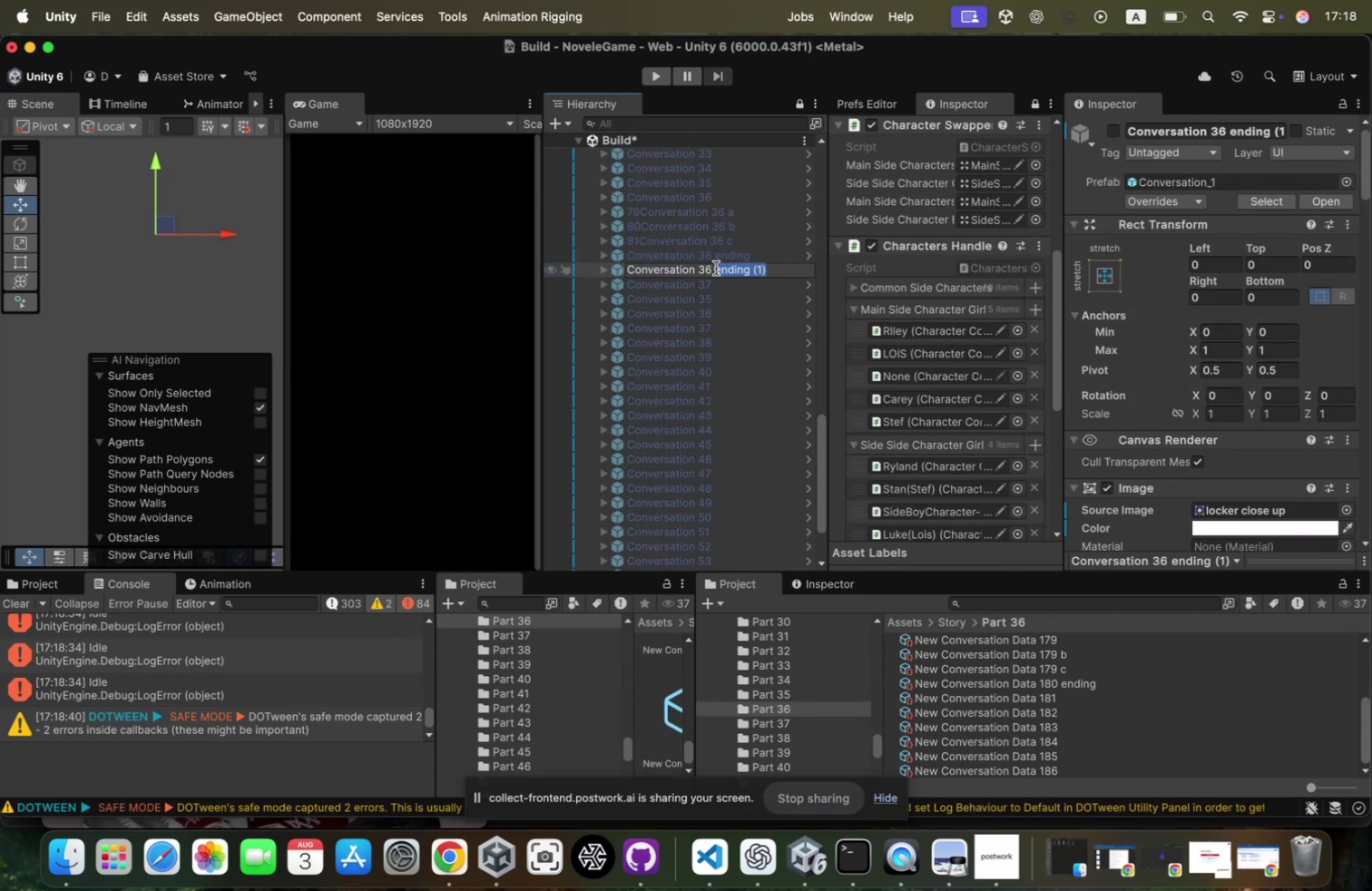 
key(Backspace)
type(WalkOut)
 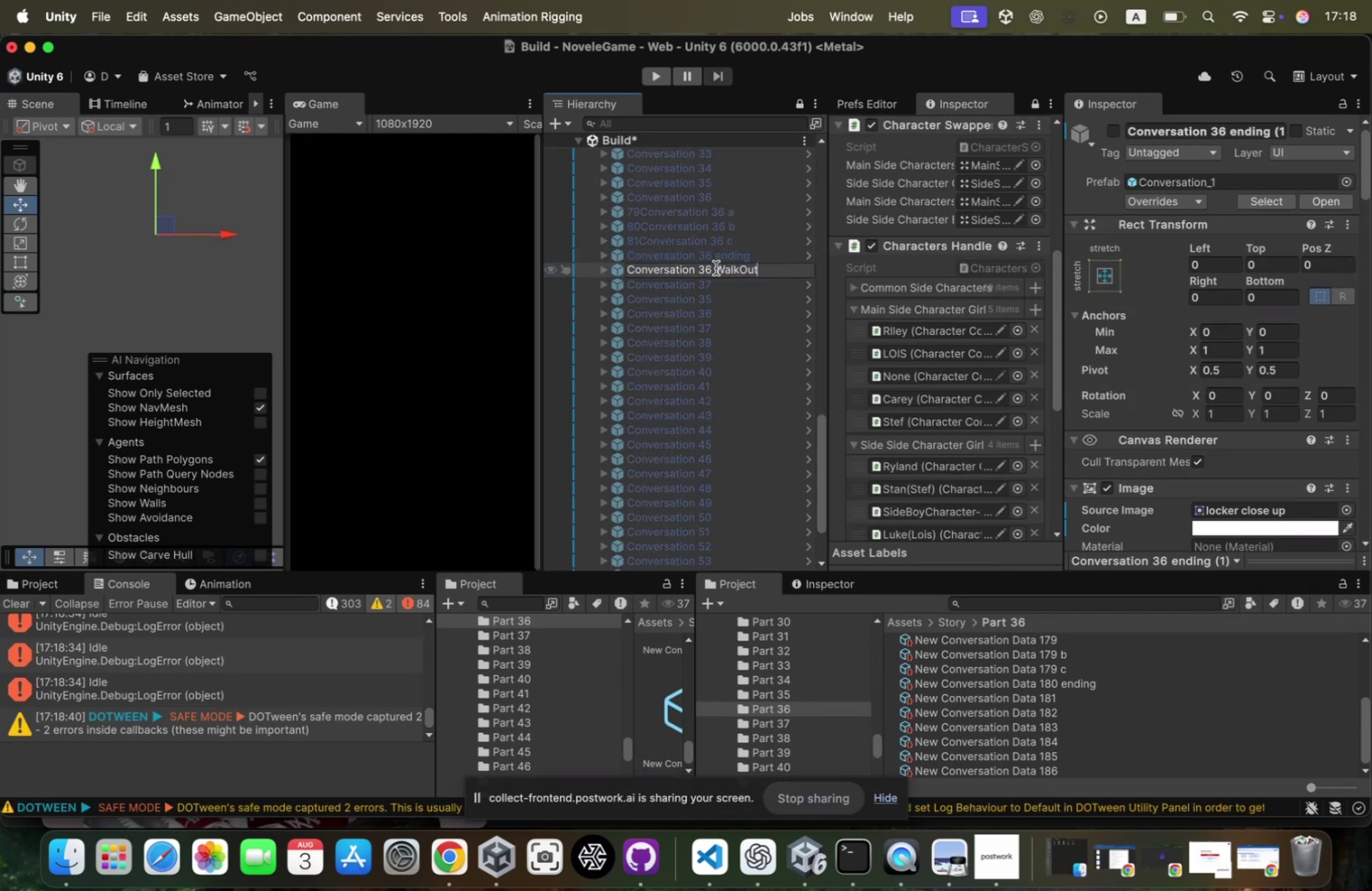 
key(Enter)
 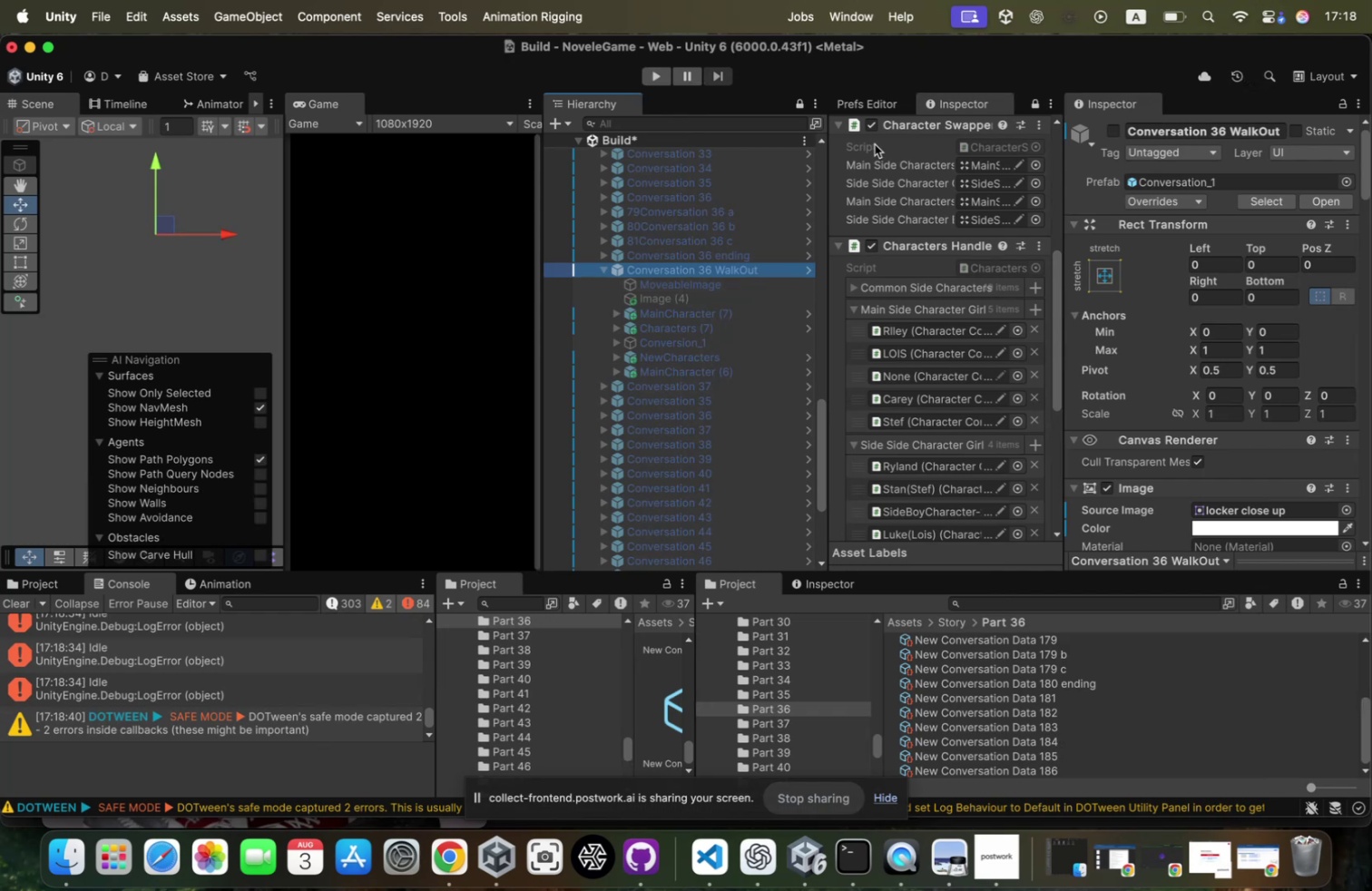 
wait(5.84)
 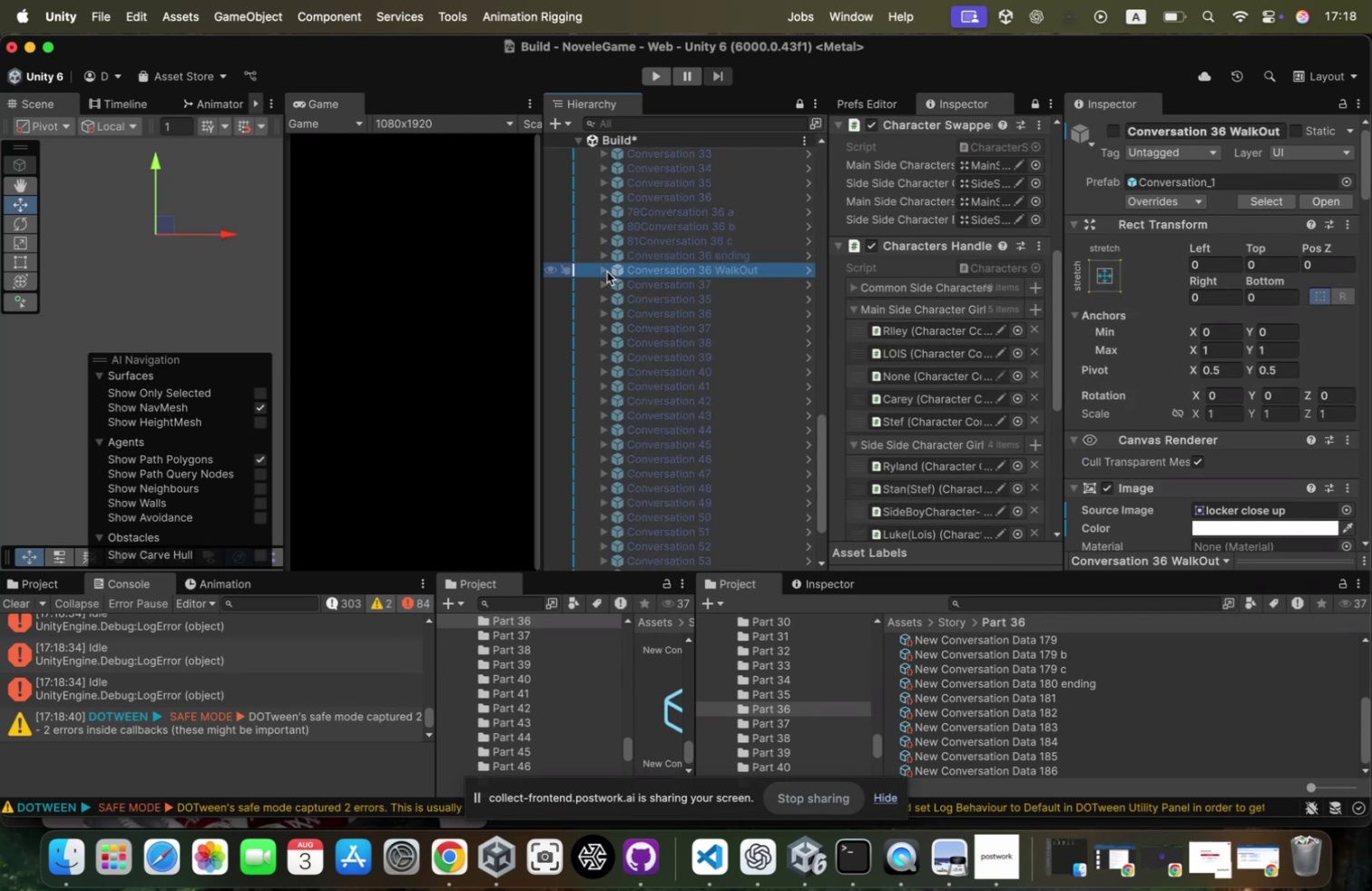 
left_click([1114, 128])
 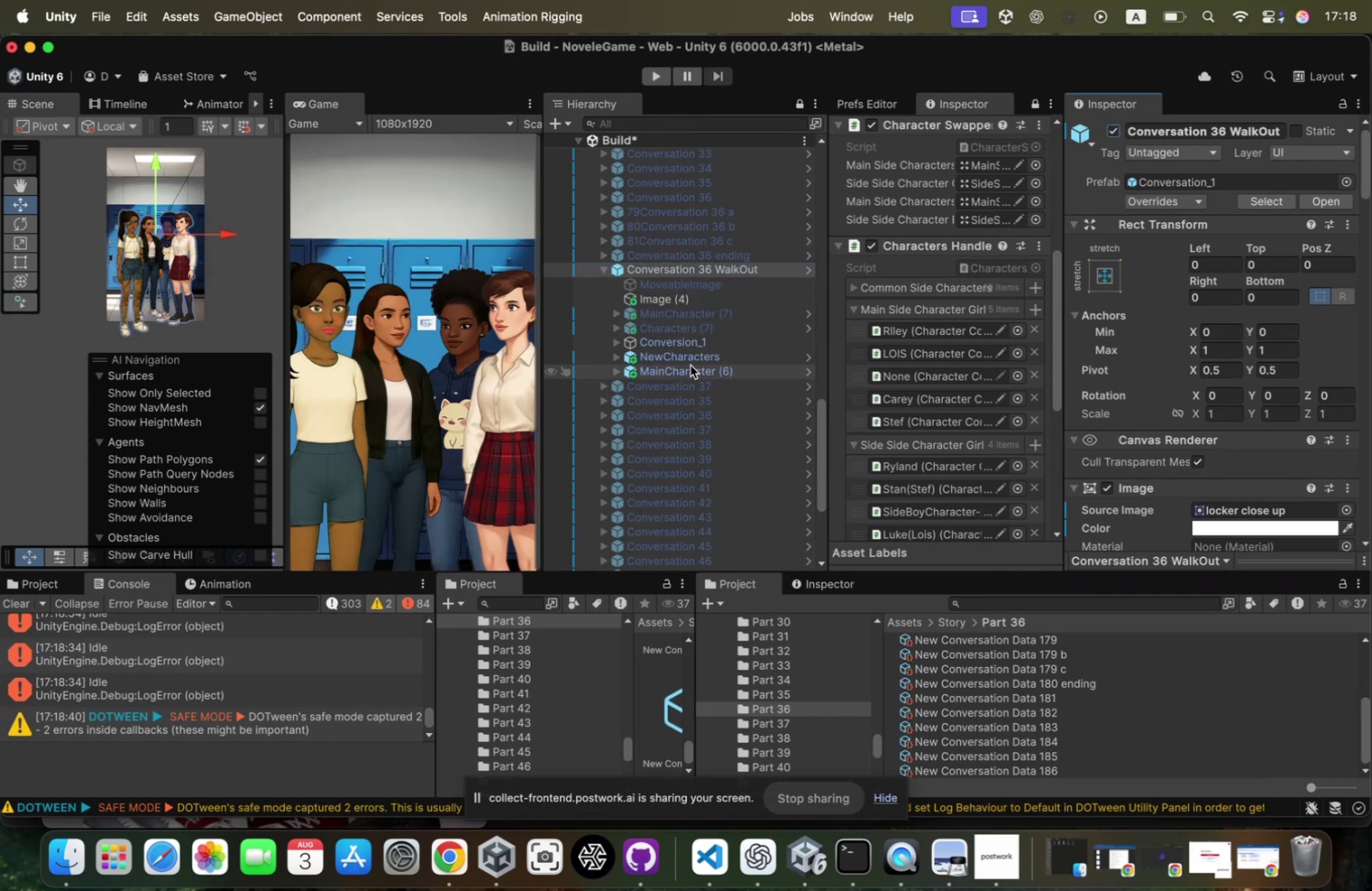 
left_click([707, 342])
 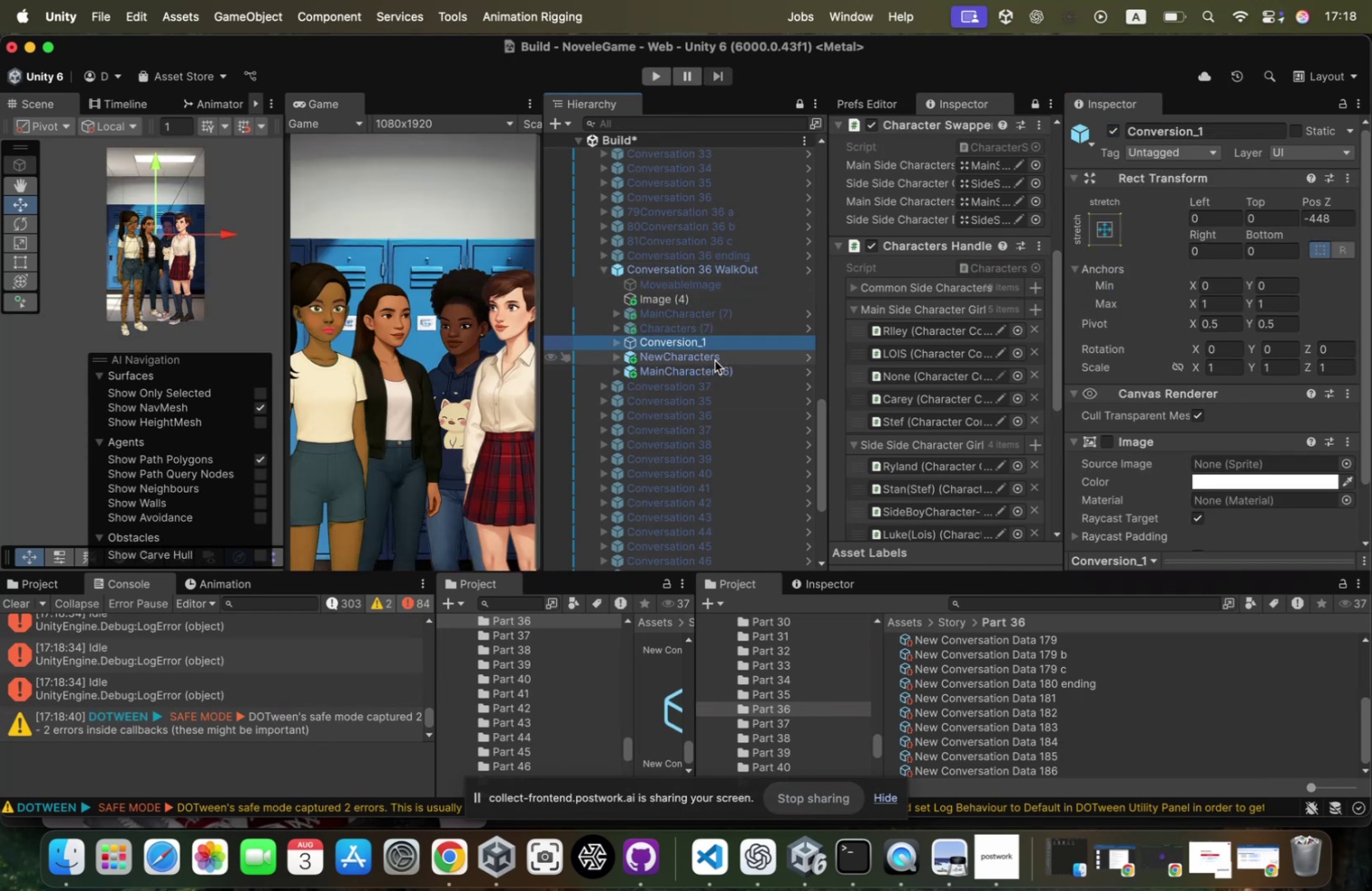 
left_click([716, 357])
 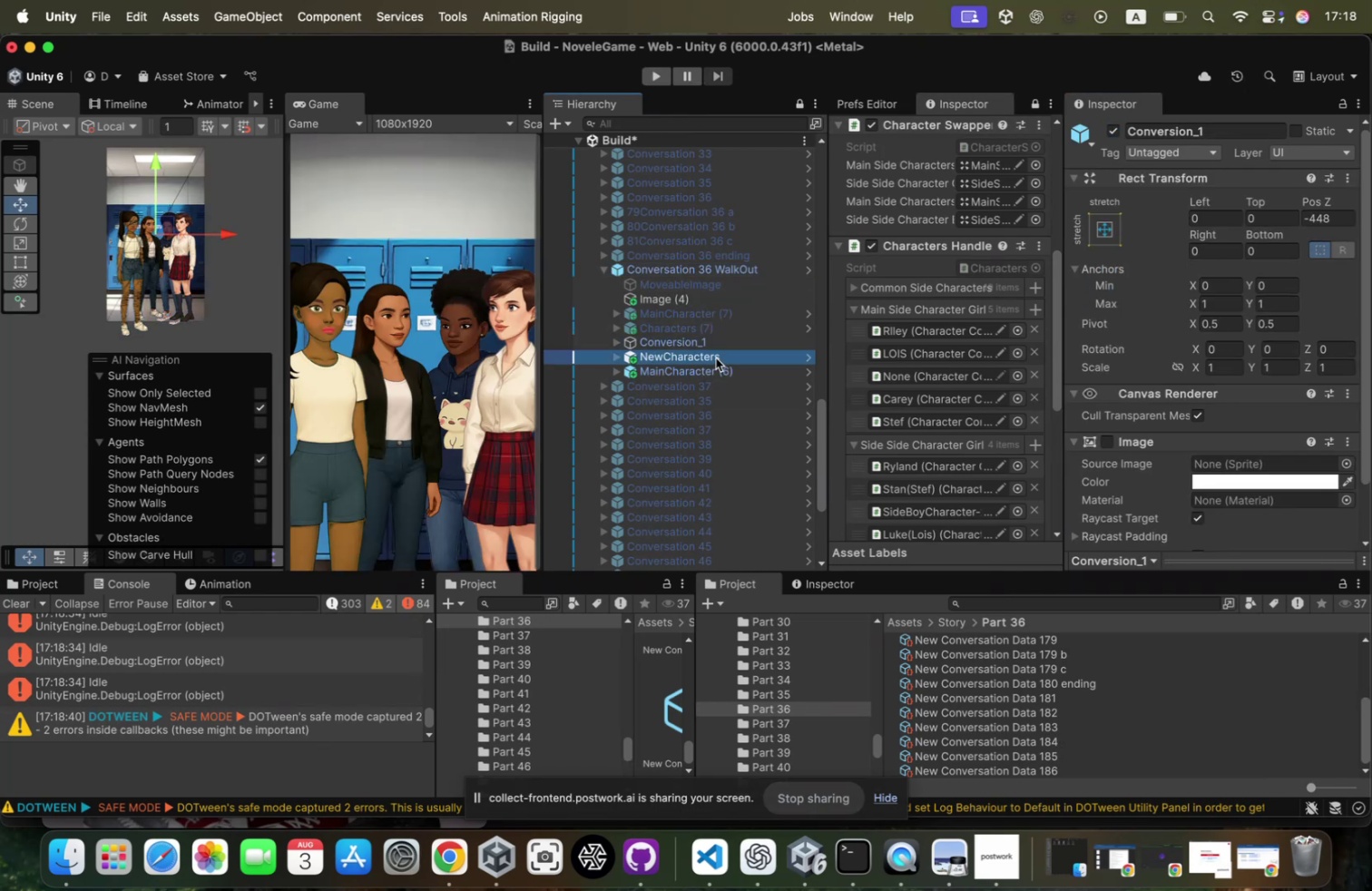 
hold_key(key=ShiftLeft, duration=0.51)
 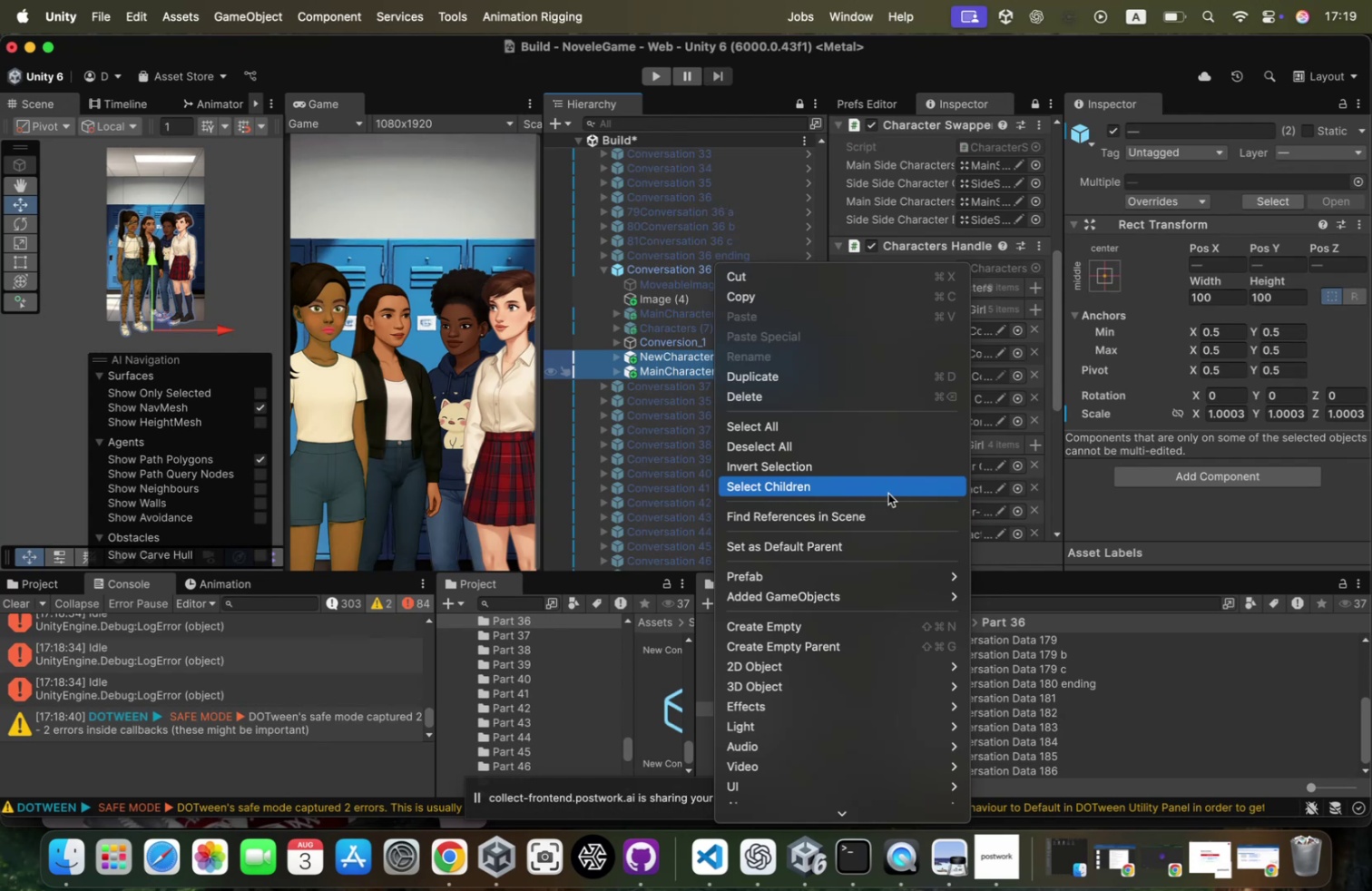 
wait(34.34)
 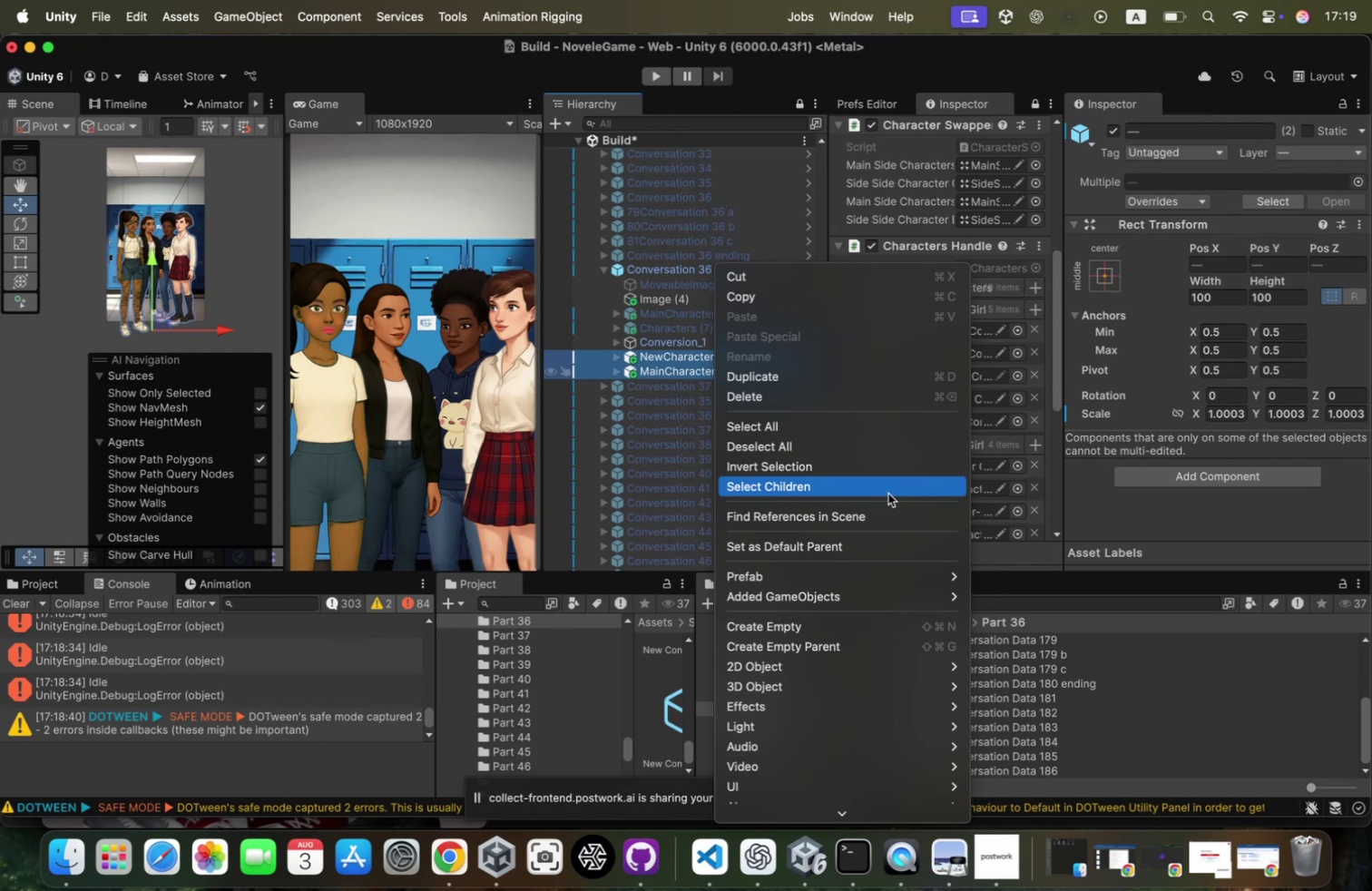 
right_click([693, 359])
 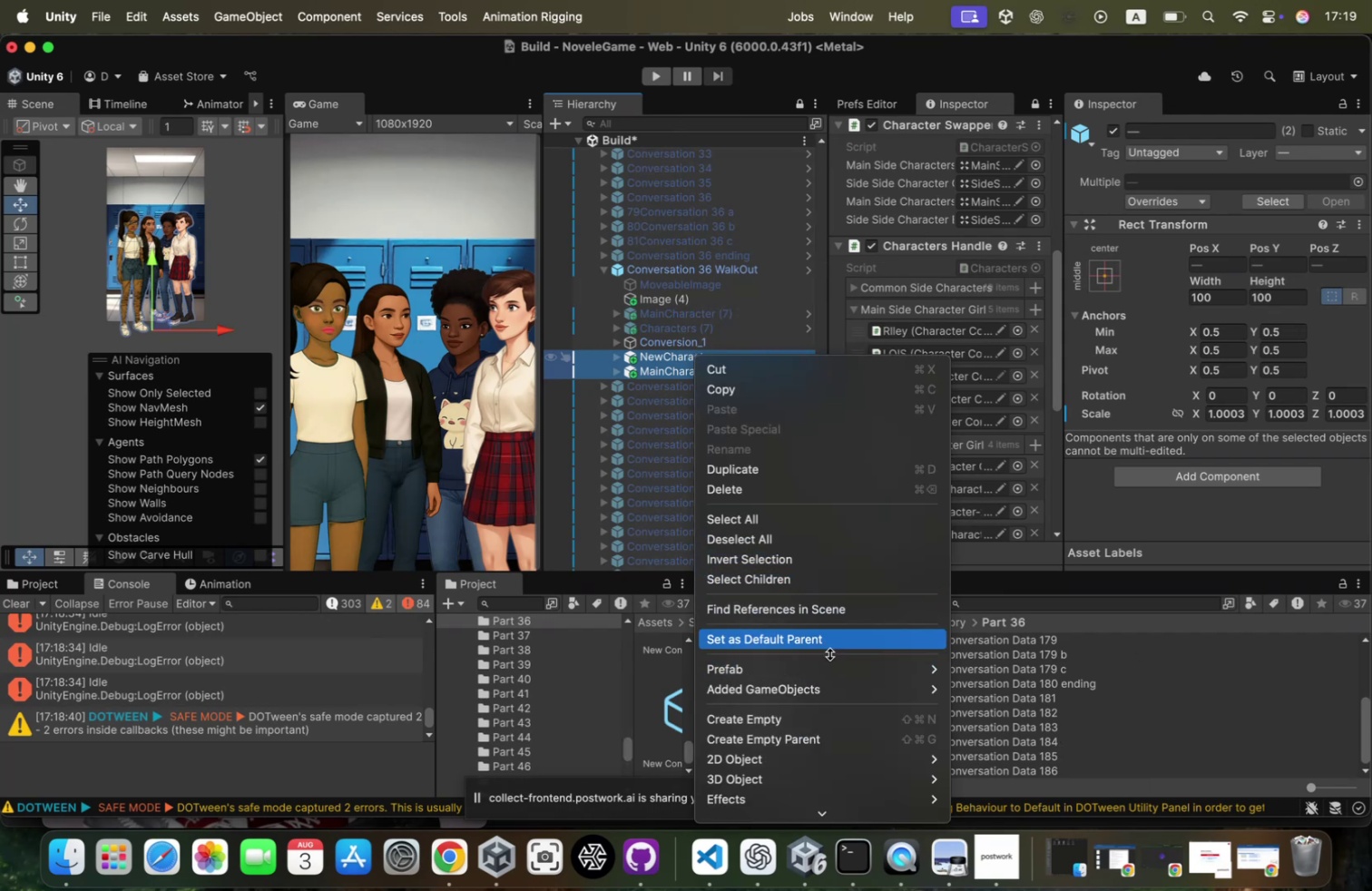 
left_click([842, 742])
 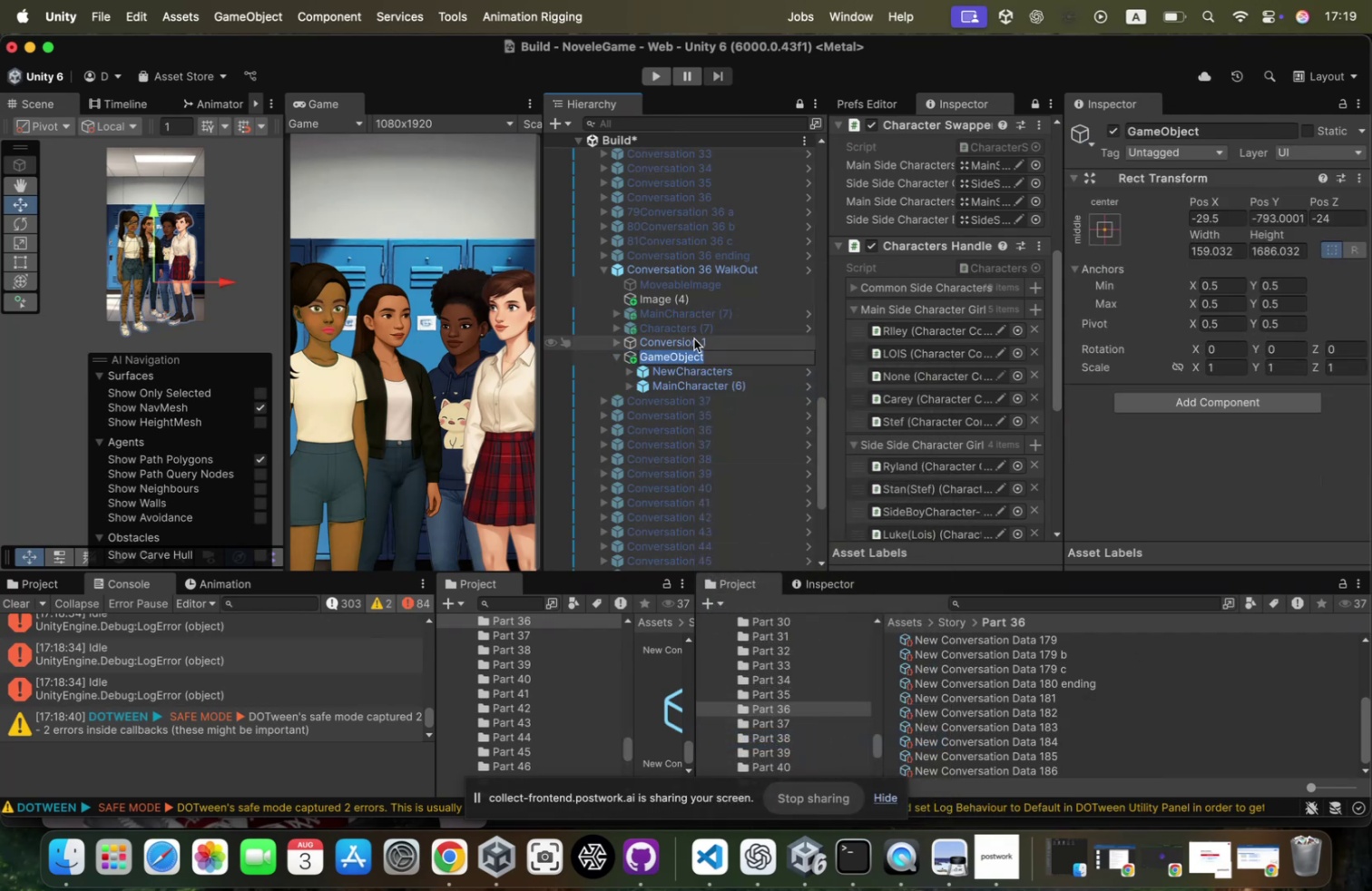 
wait(5.13)
 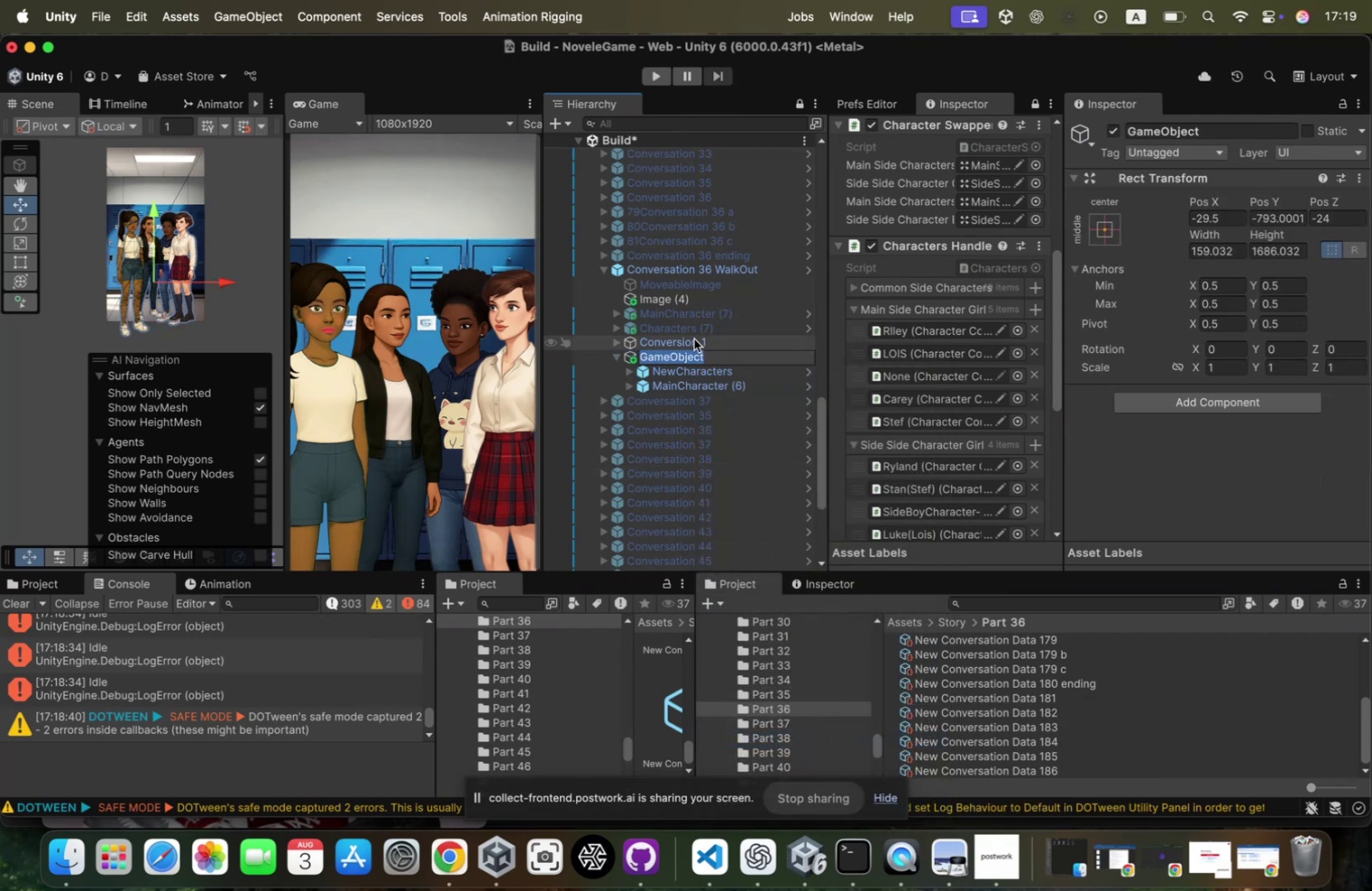 
key(Backspace)
type(Chara)
key(Backspace)
key(Backspace)
key(Backspace)
key(Backspace)
key(Backspace)
type(GameObjects)
 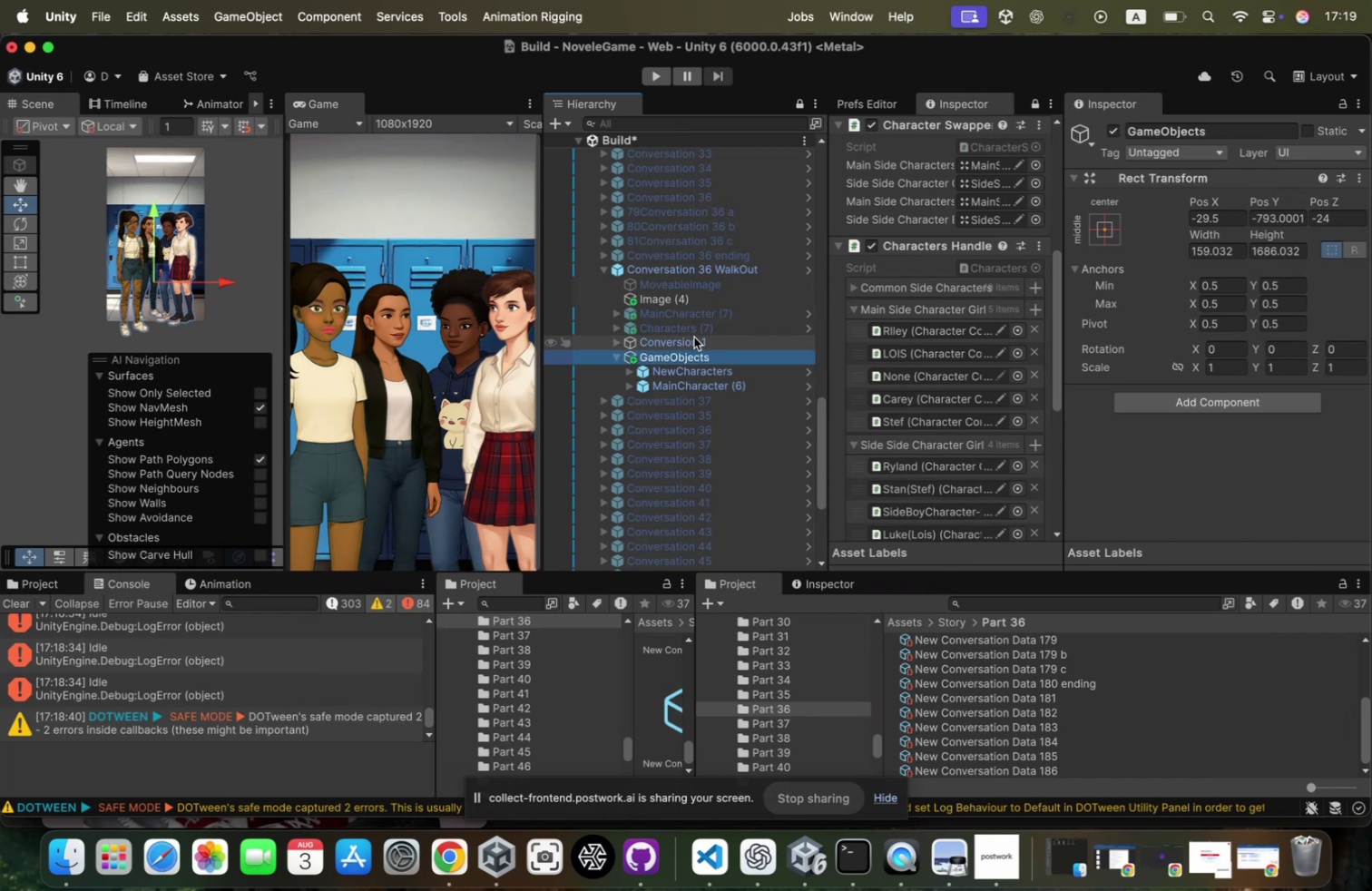 
 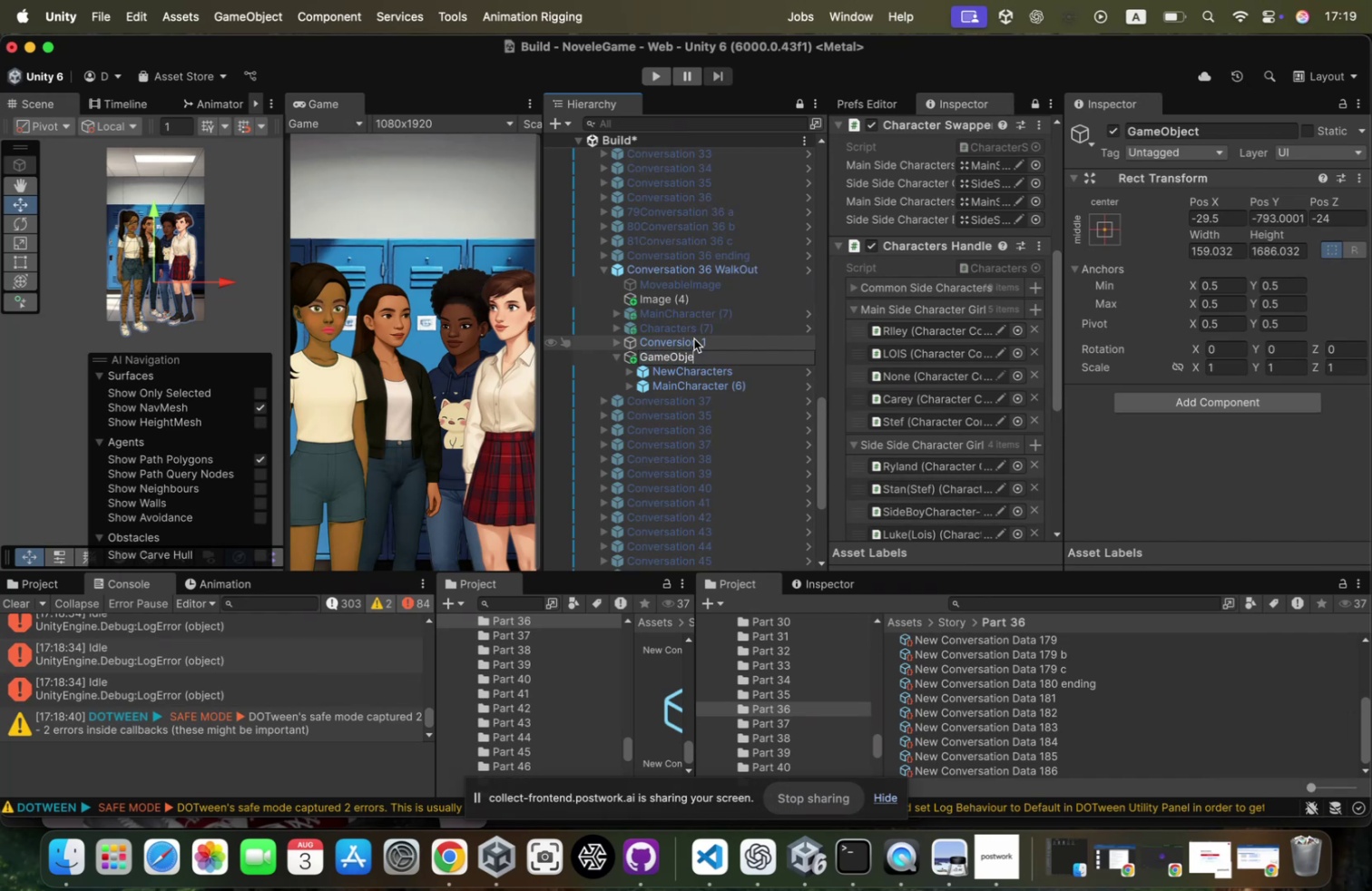 
key(Enter)
 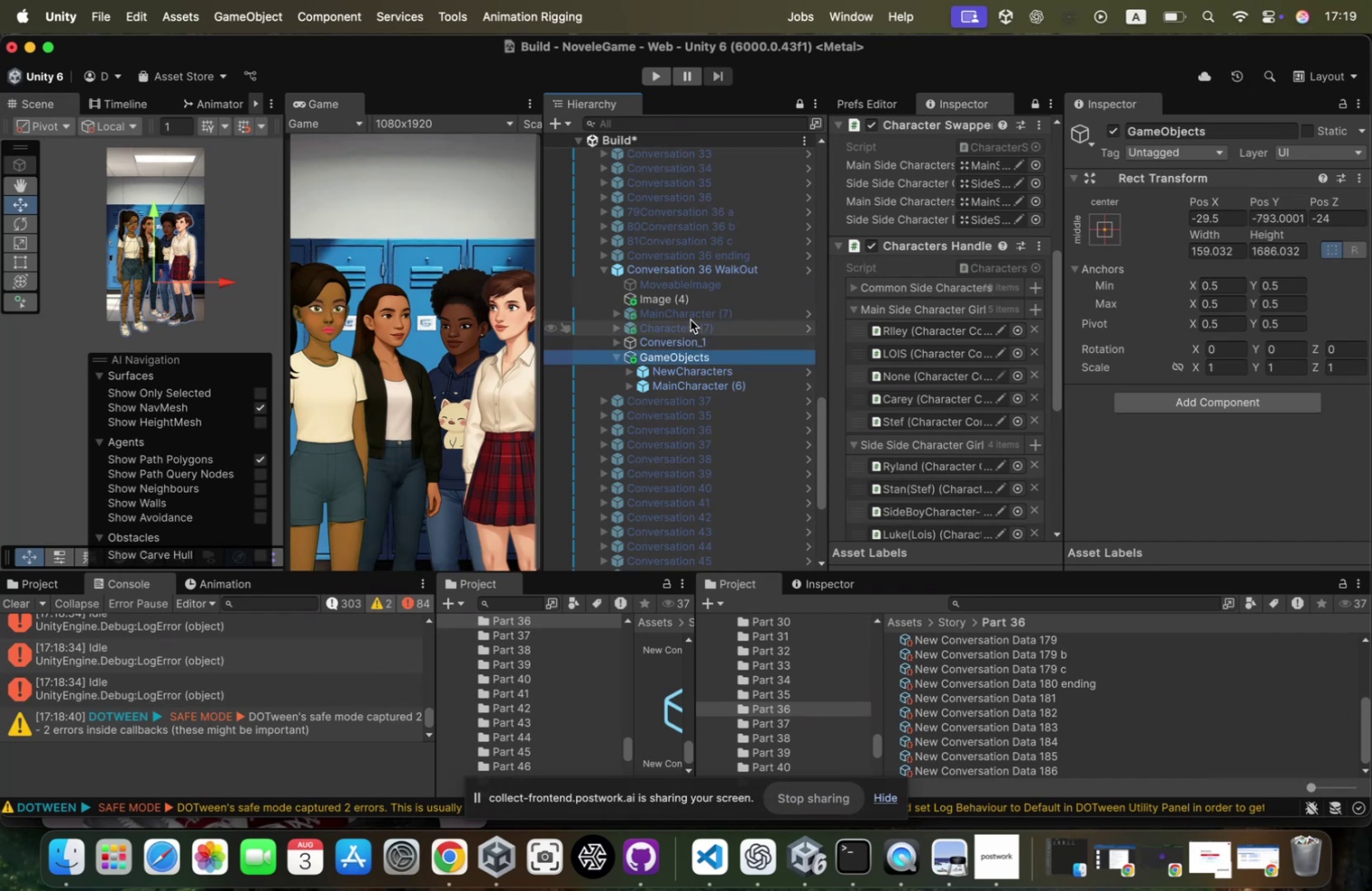 
left_click_drag(start_coordinate=[691, 298], to_coordinate=[692, 363])
 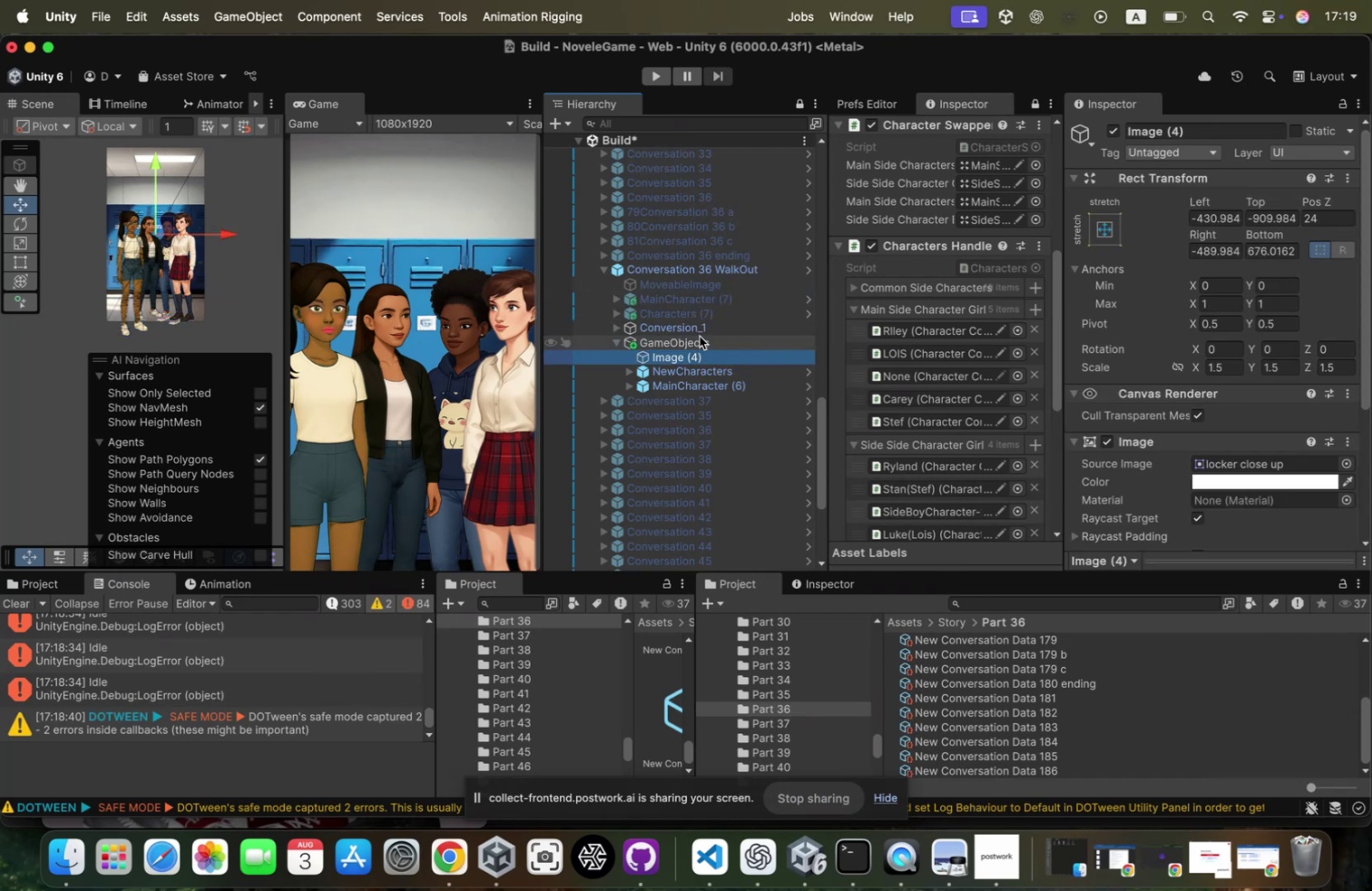 
left_click([701, 331])
 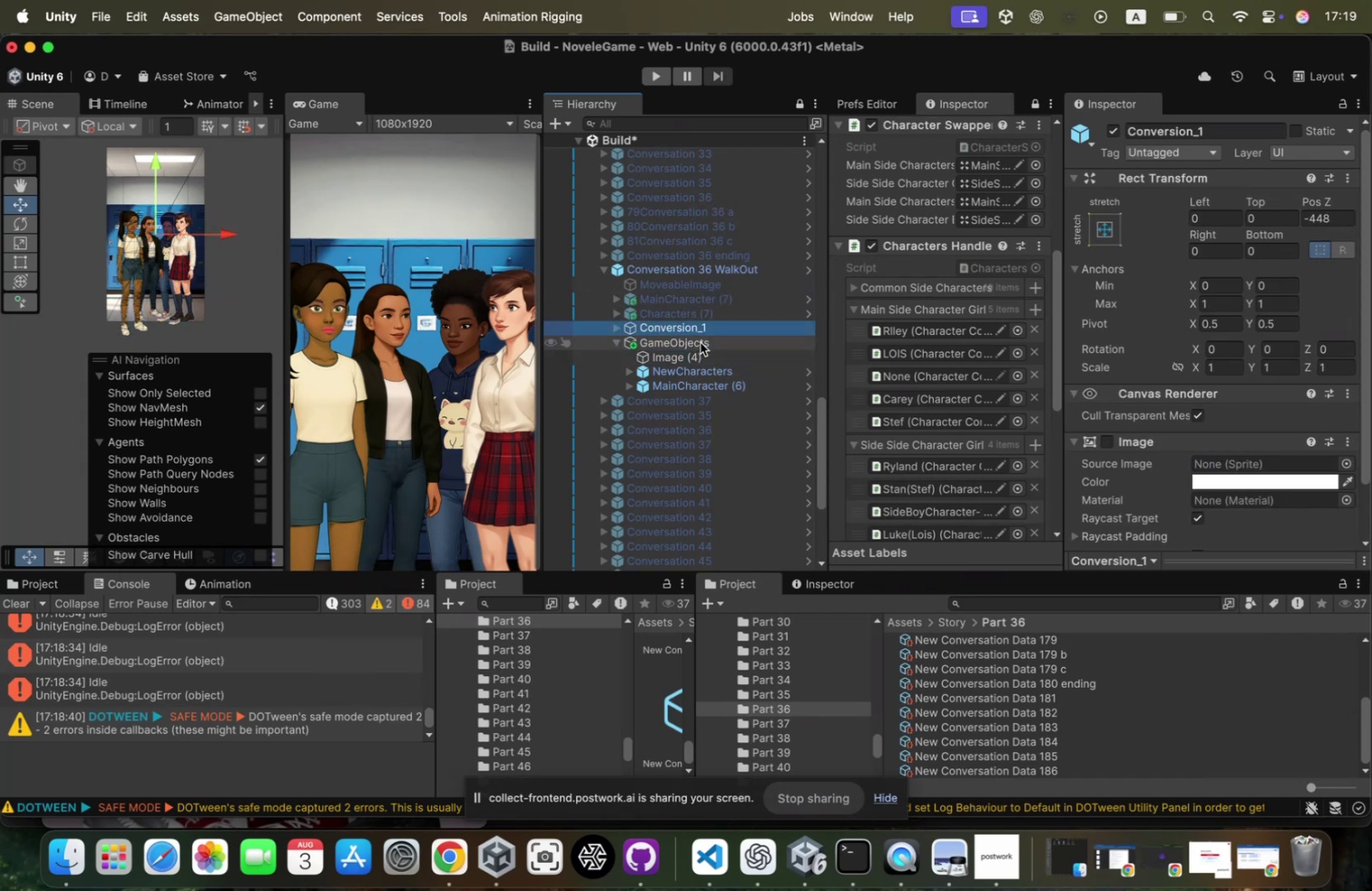 
left_click([701, 342])
 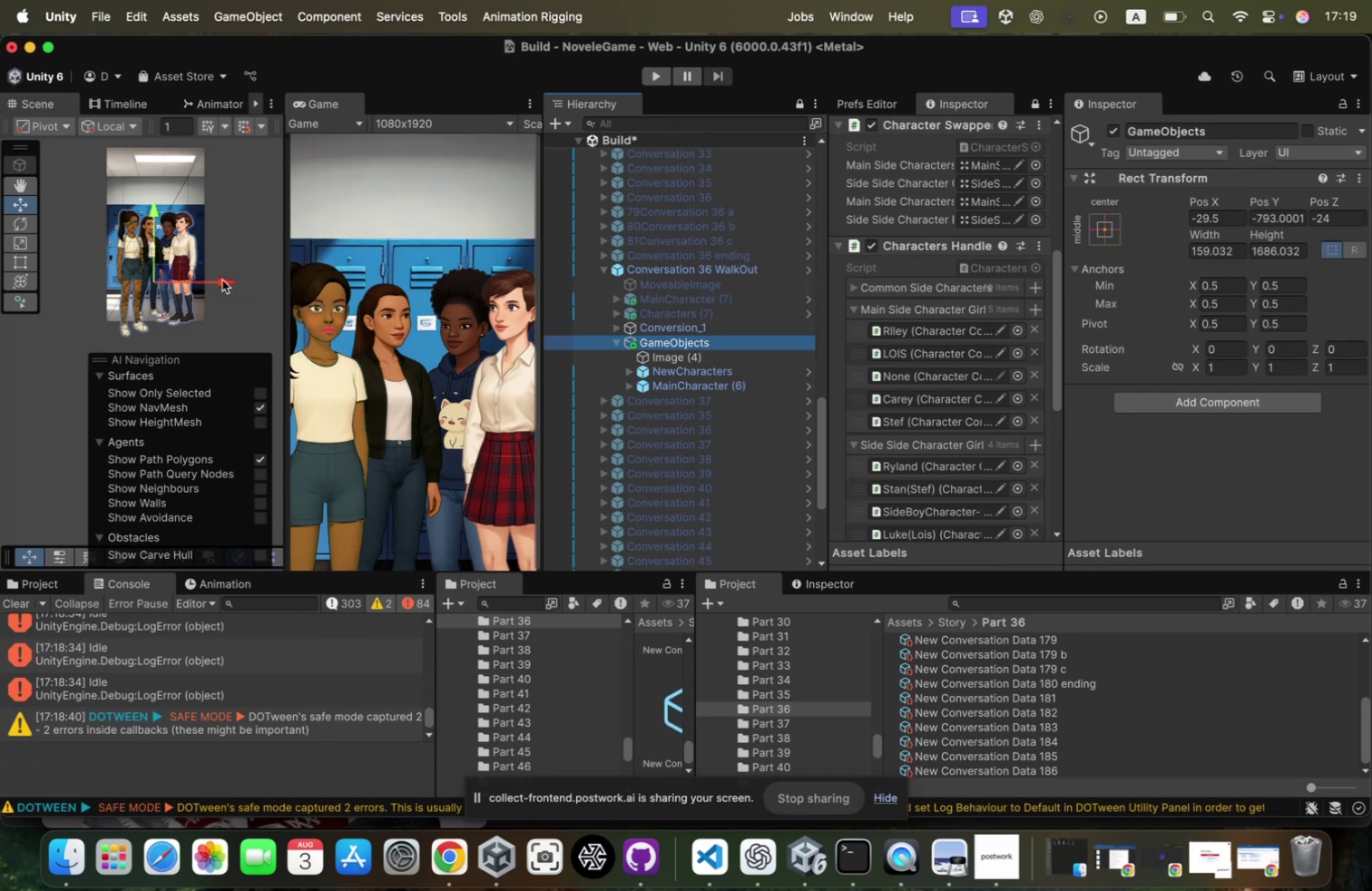 
wait(6.94)
 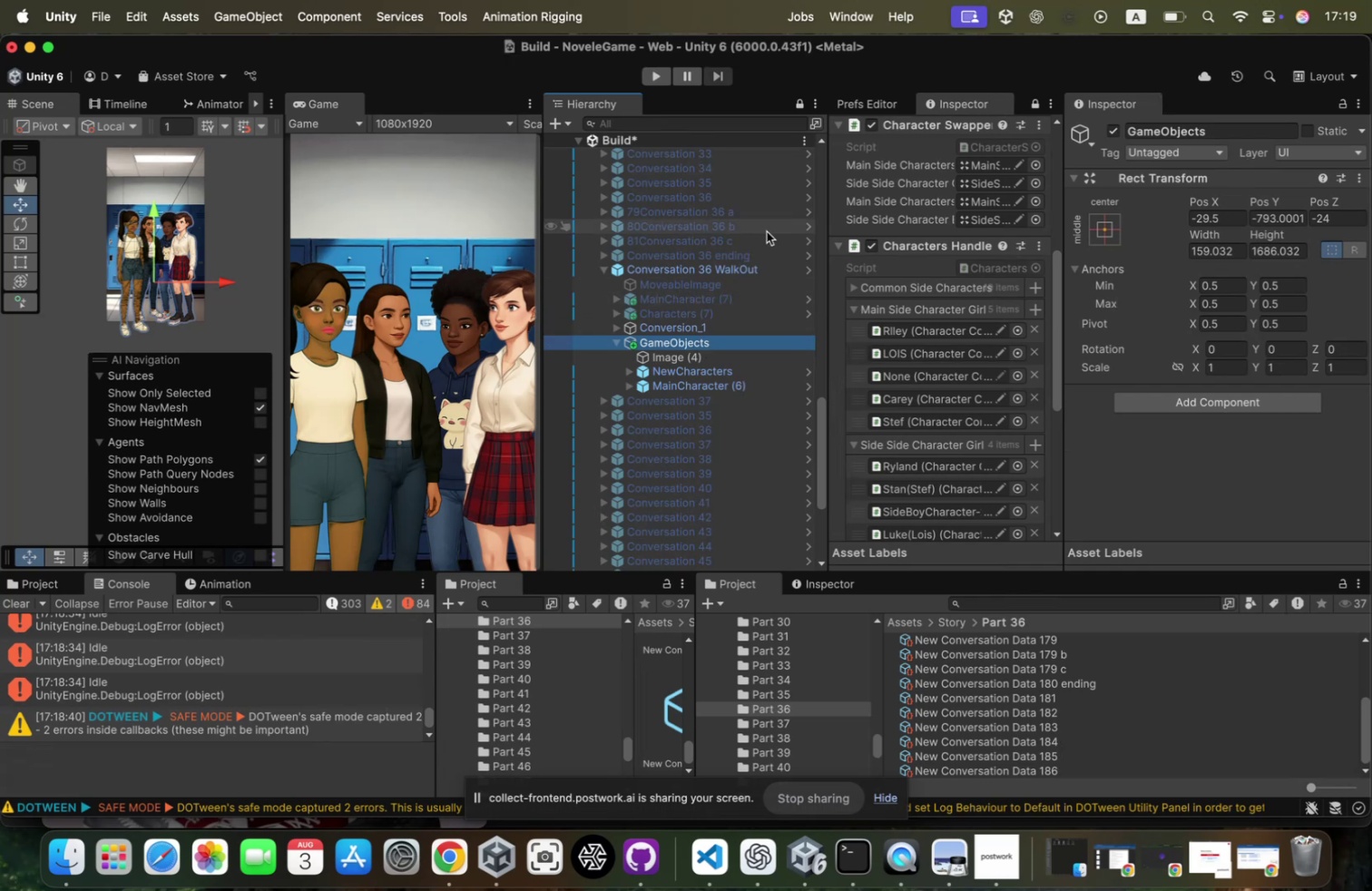 
key(Meta+D)
 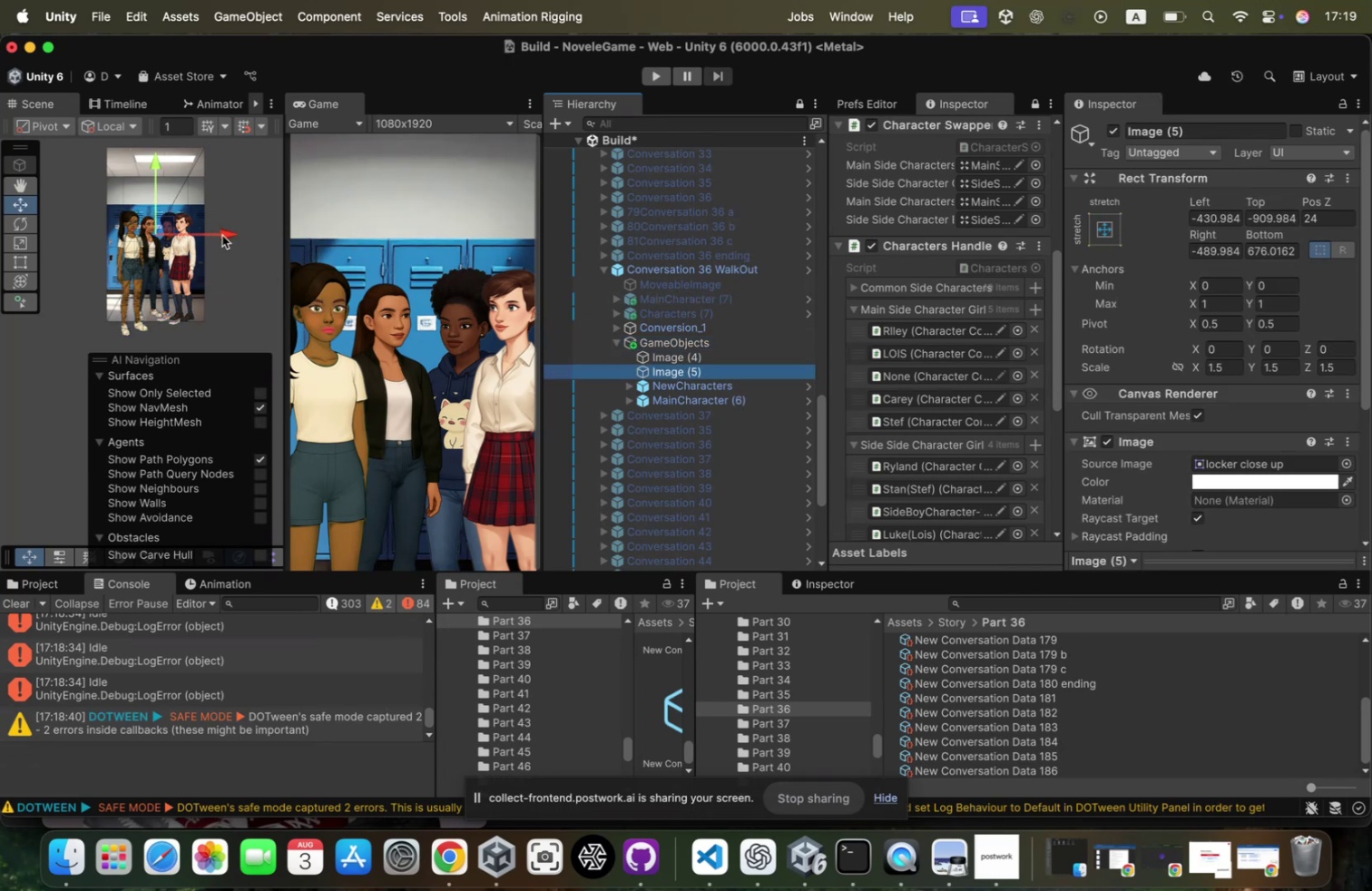 
left_click_drag(start_coordinate=[222, 235], to_coordinate=[319, 248])
 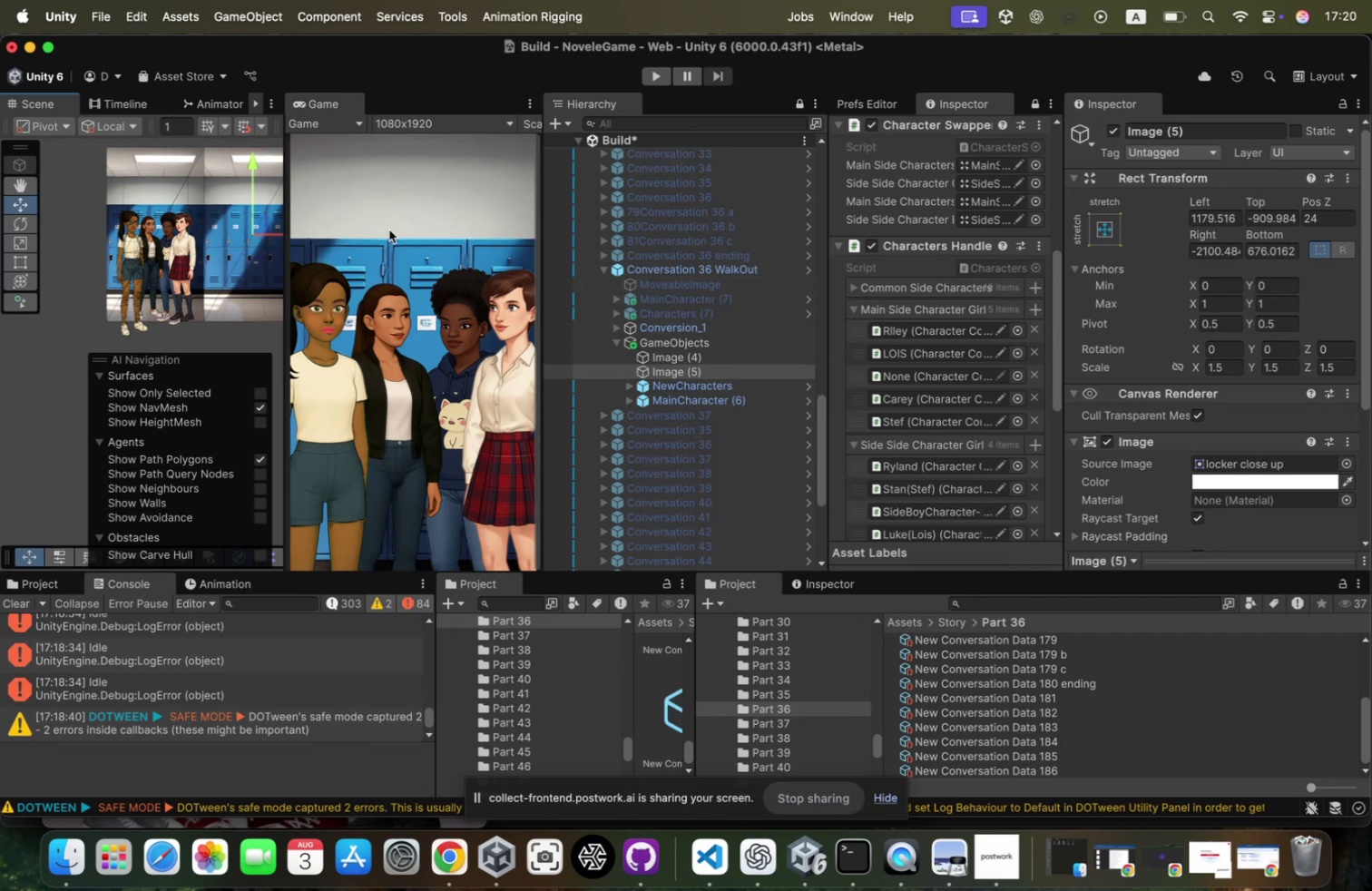 
wait(7.17)
 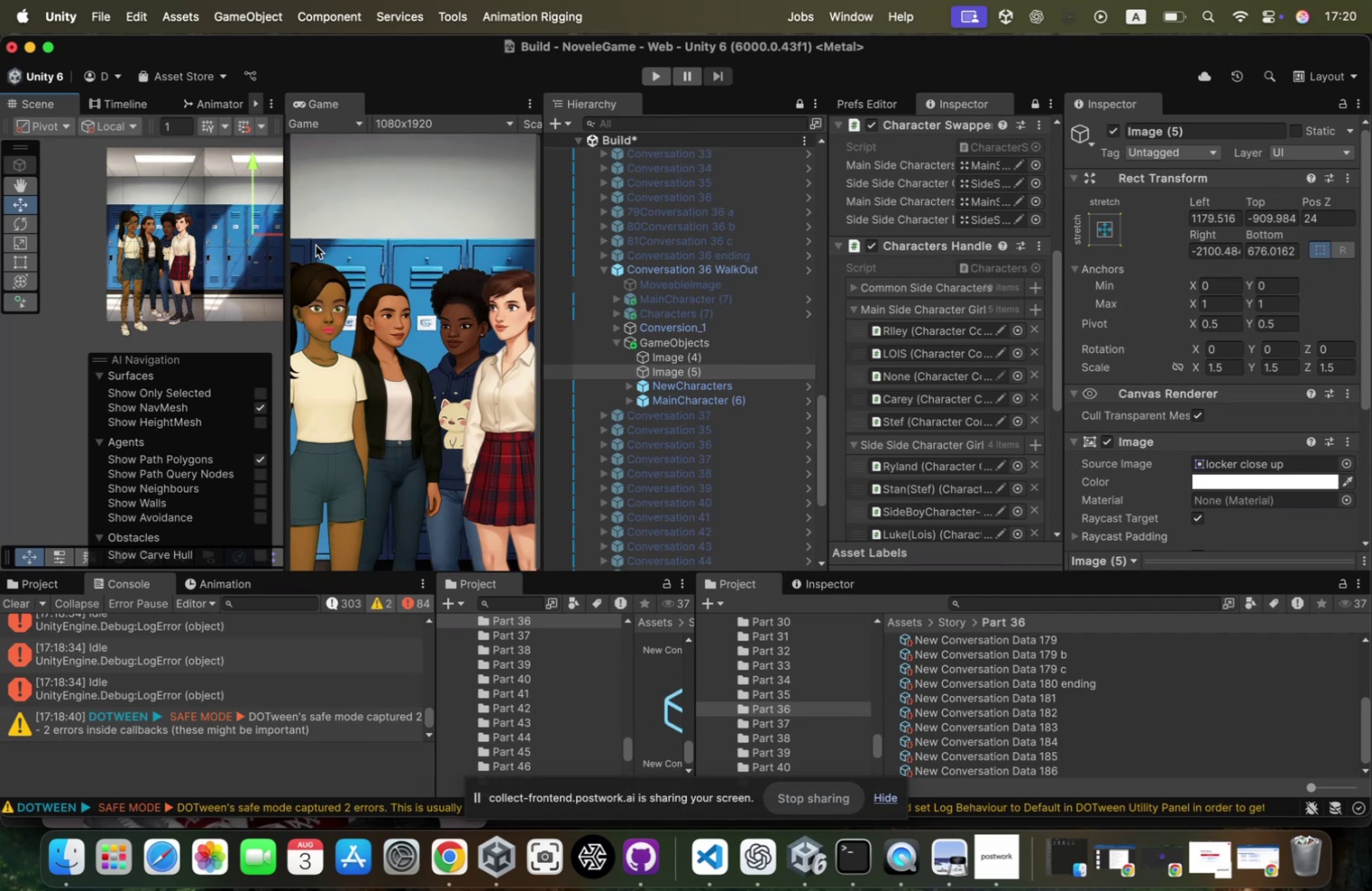 
left_click([1269, 343])
 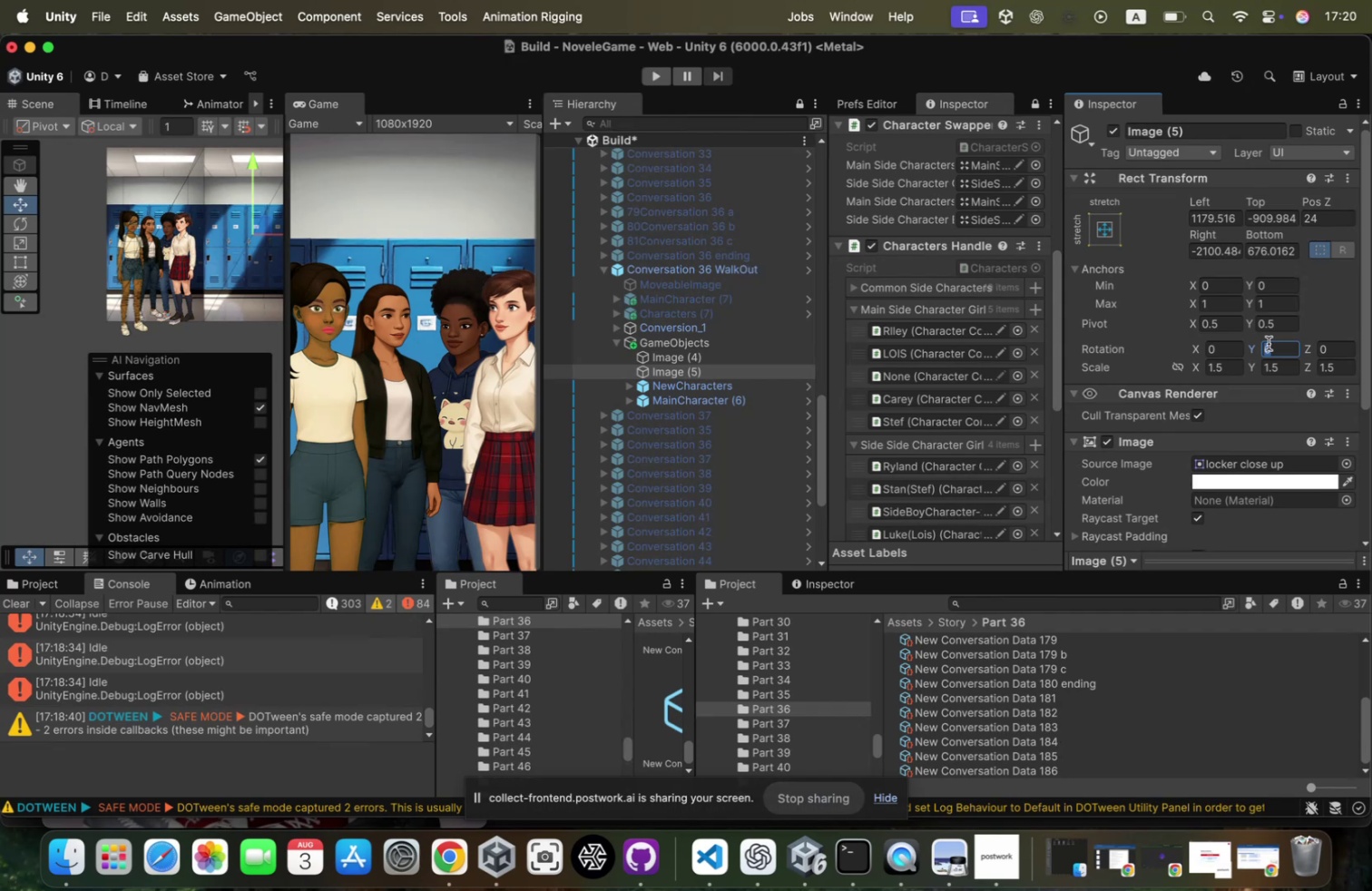 
type(180)
 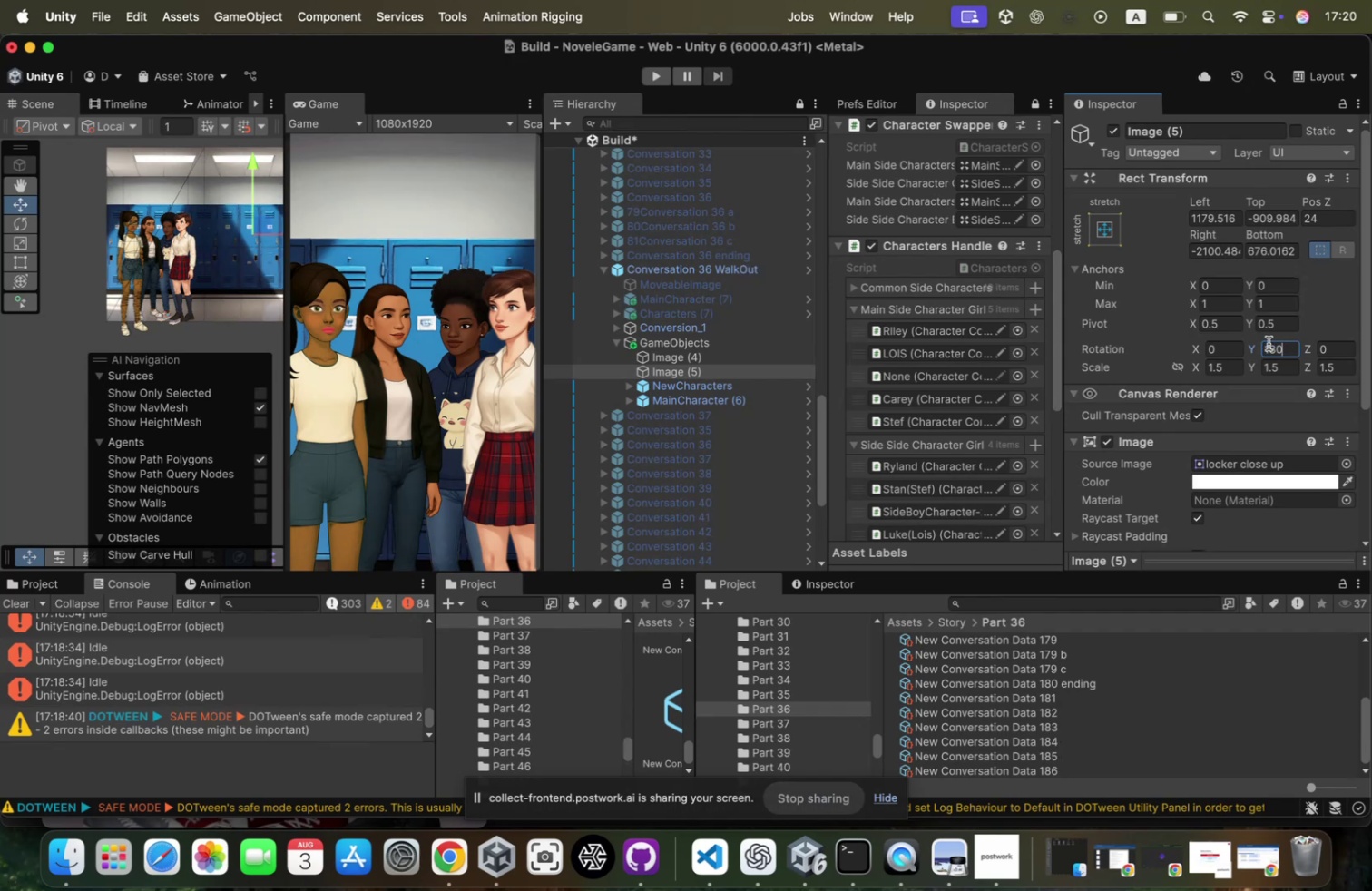 
key(Backspace)
key(Backspace)
key(Backspace)
type(0)
key(Backspace)
key(Backspace)
type(180)
 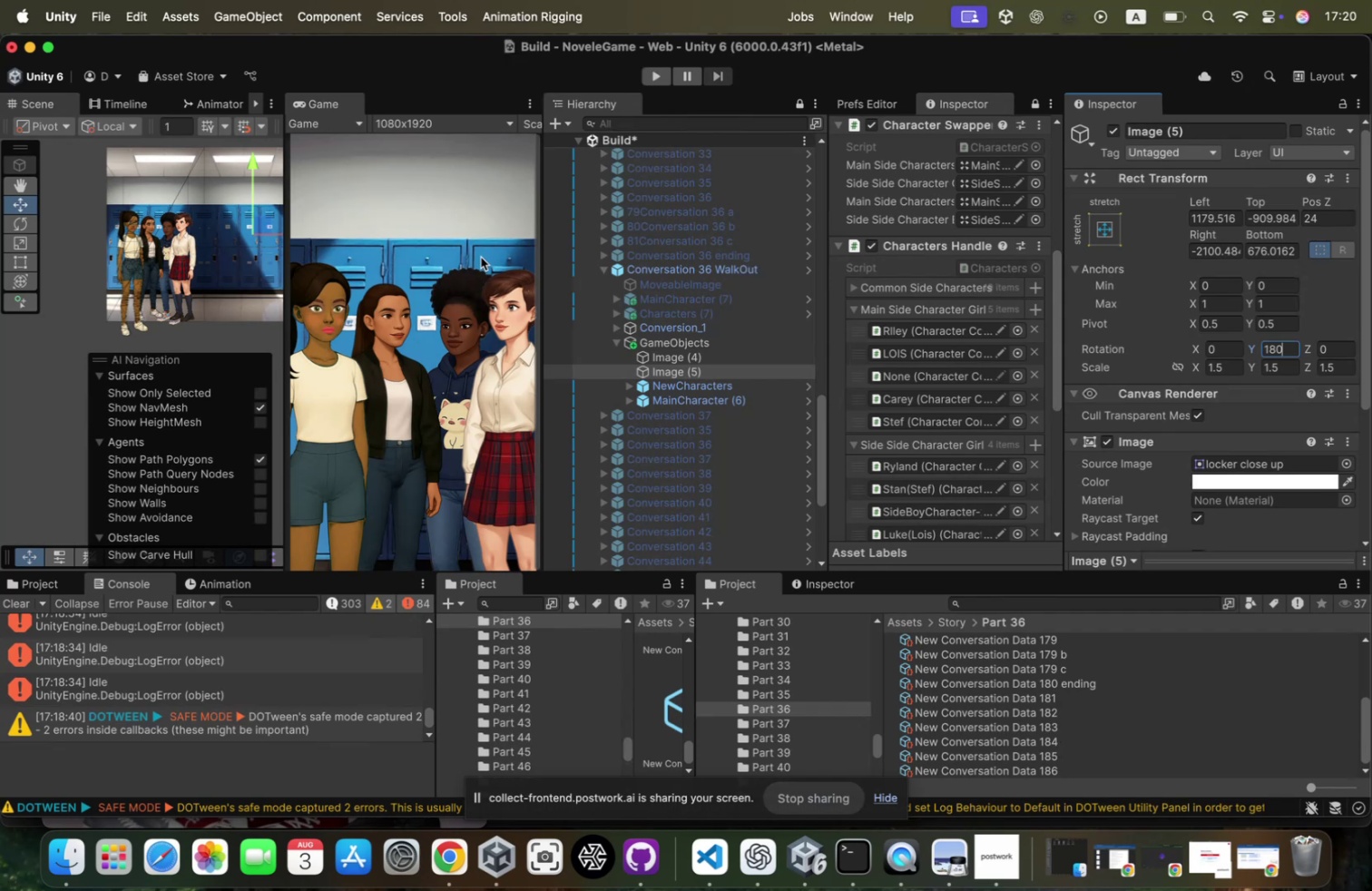 
wait(6.59)
 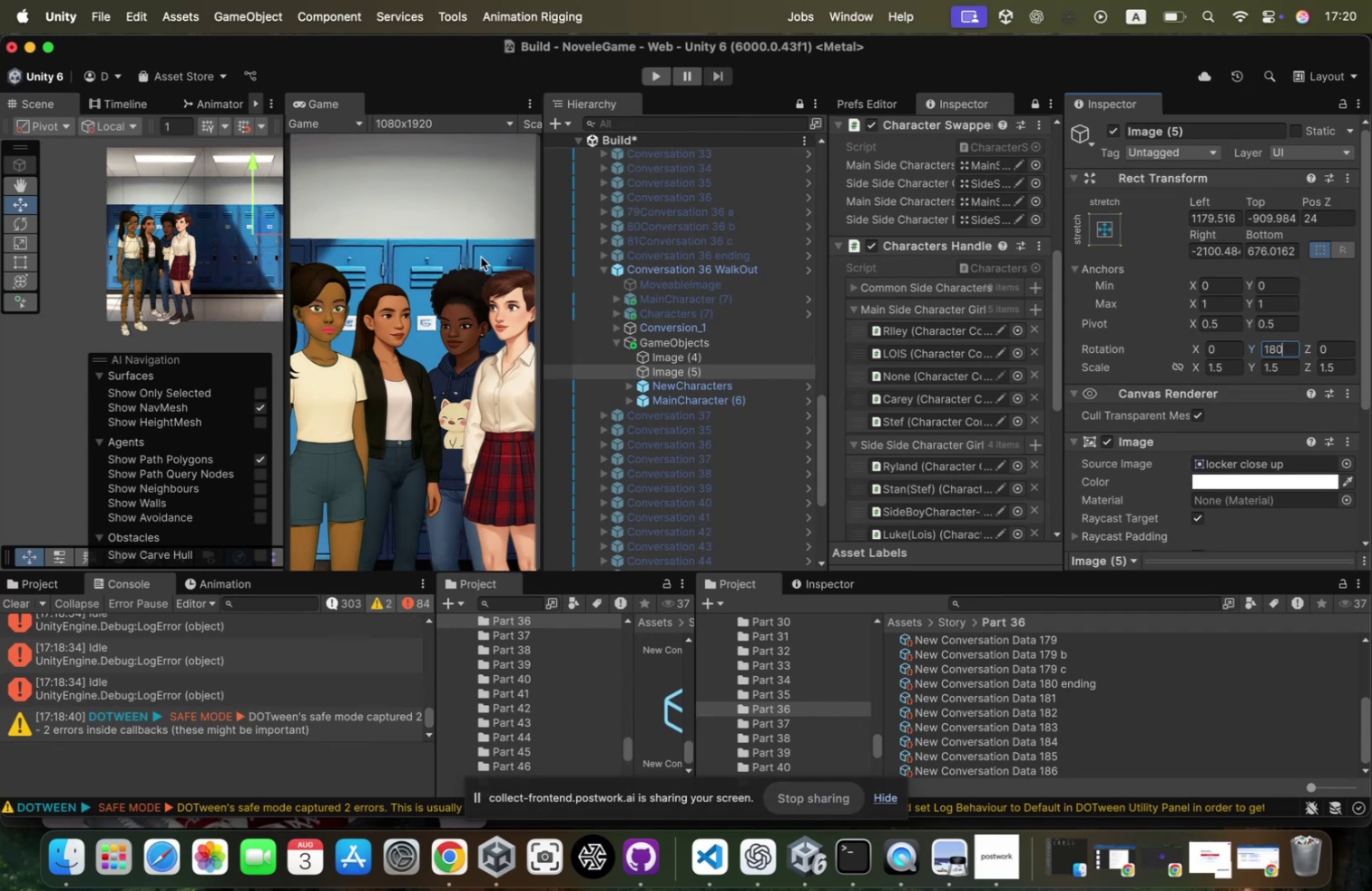 
scroll: coordinate [454, 216], scroll_direction: down, amount: 146.0
 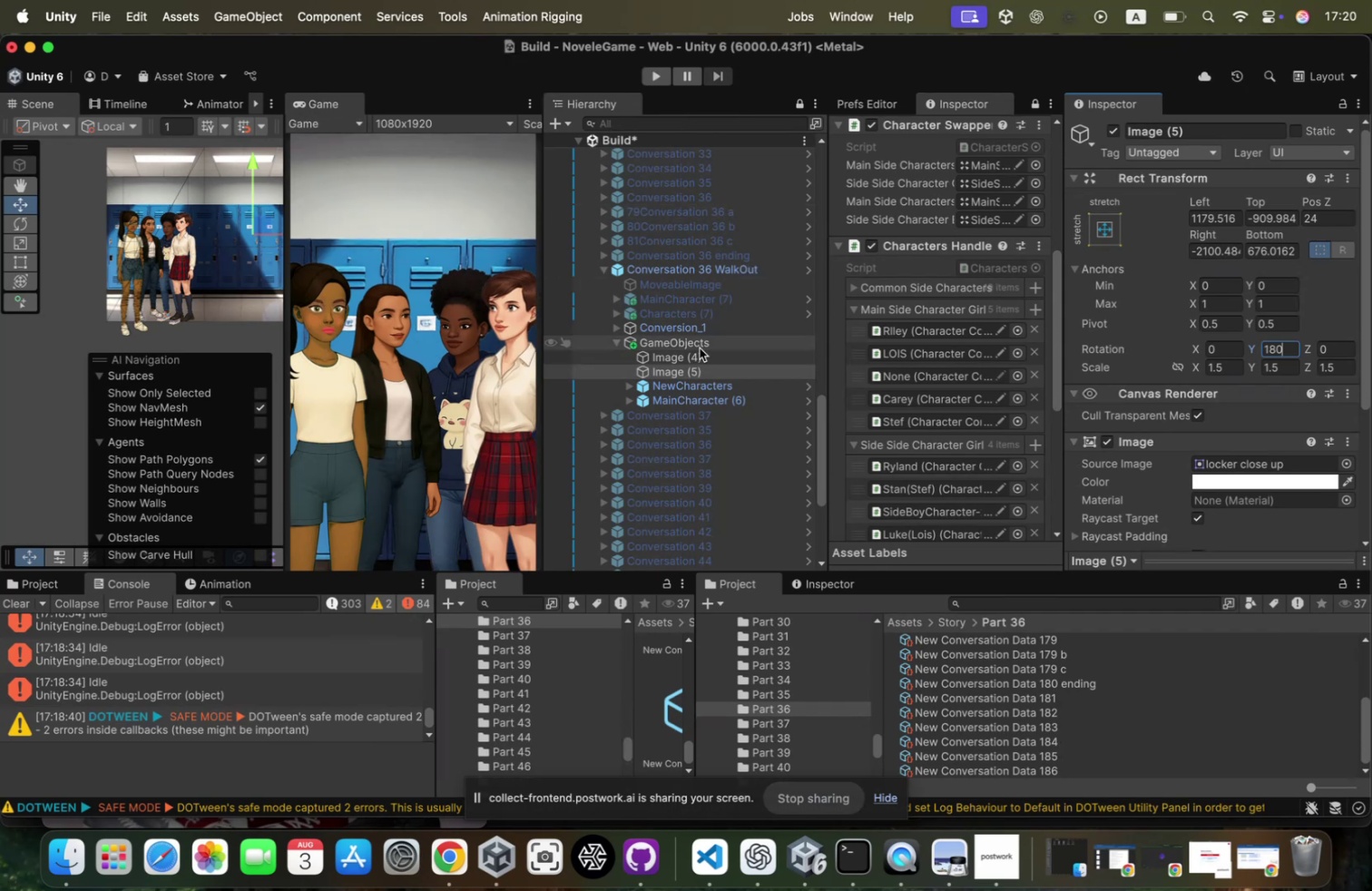 
left_click([700, 348])
 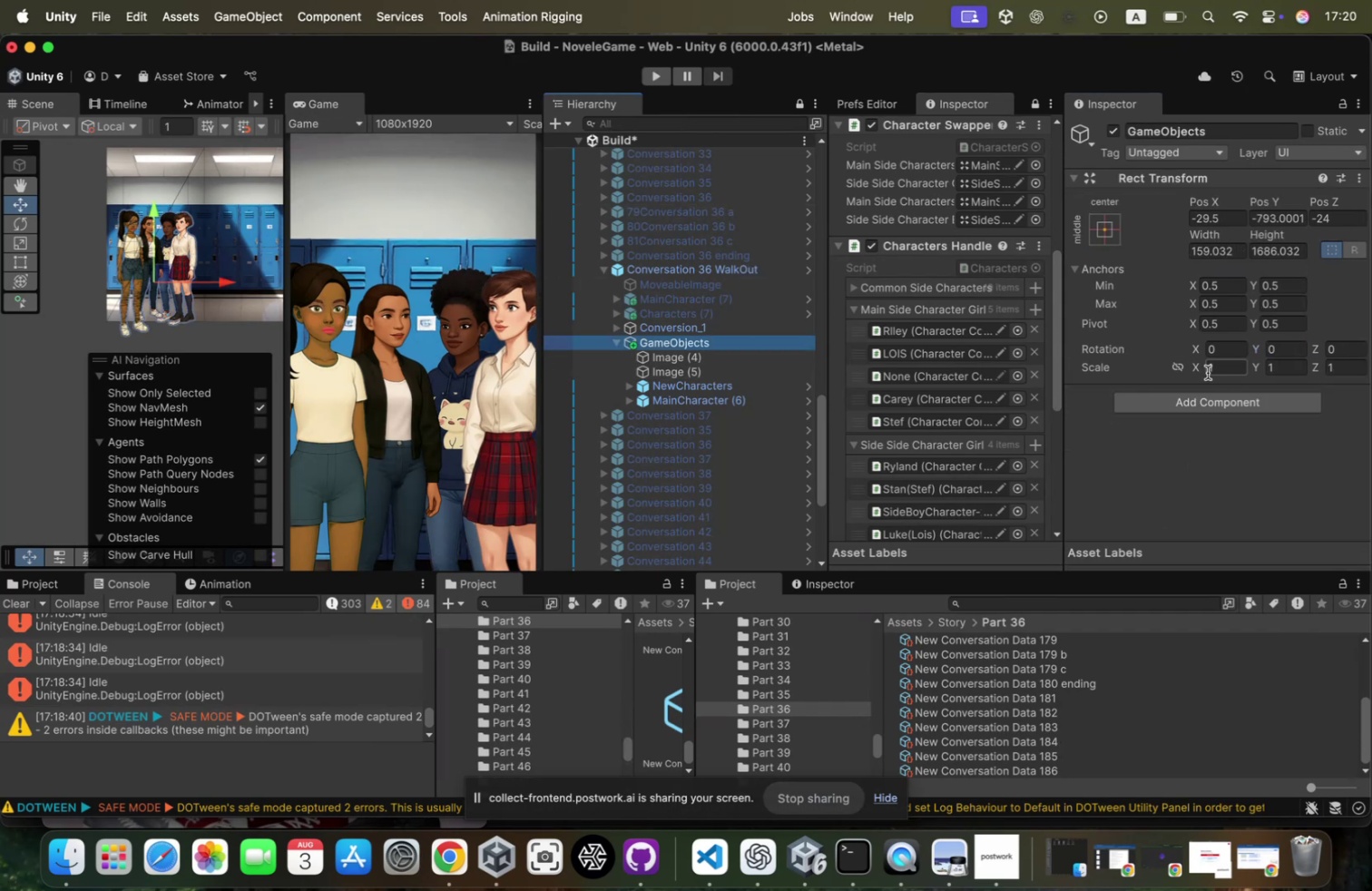 
left_click_drag(start_coordinate=[1200, 369], to_coordinate=[1191, 370])
 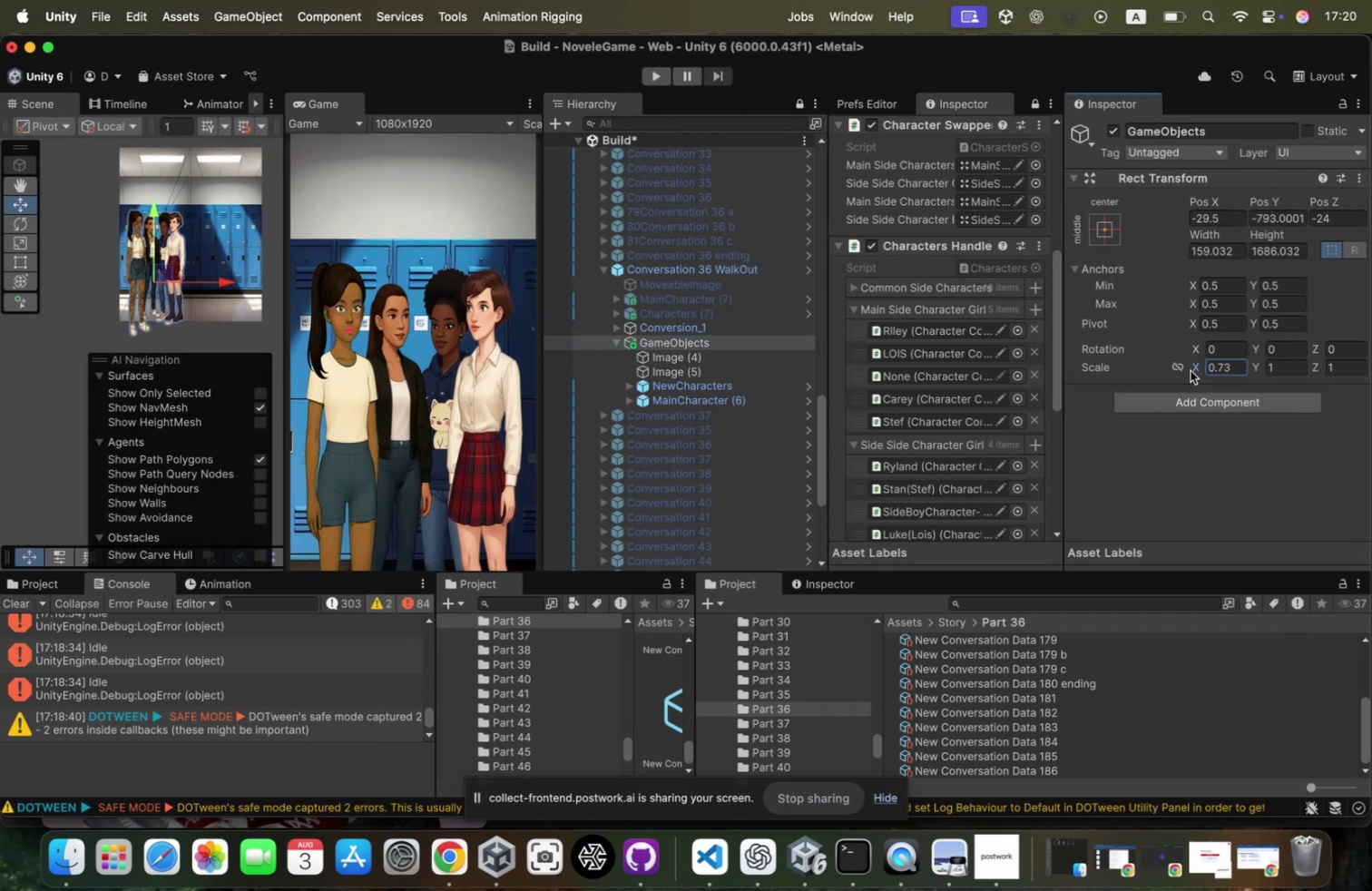 
key(Meta+Z)
 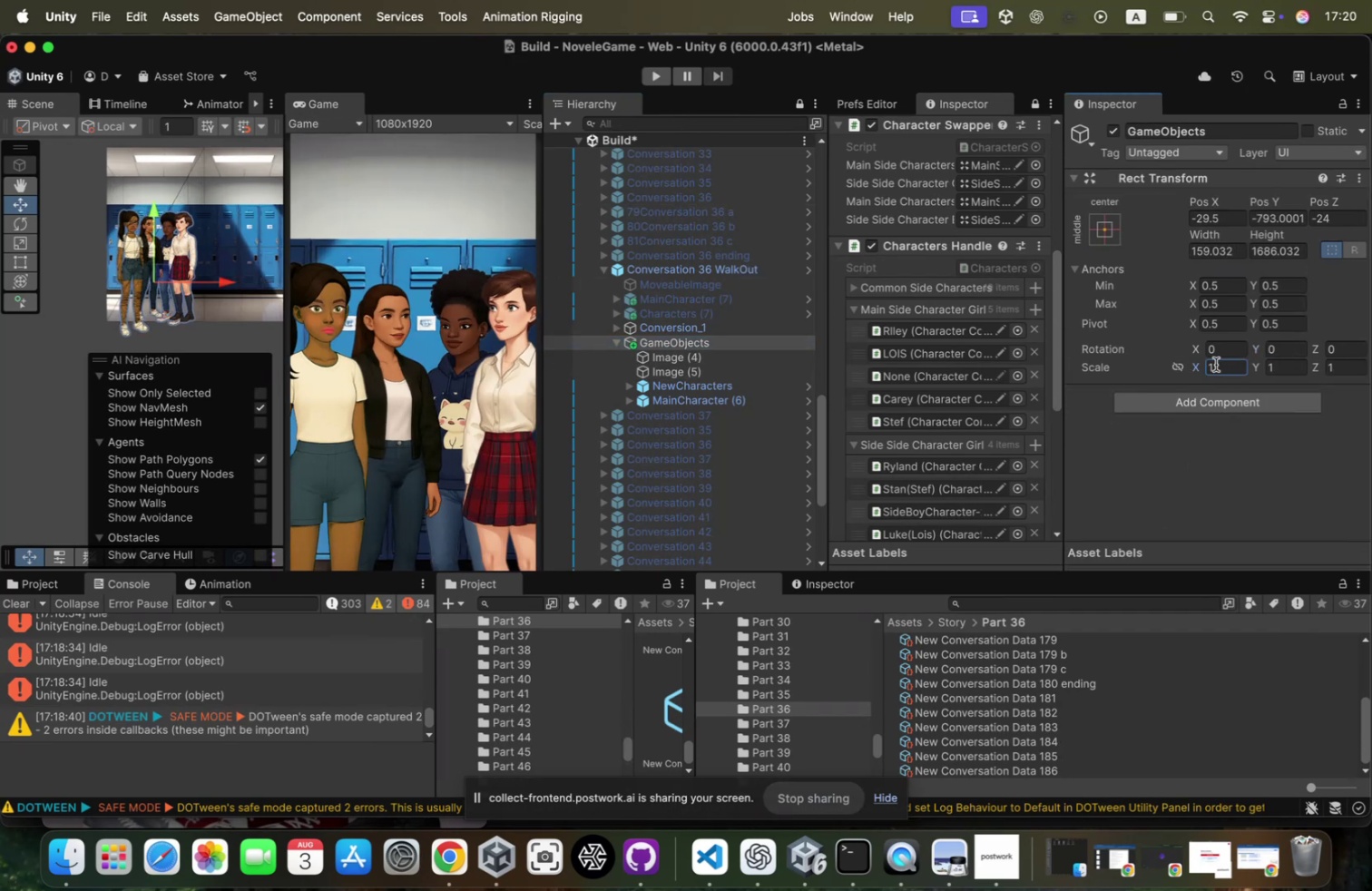 
left_click([1216, 364])
 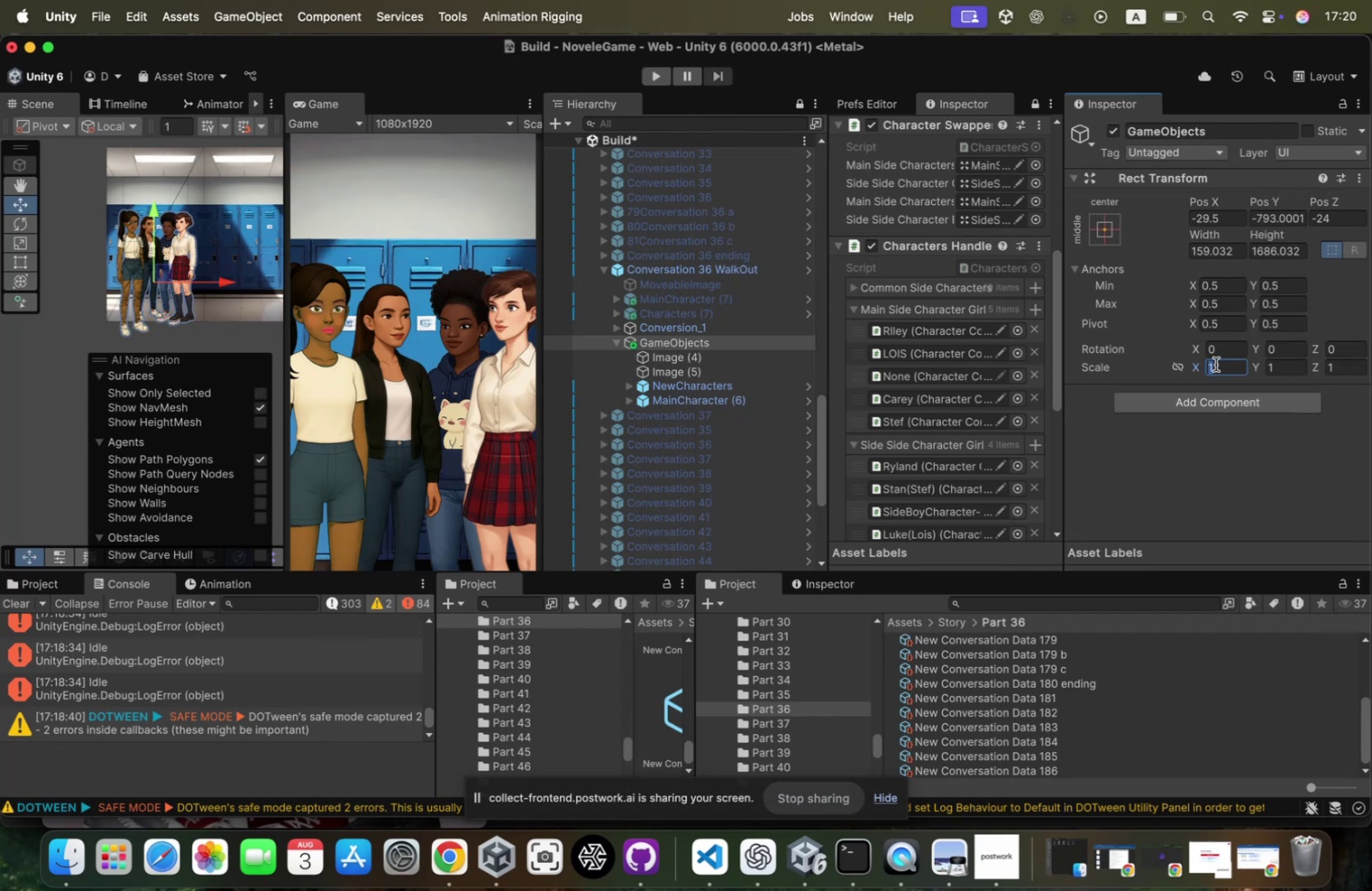 
wait(10.62)
 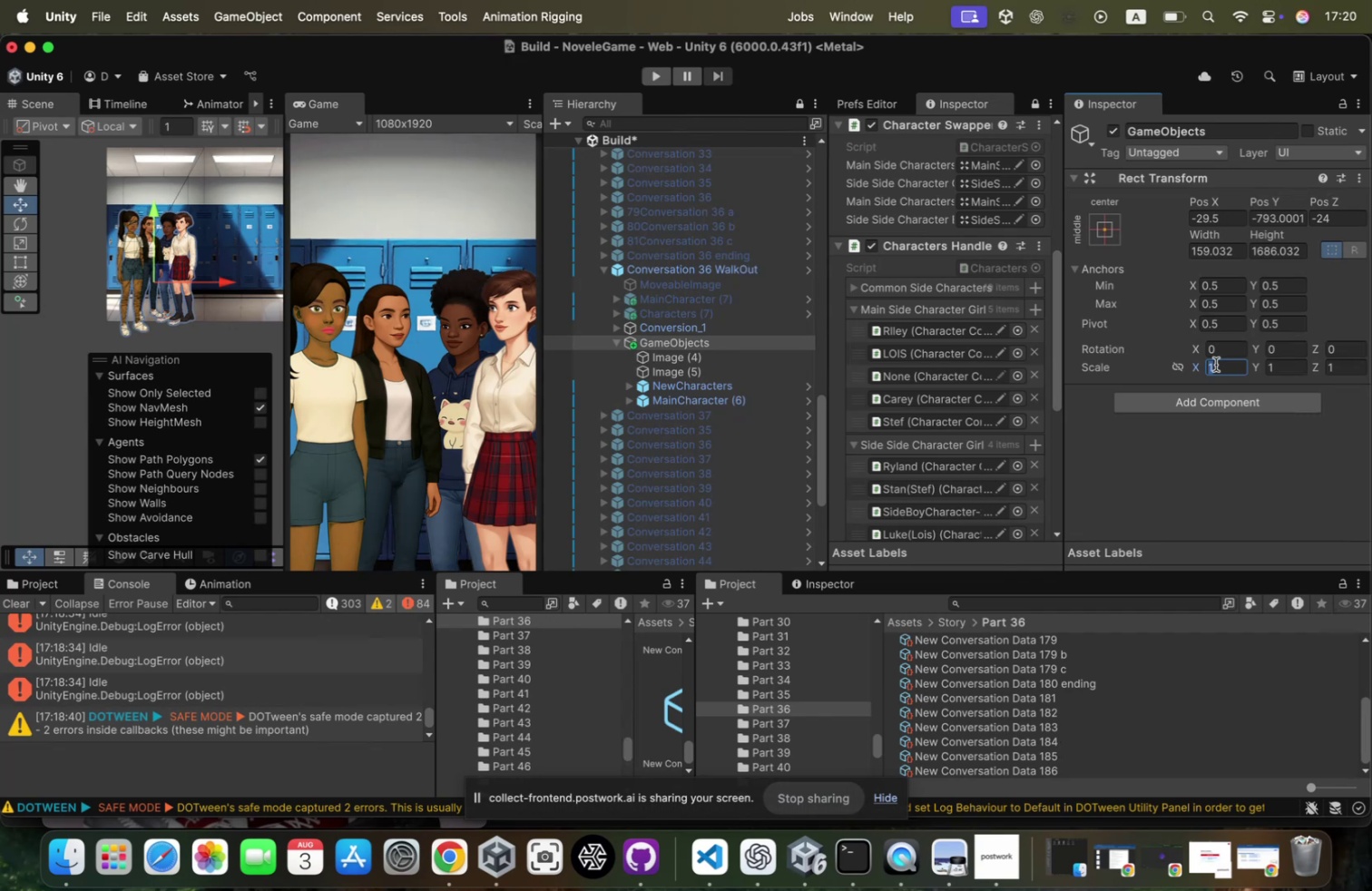 
left_click([704, 392])
 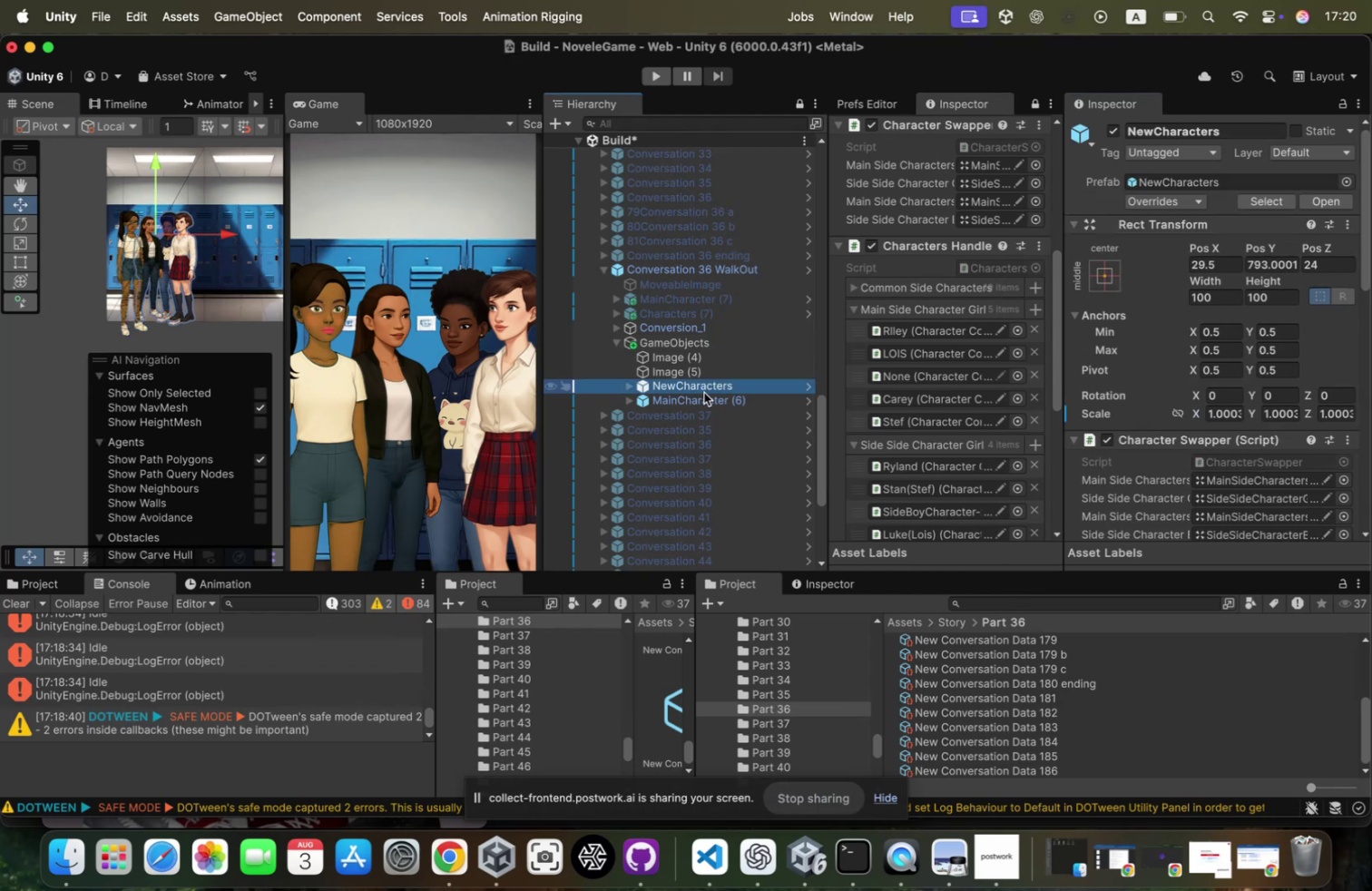 
key(ArrowRight)
 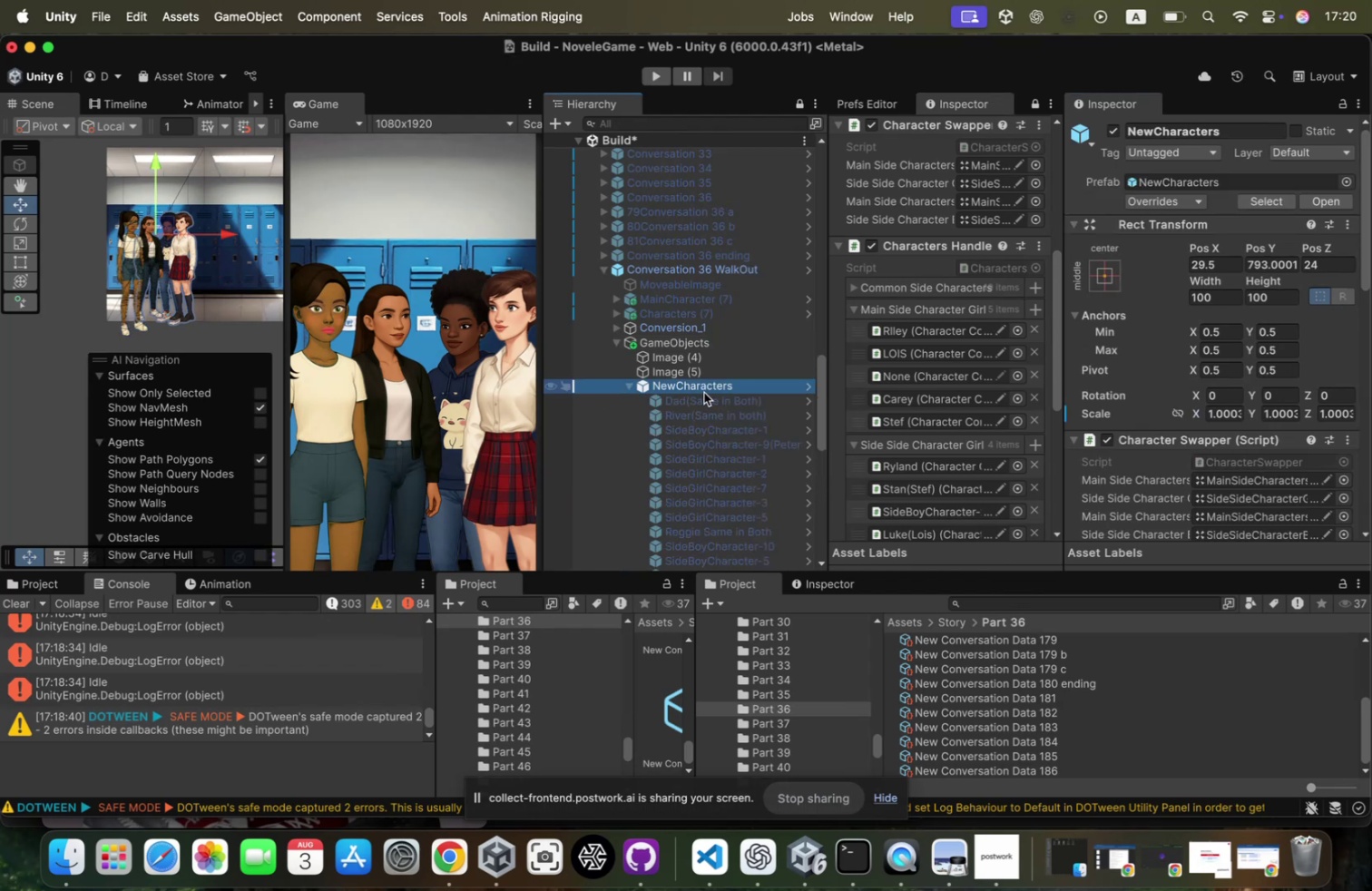 
key(ArrowLeft)
 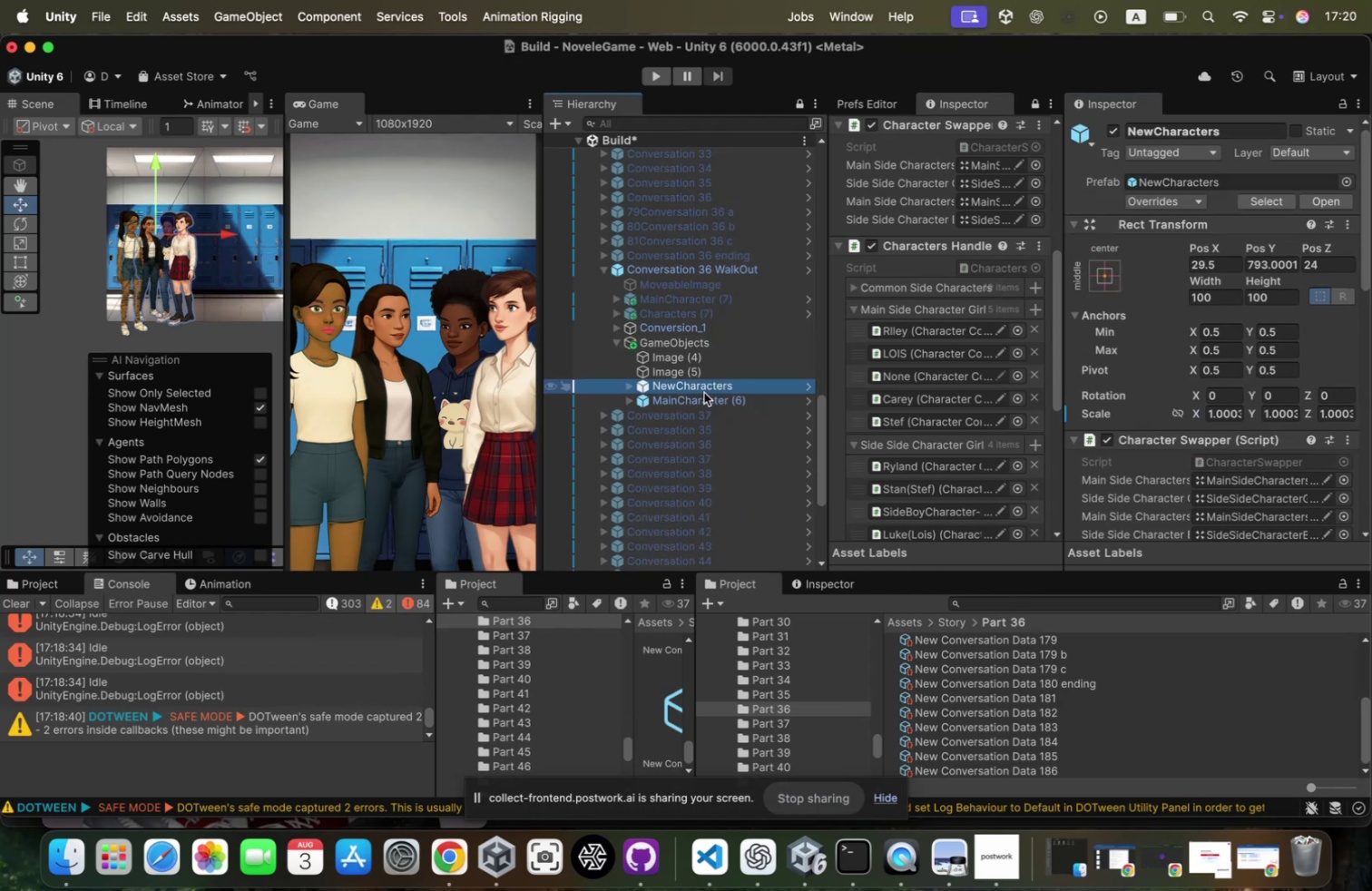 
key(ArrowDown)
 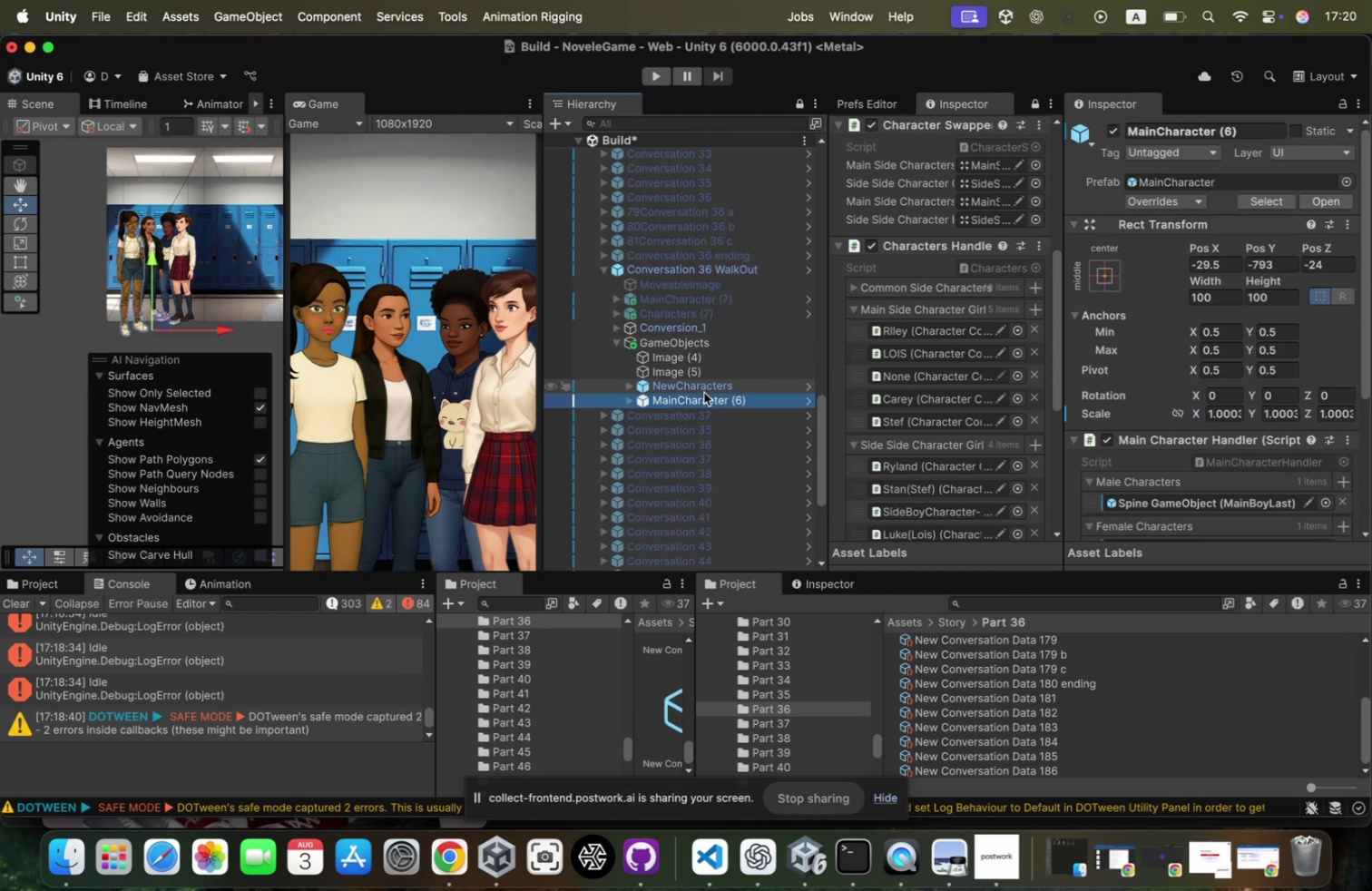 
key(ArrowRight)
 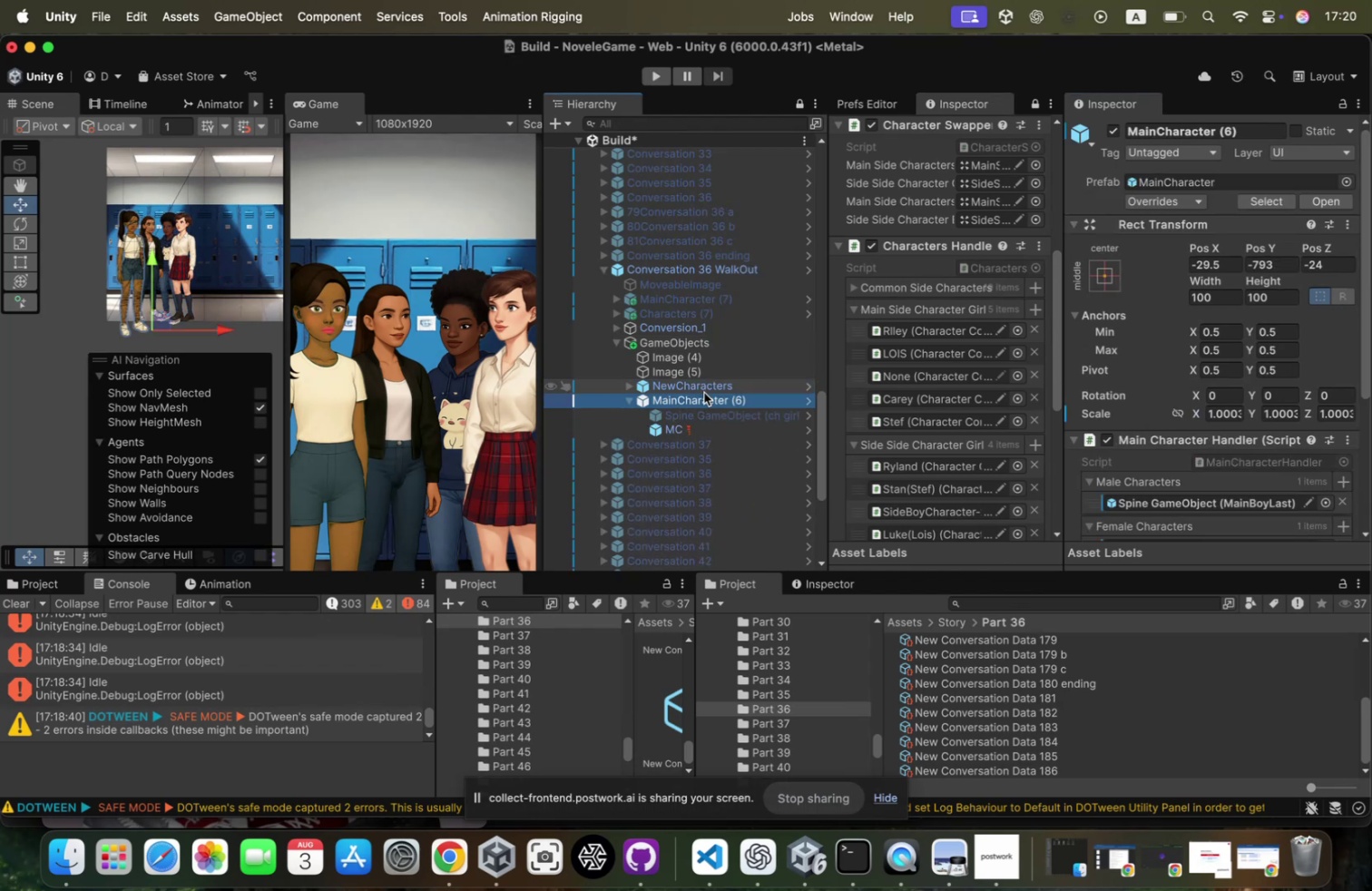 
key(ArrowDown)
 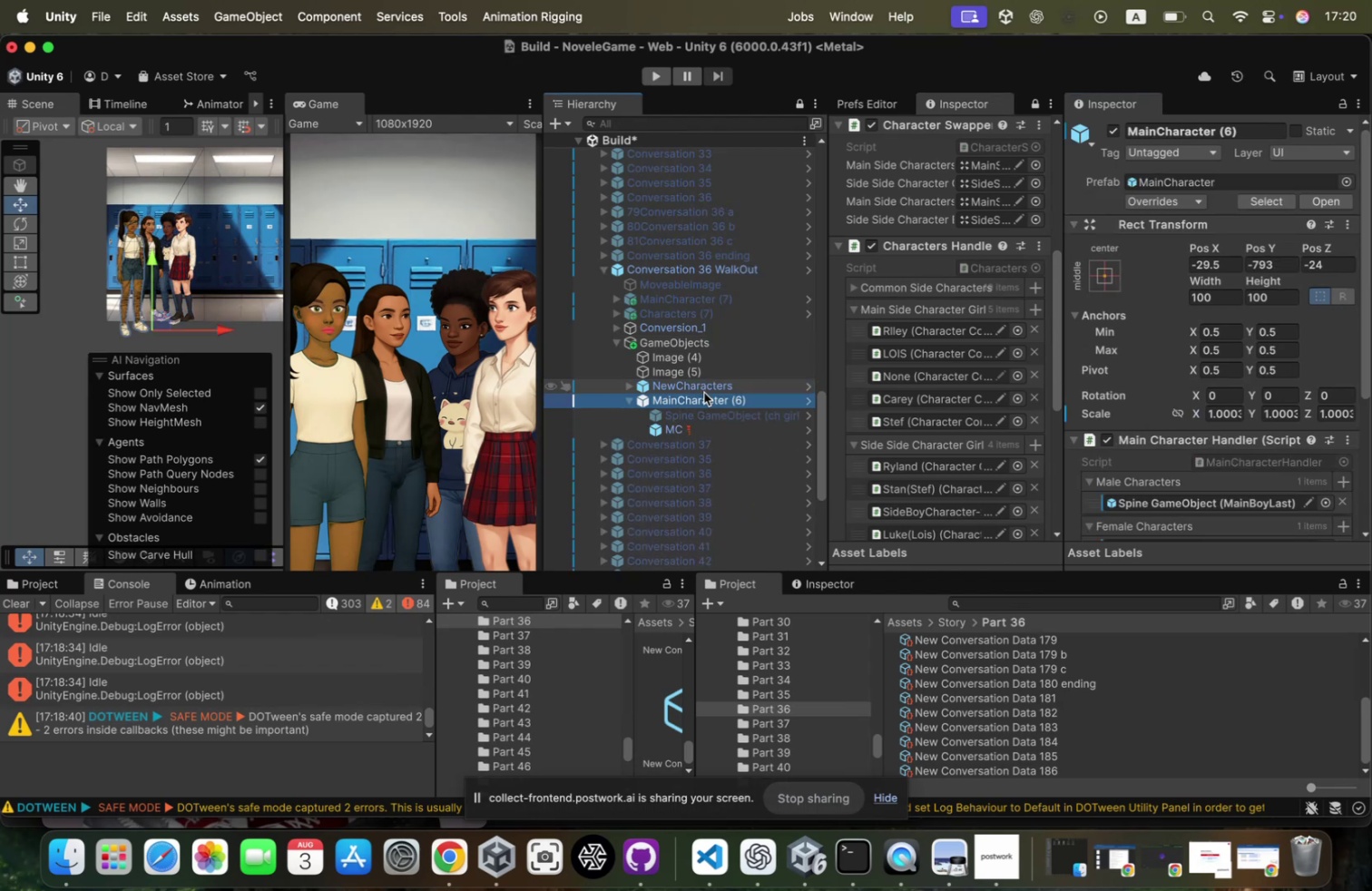 
key(ArrowDown)
 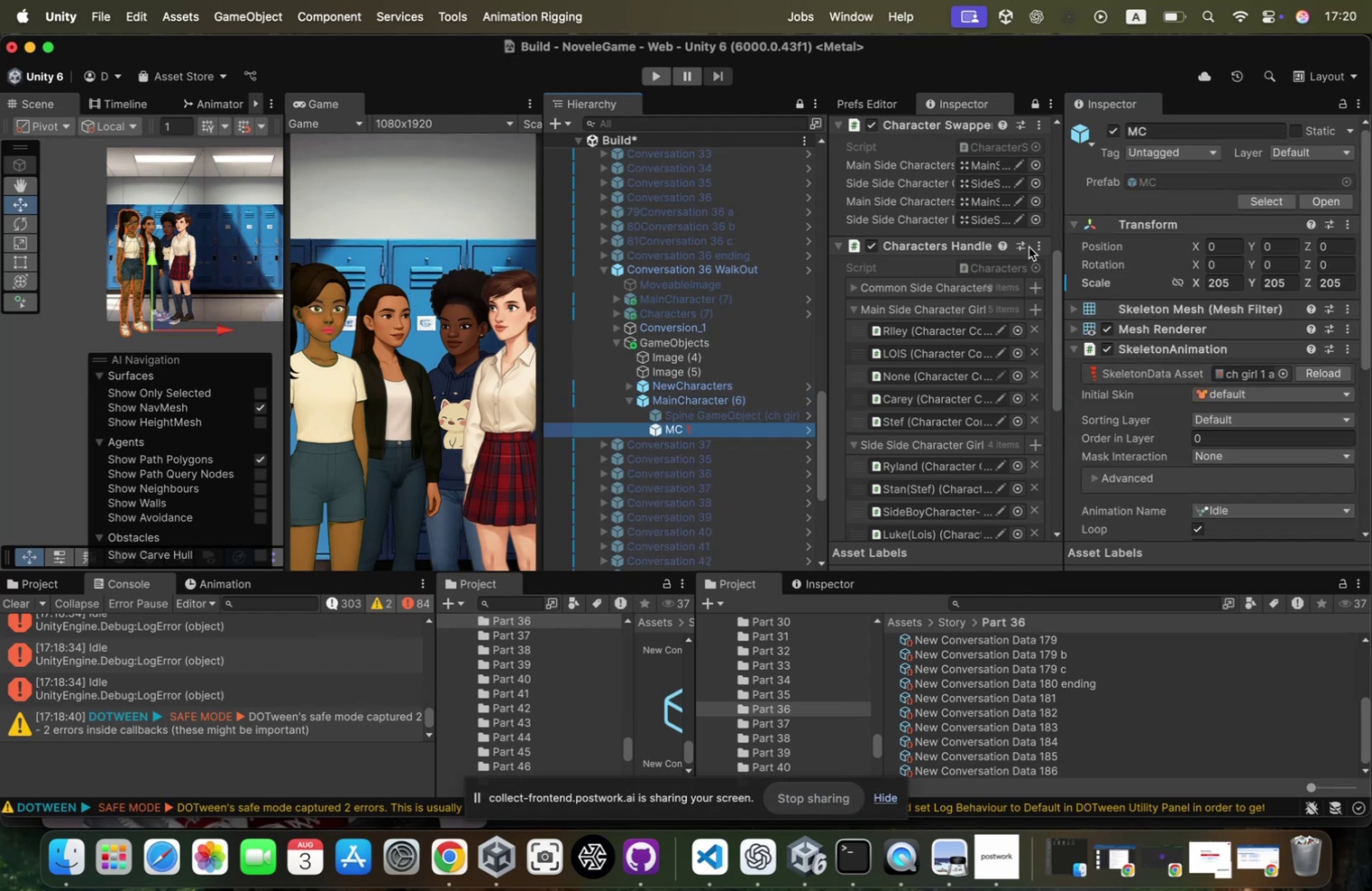 
left_click([676, 397])
 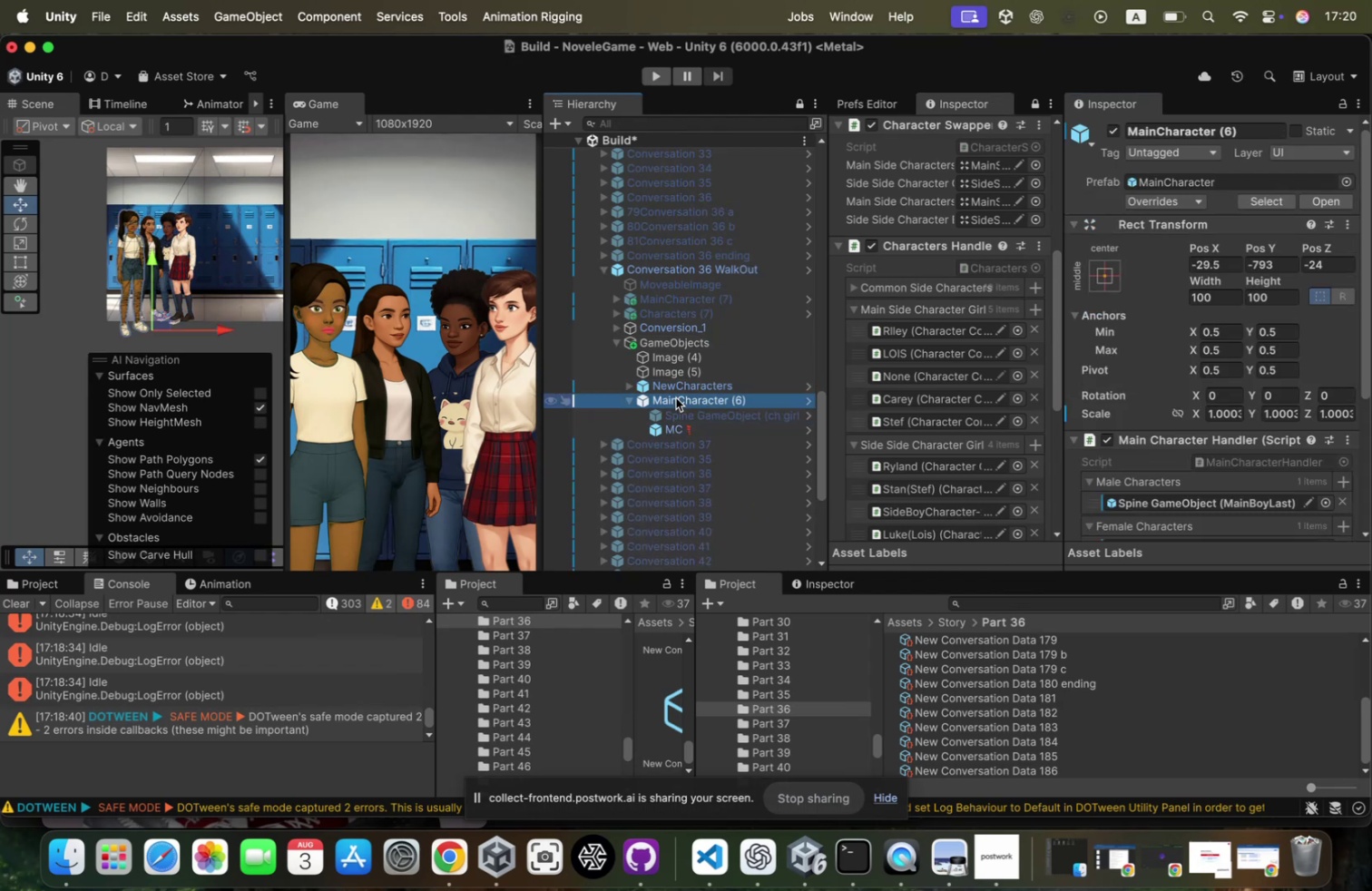 
key(ArrowLeft)
 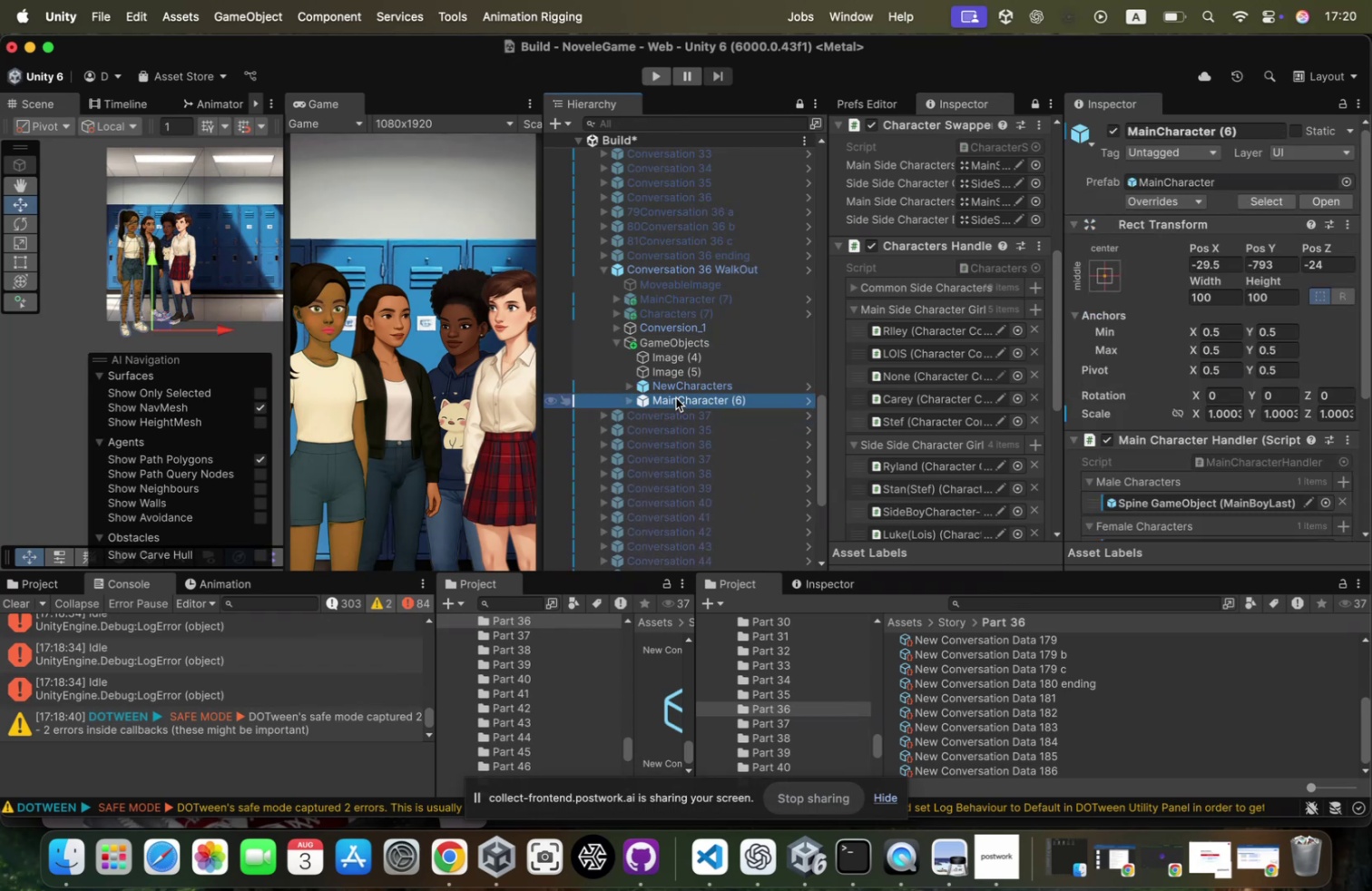 
key(ArrowUp)
 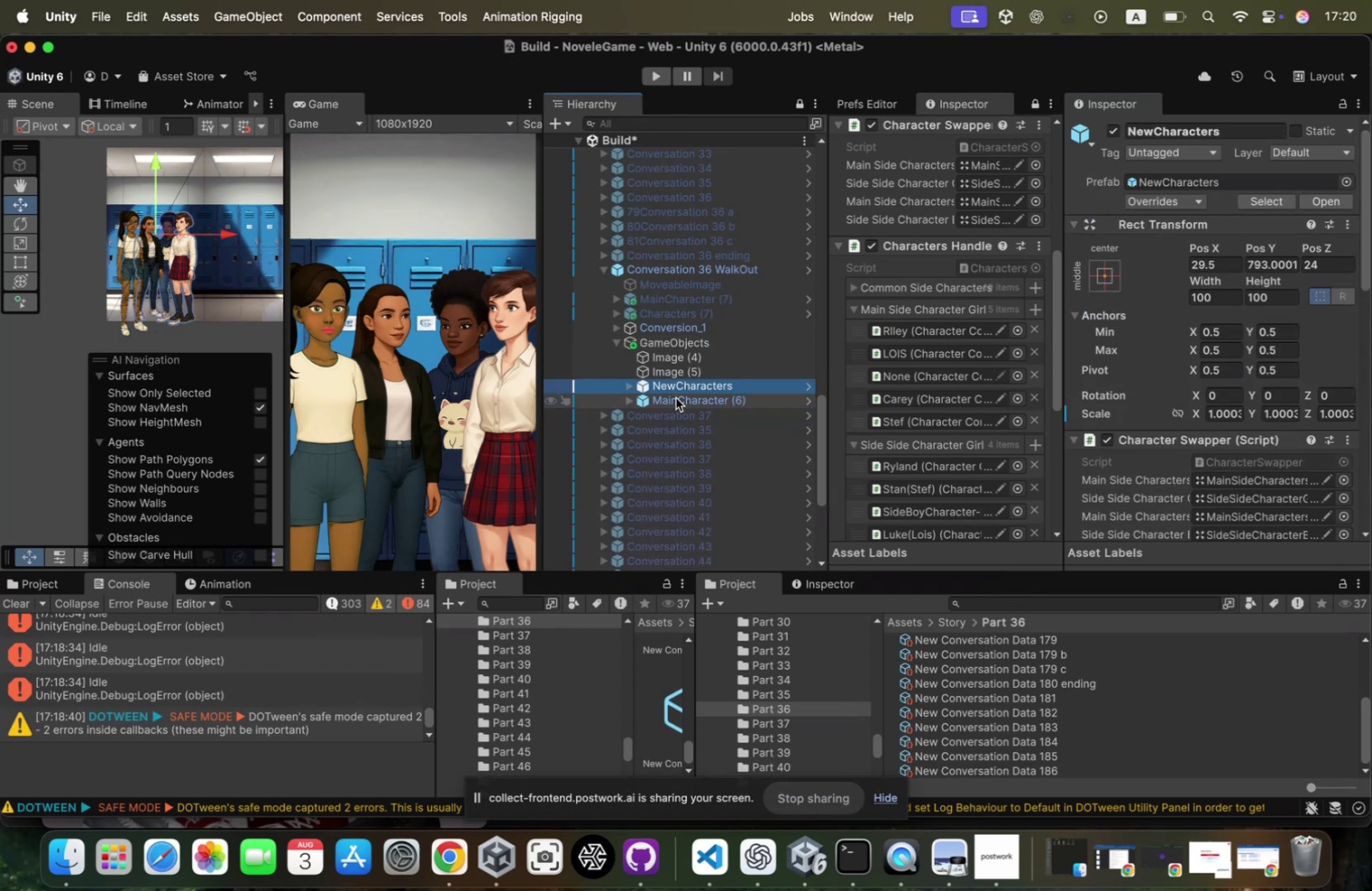 
key(ArrowUp)
 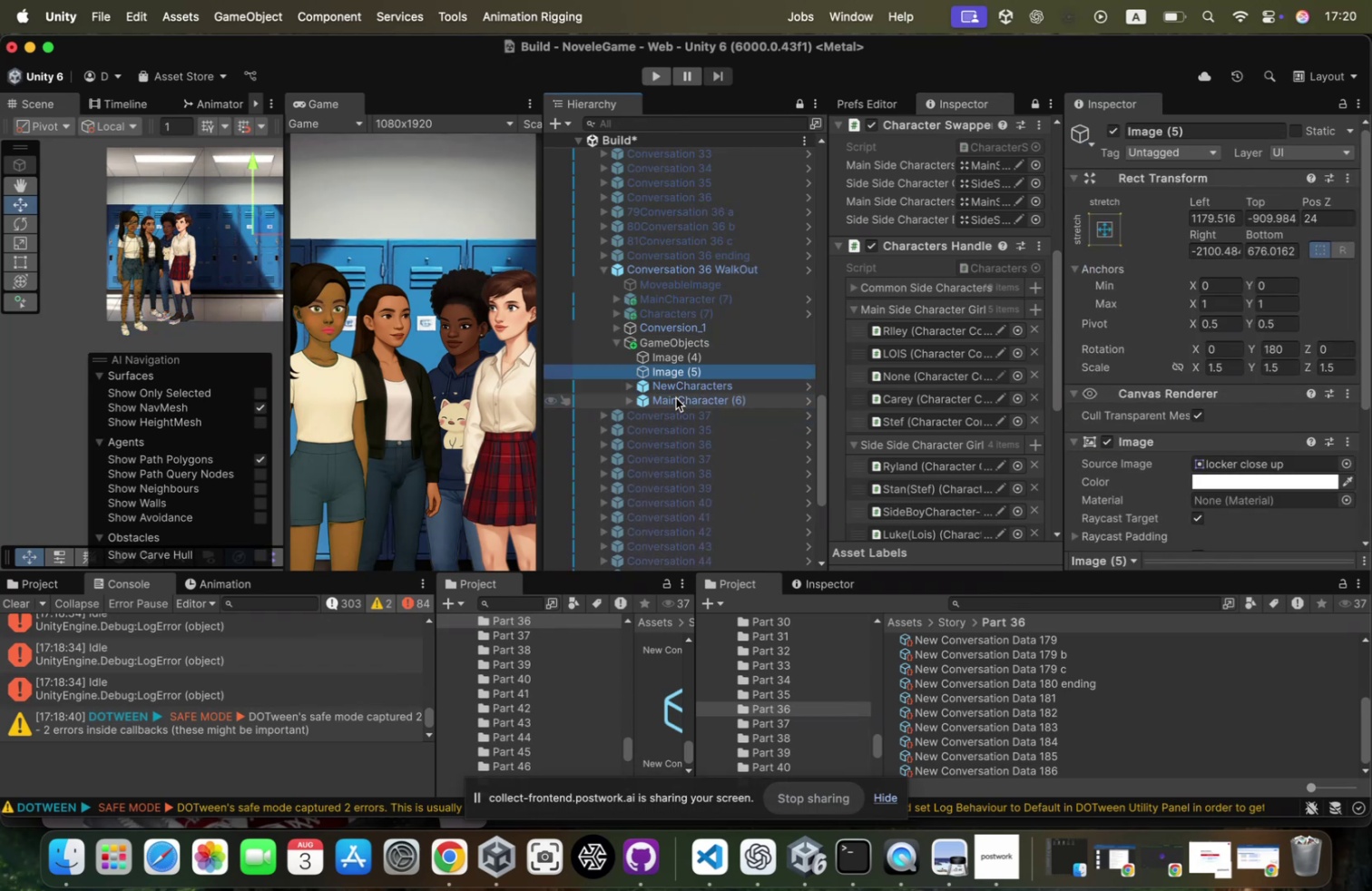 
key(ArrowUp)
 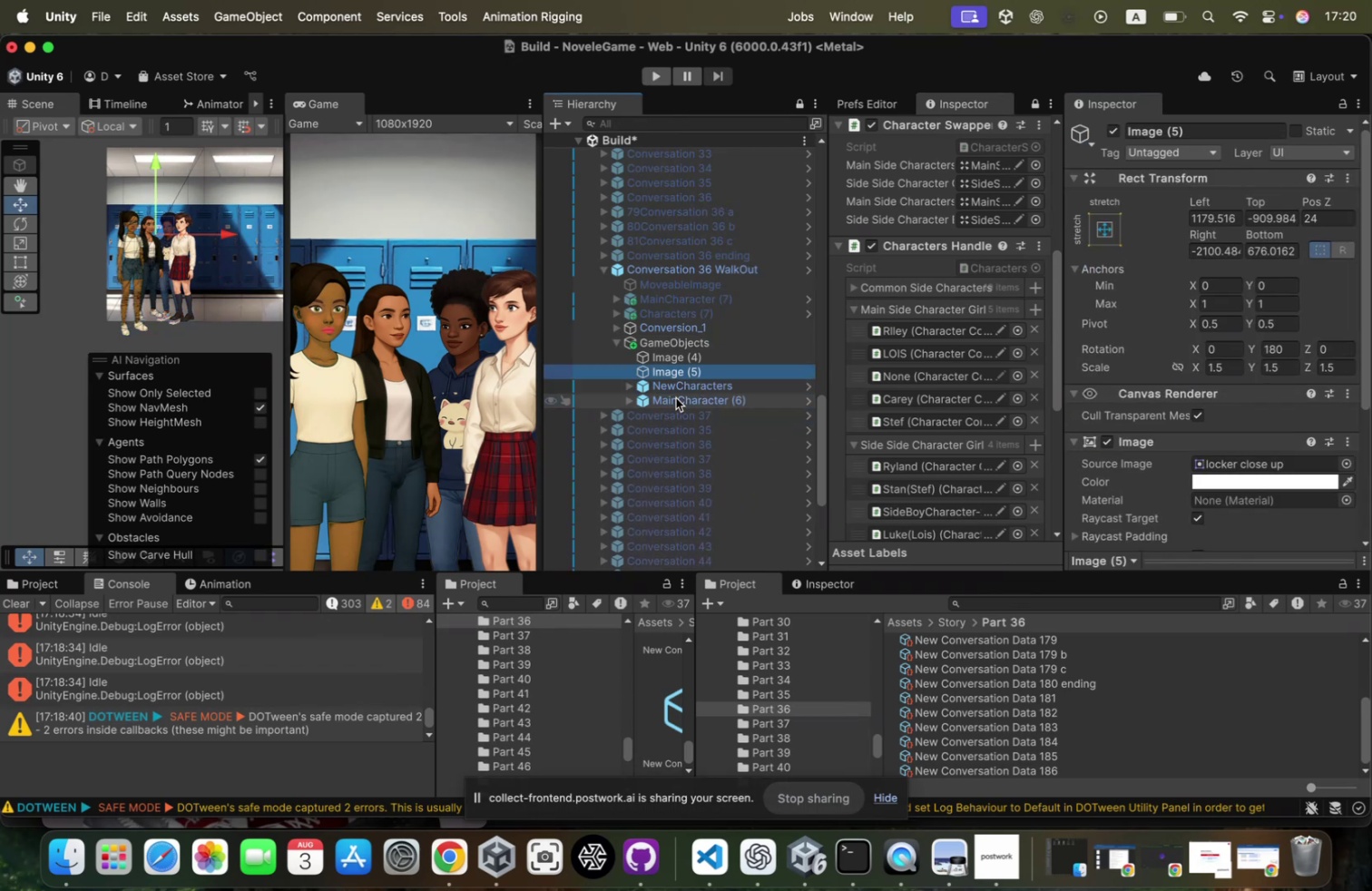 
key(ArrowUp)
 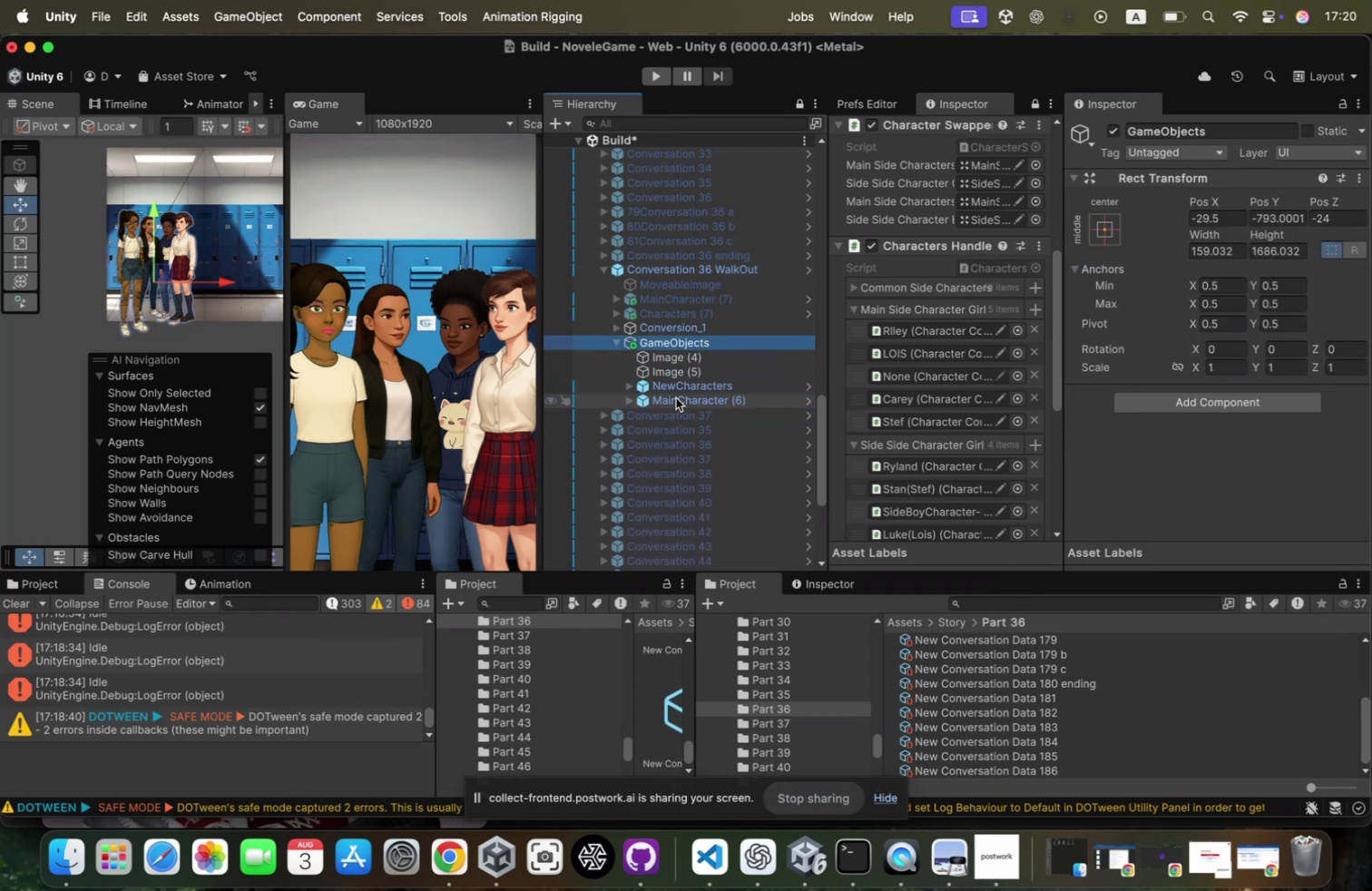 
key(ArrowDown)
 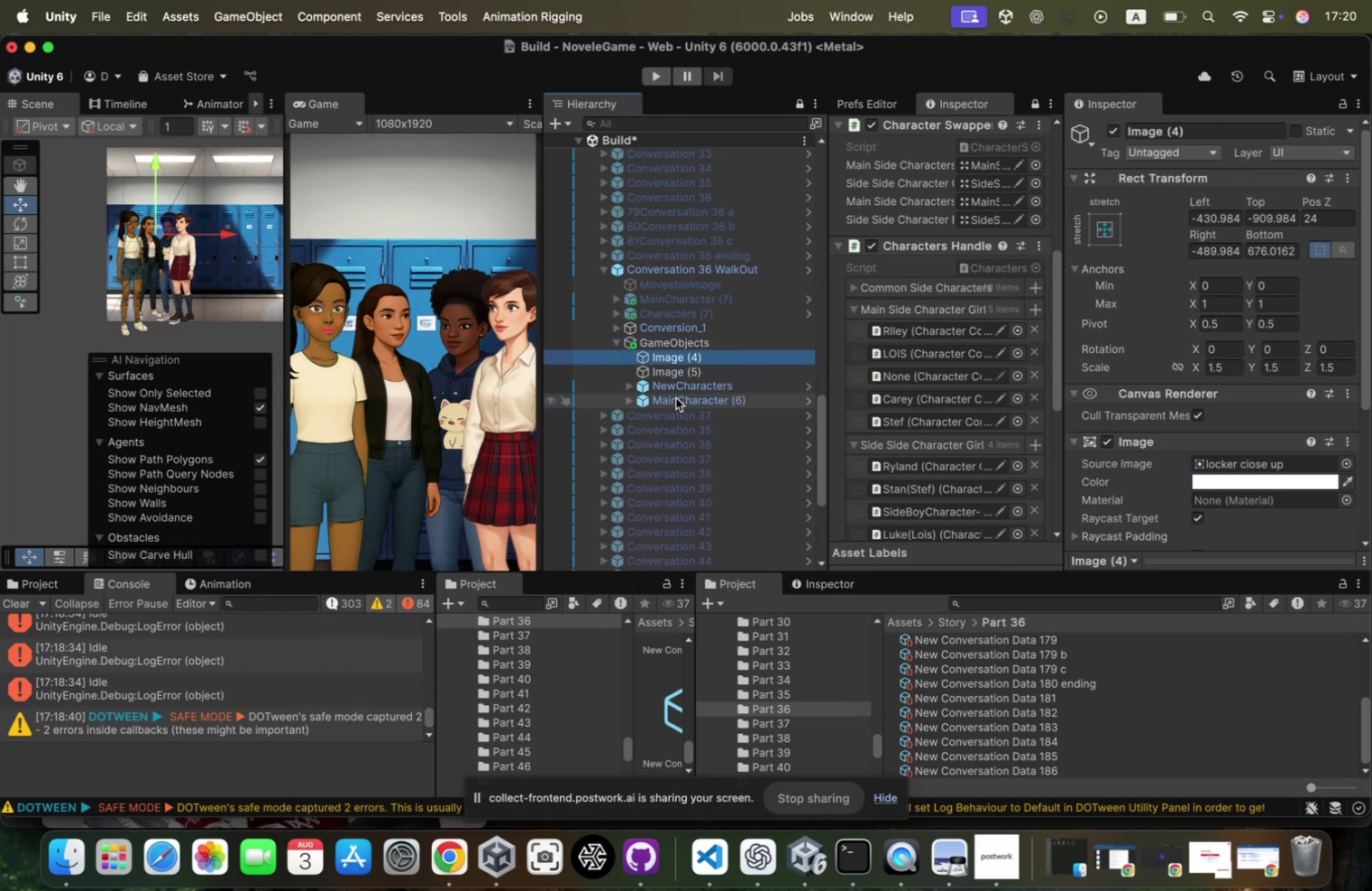 
key(ArrowUp)
 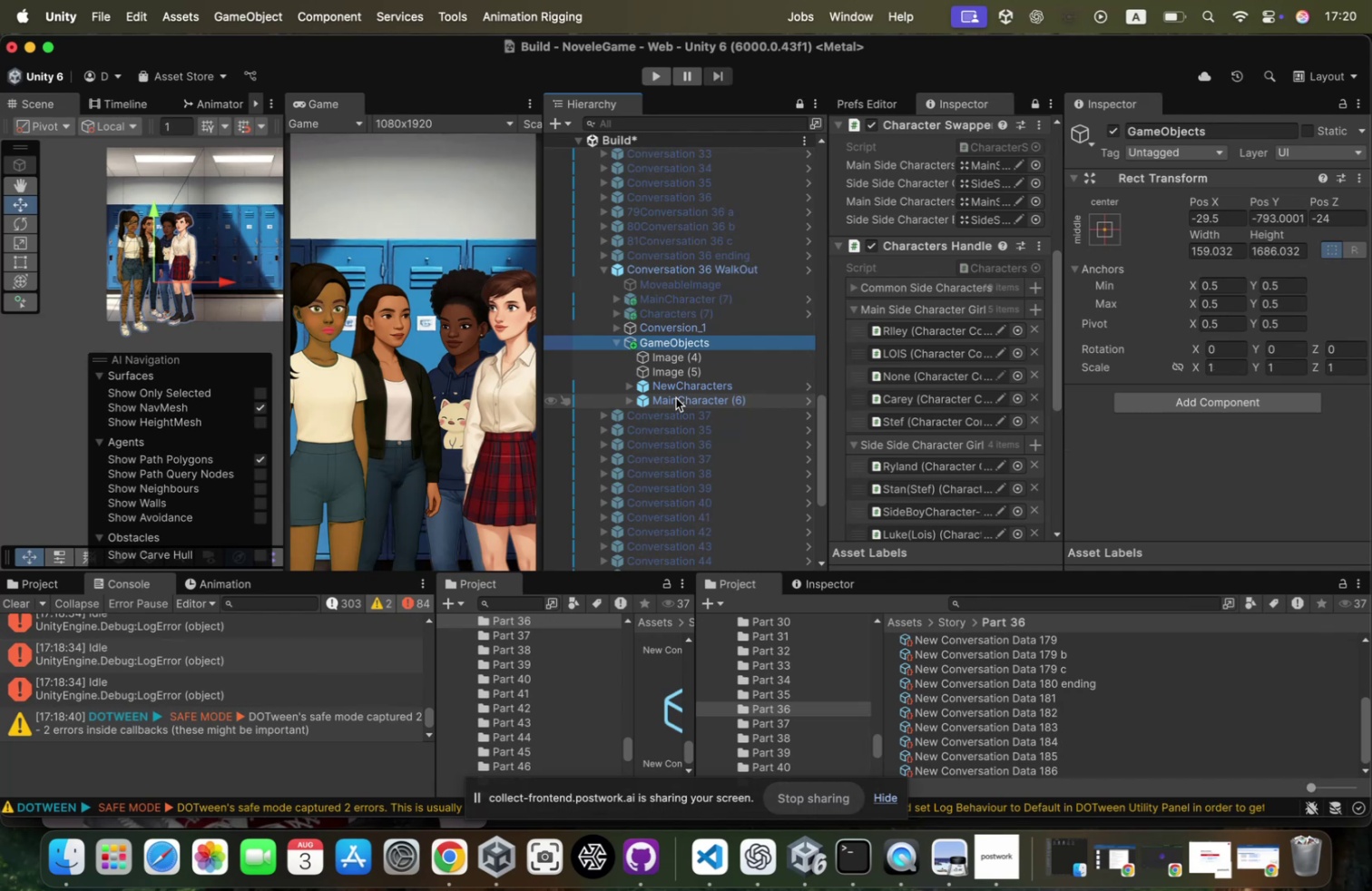 
wait(8.04)
 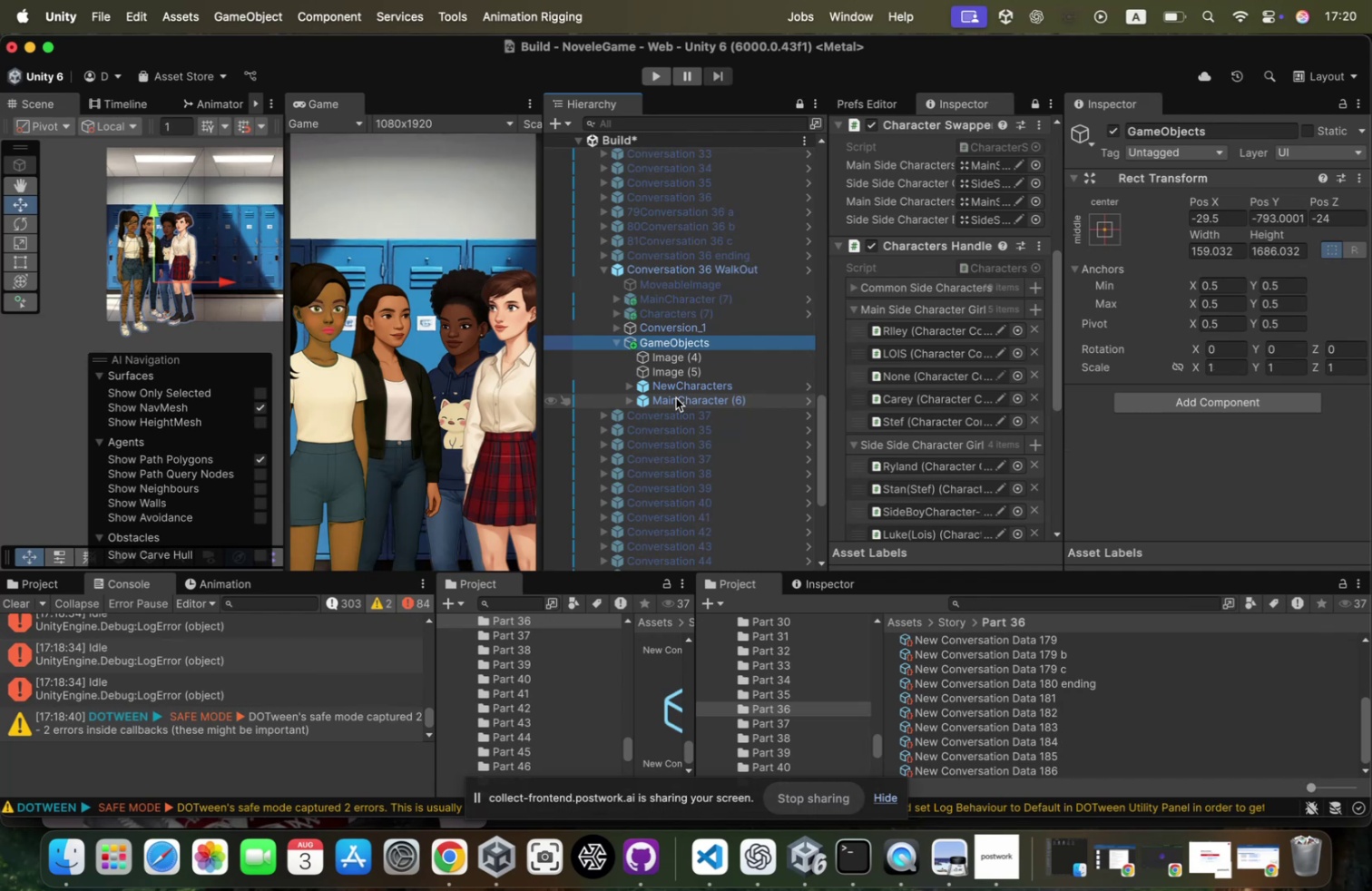 
left_click([1238, 369])
 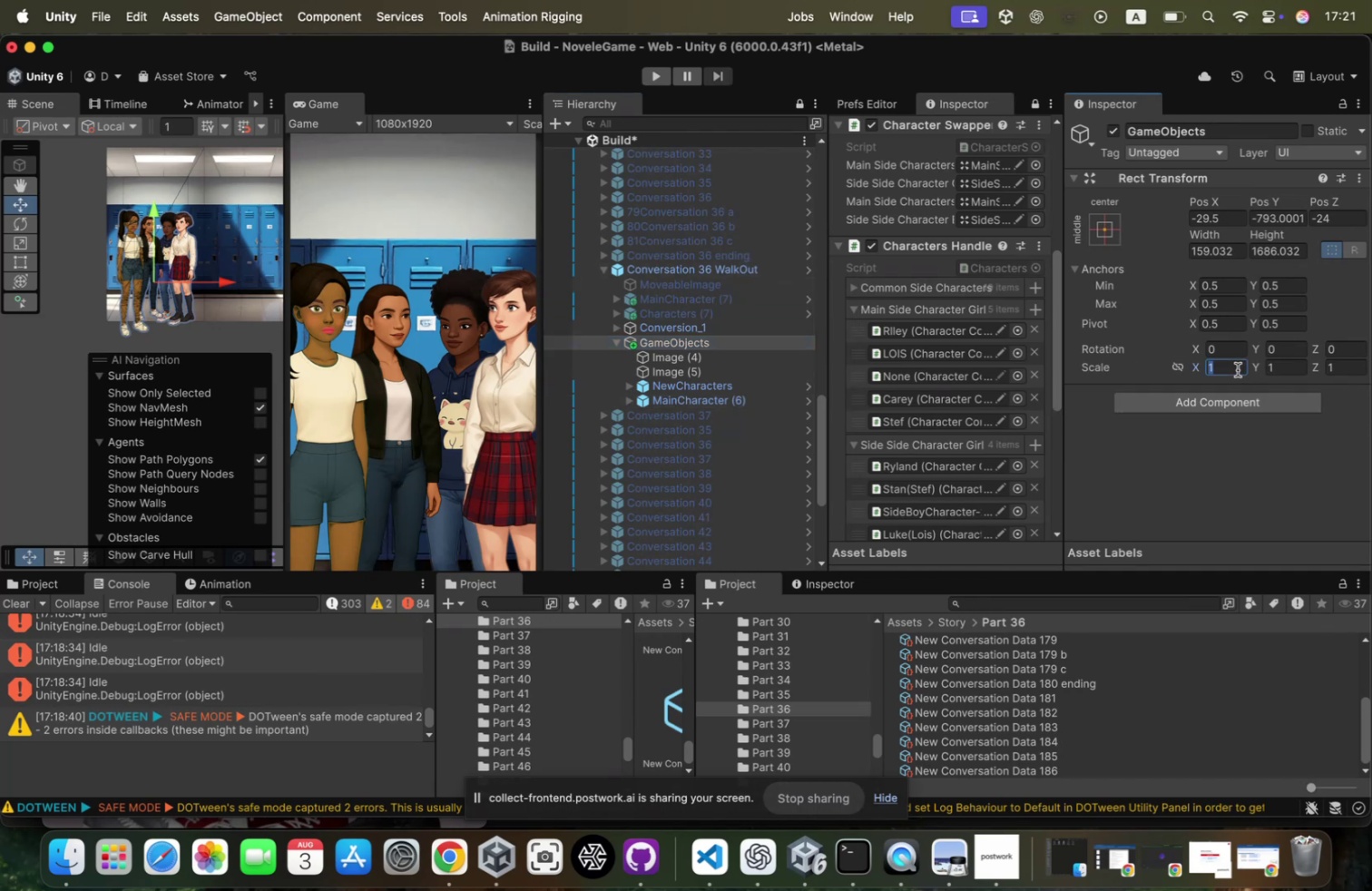 
key(0)
 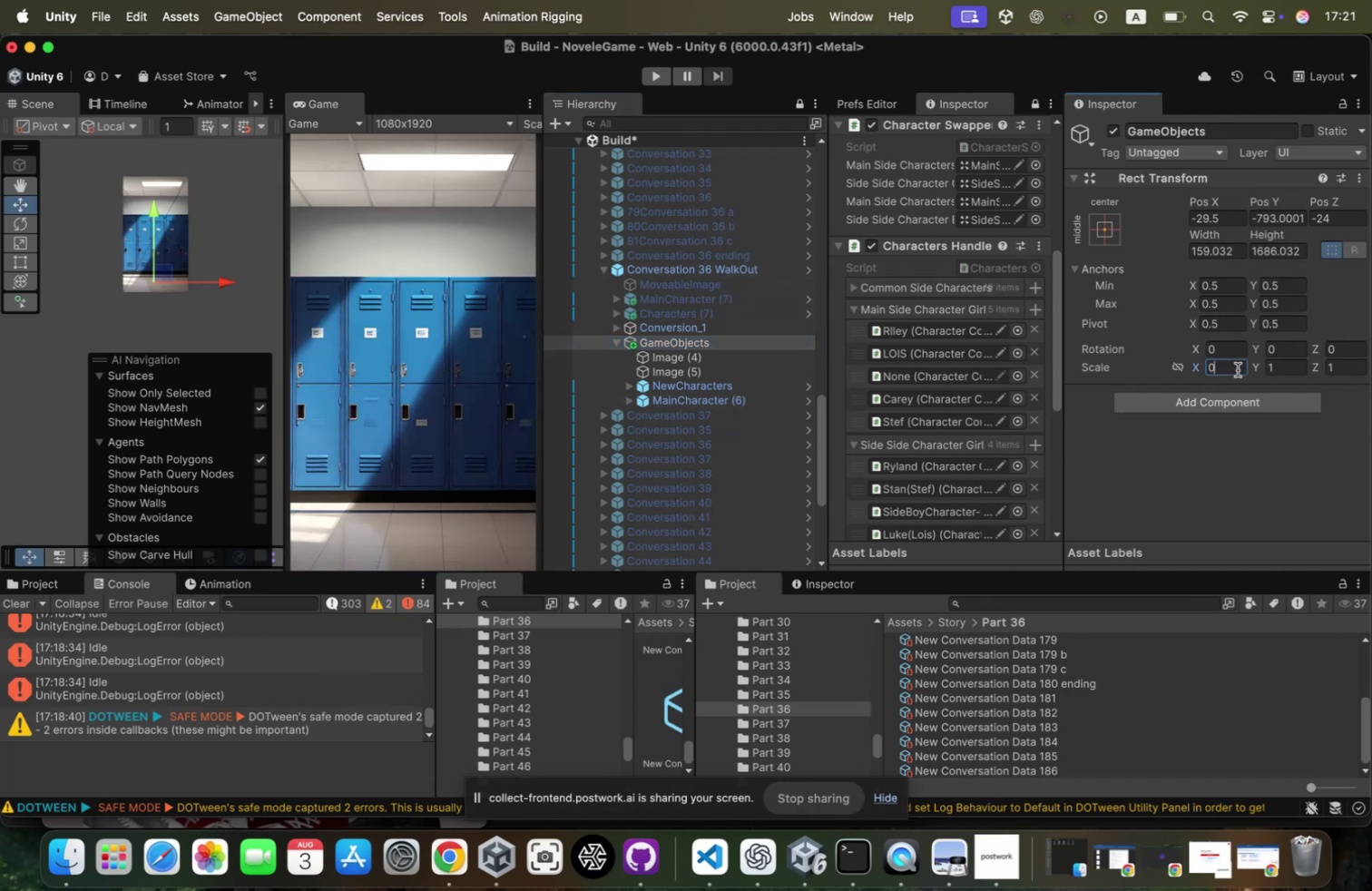 
key(Period)
 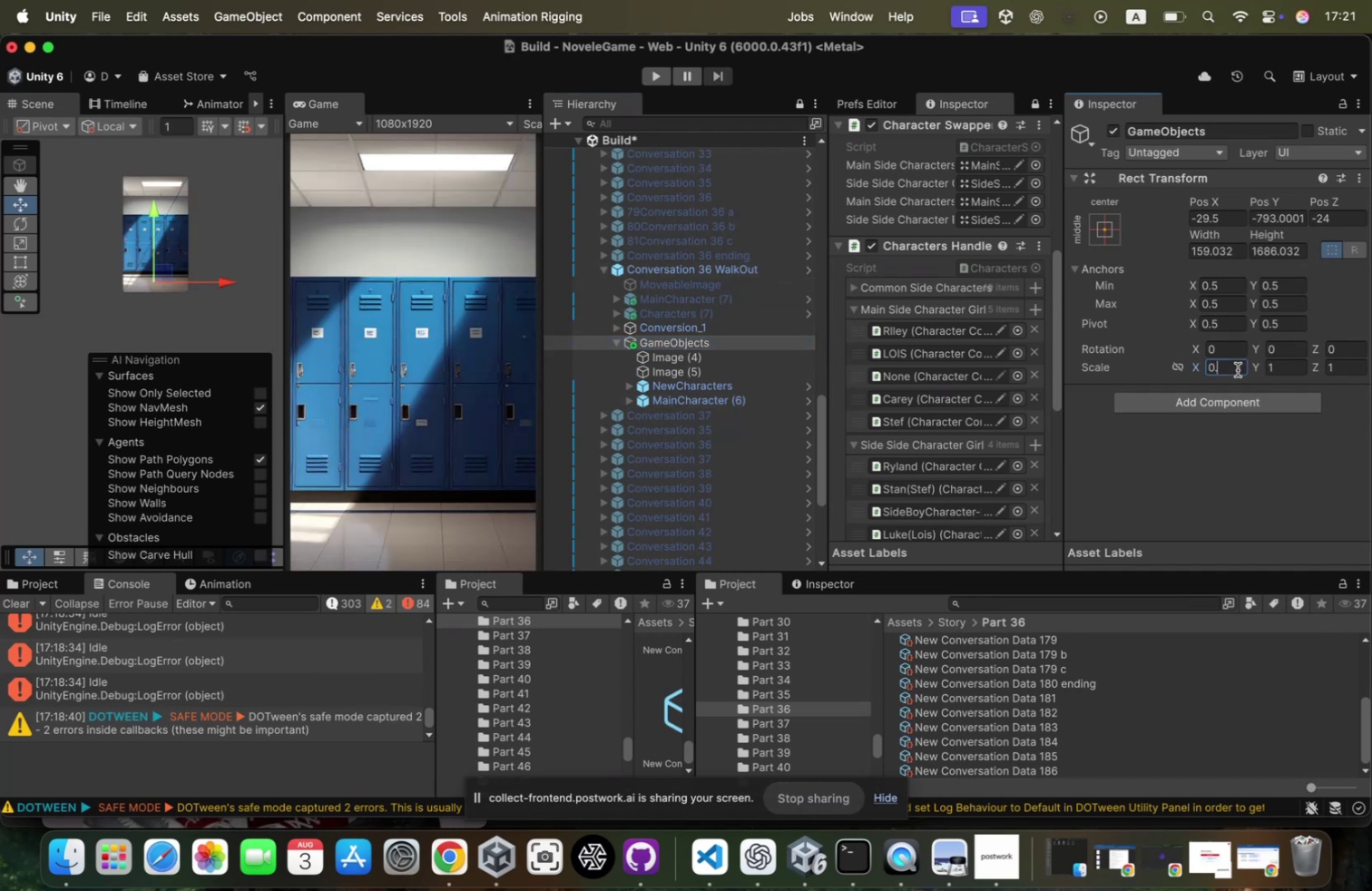 
key(7)
 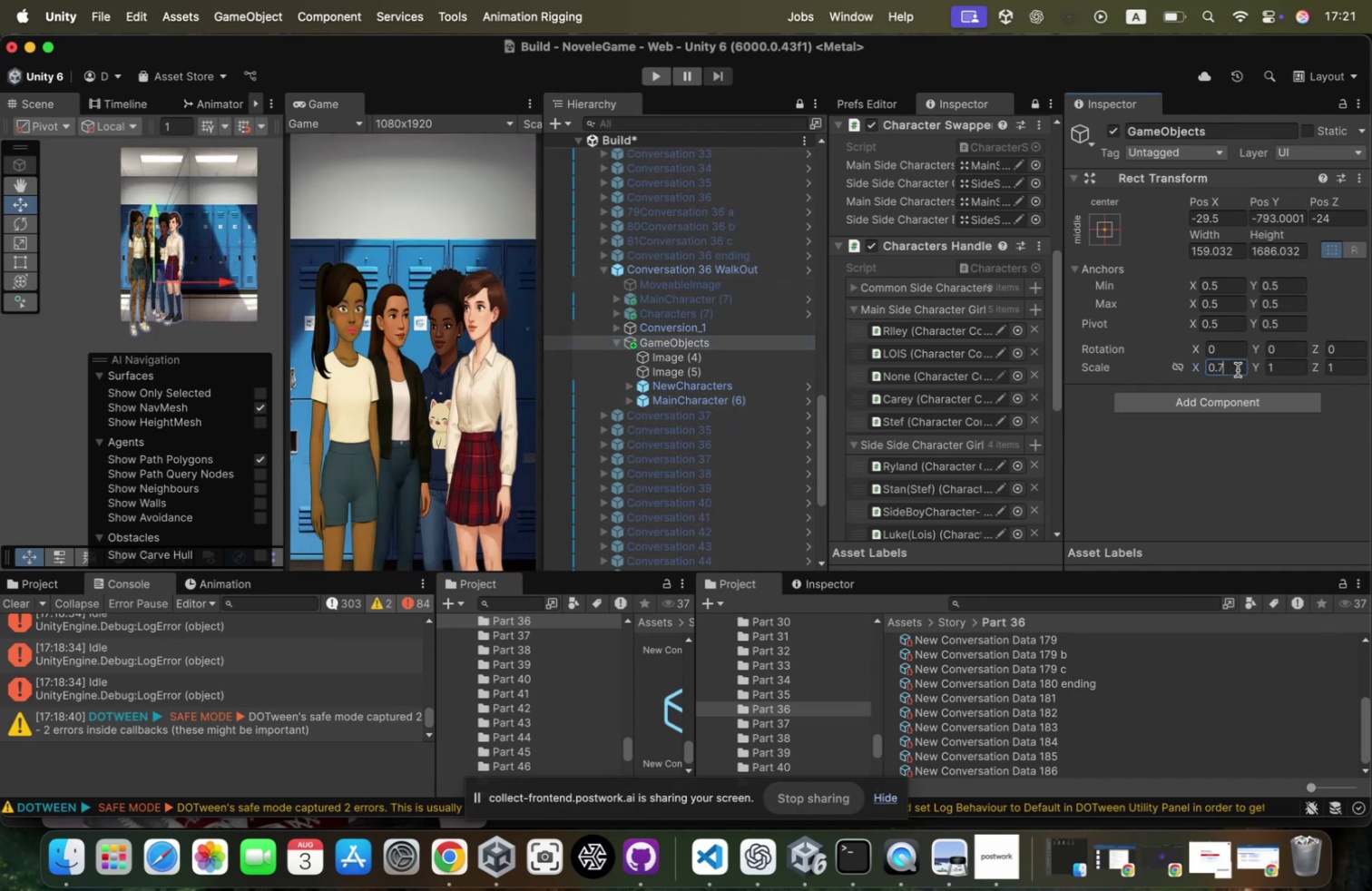 
key(Meta+A)
 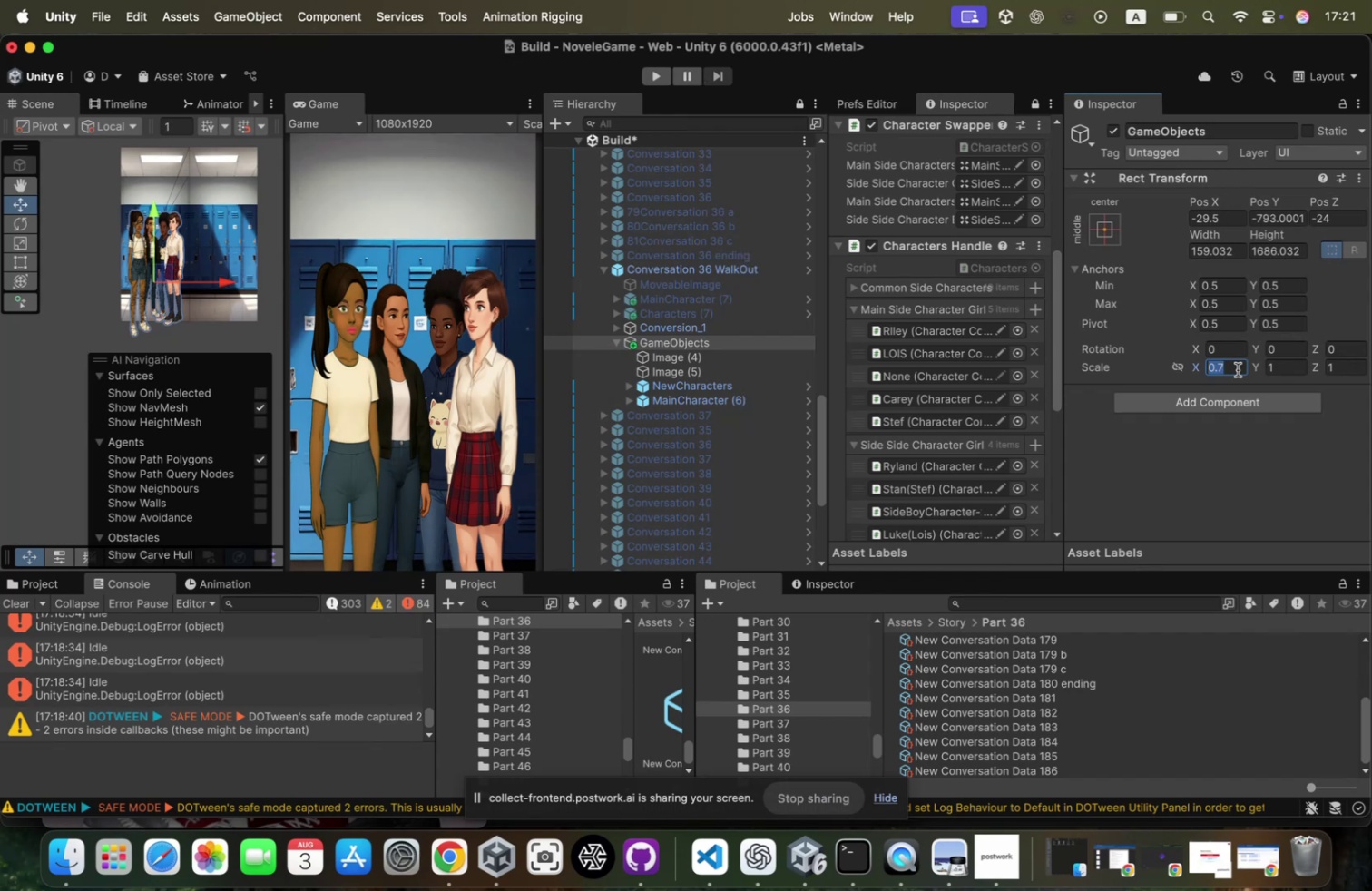 
key(Meta+C)
 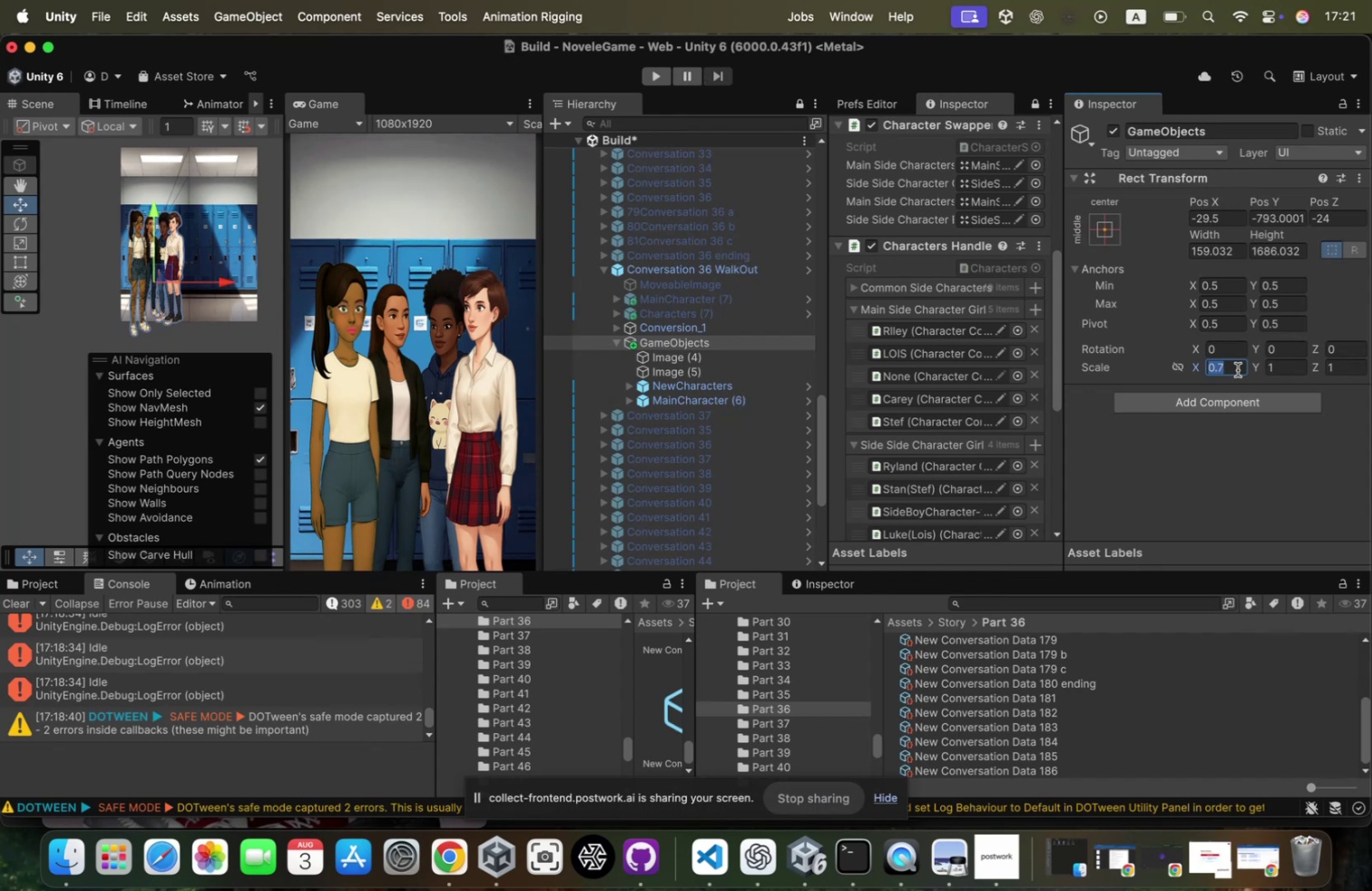 
key(Tab)
 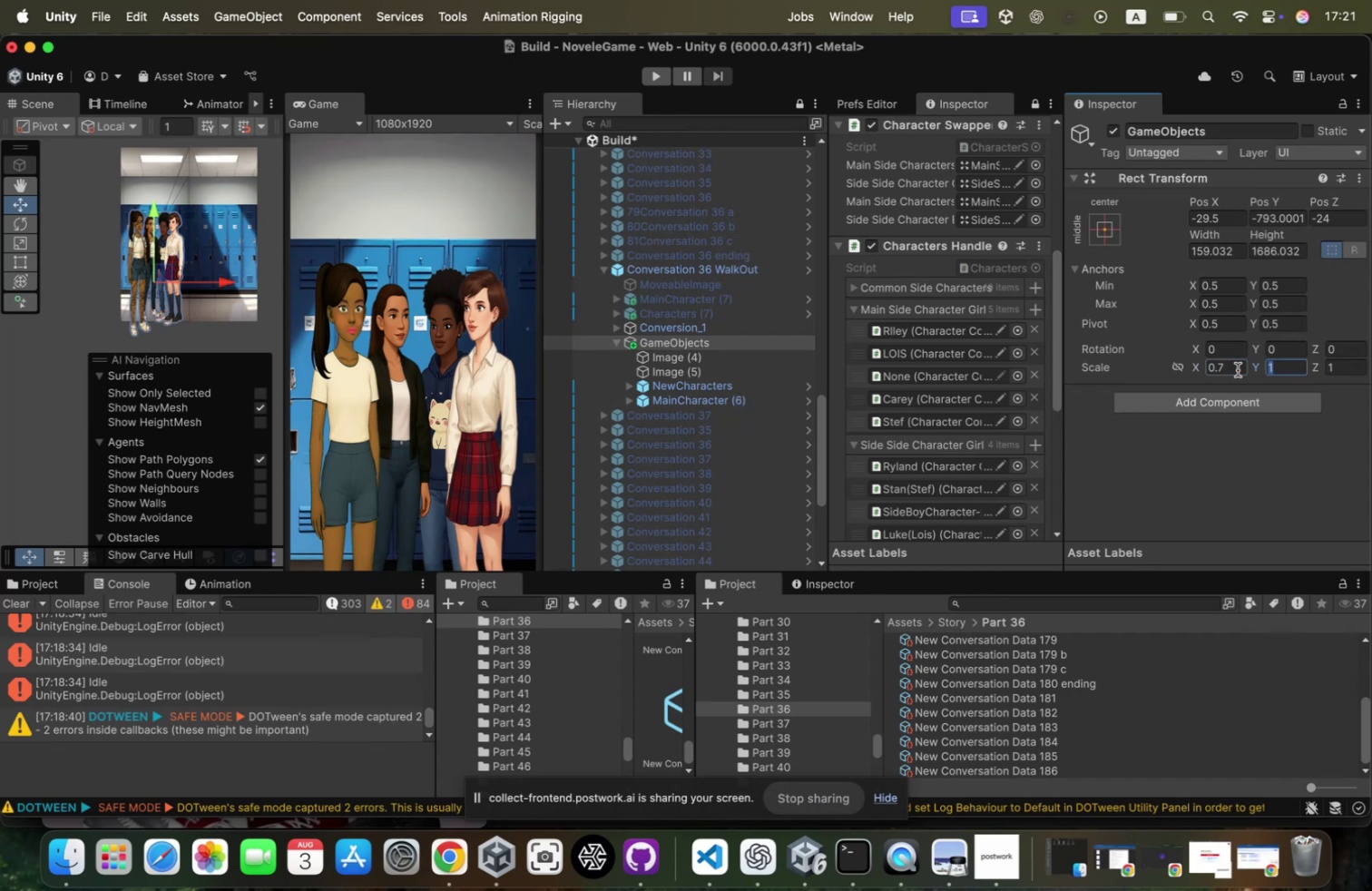 
key(Meta+CommandLeft)
 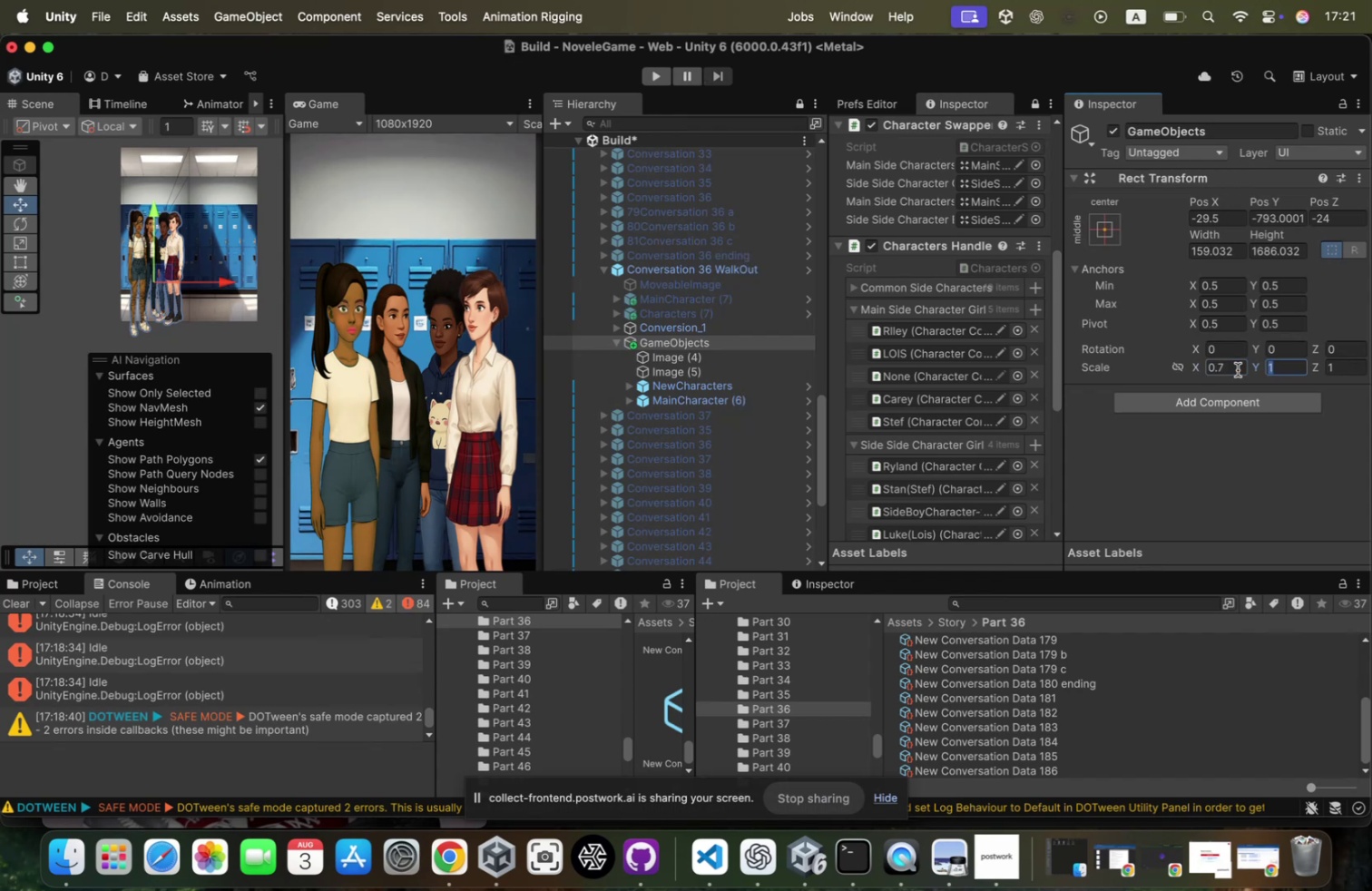 
key(Meta+V)
 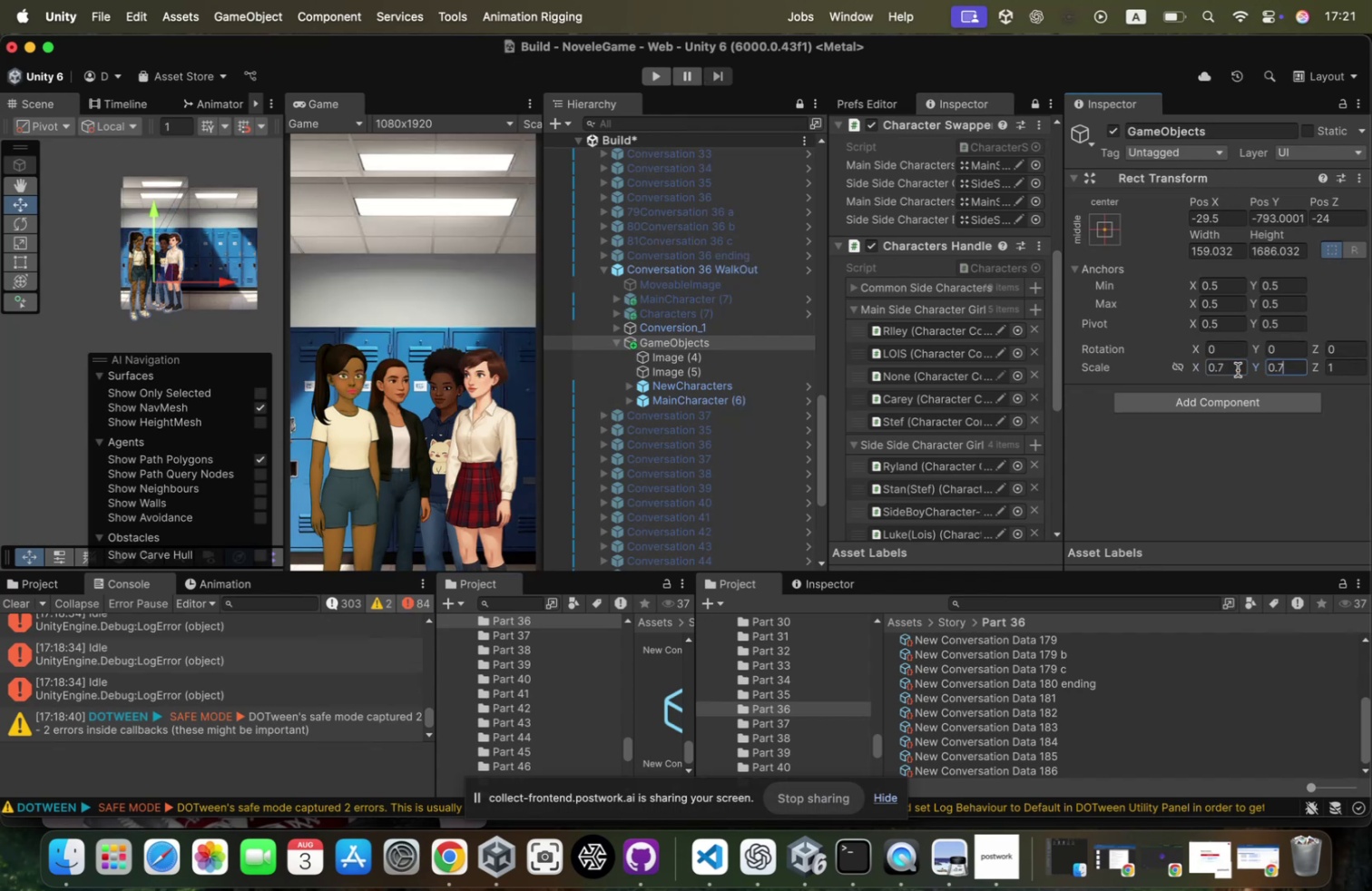 
key(Tab)
 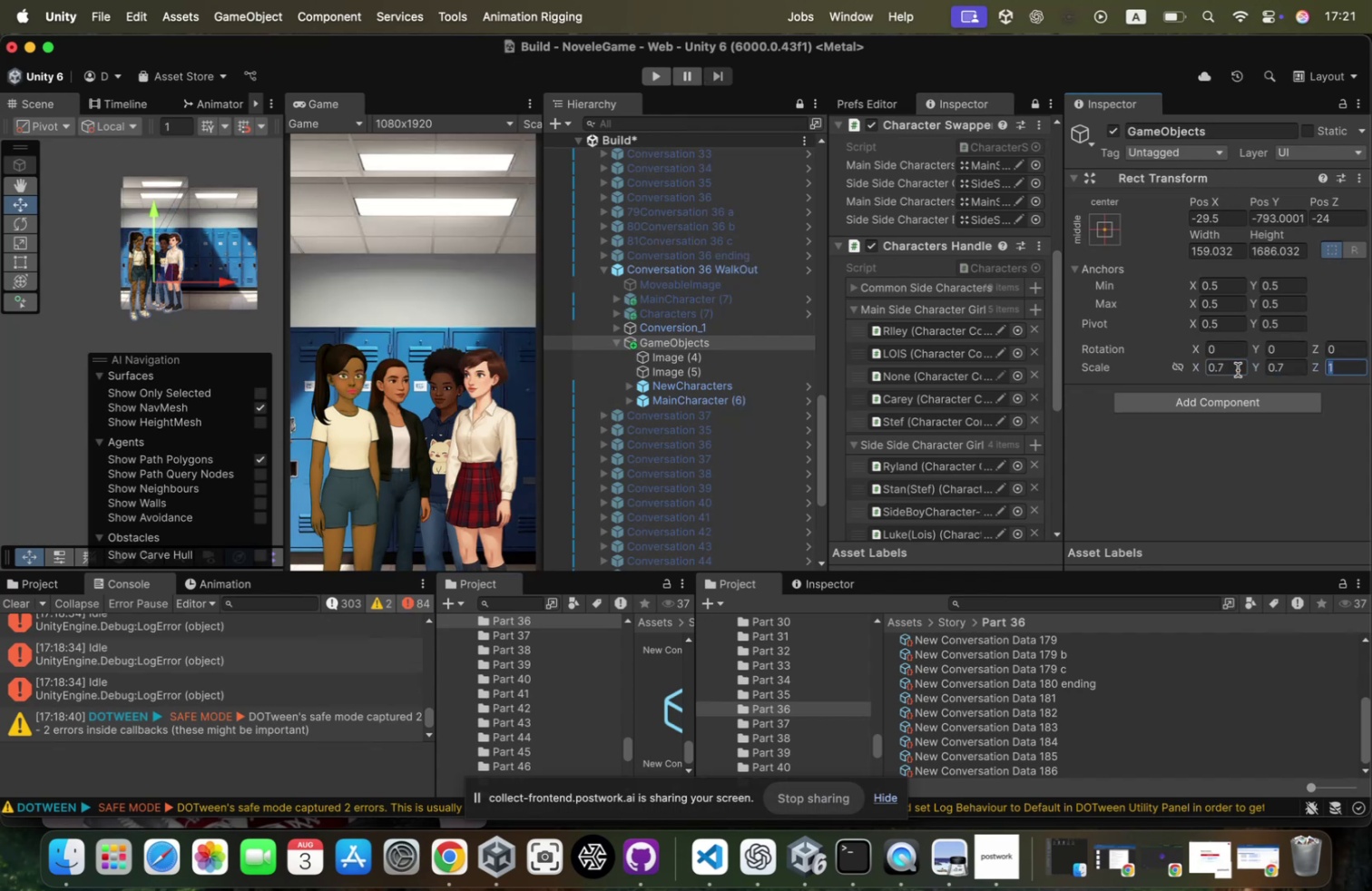 
key(Meta+CommandLeft)
 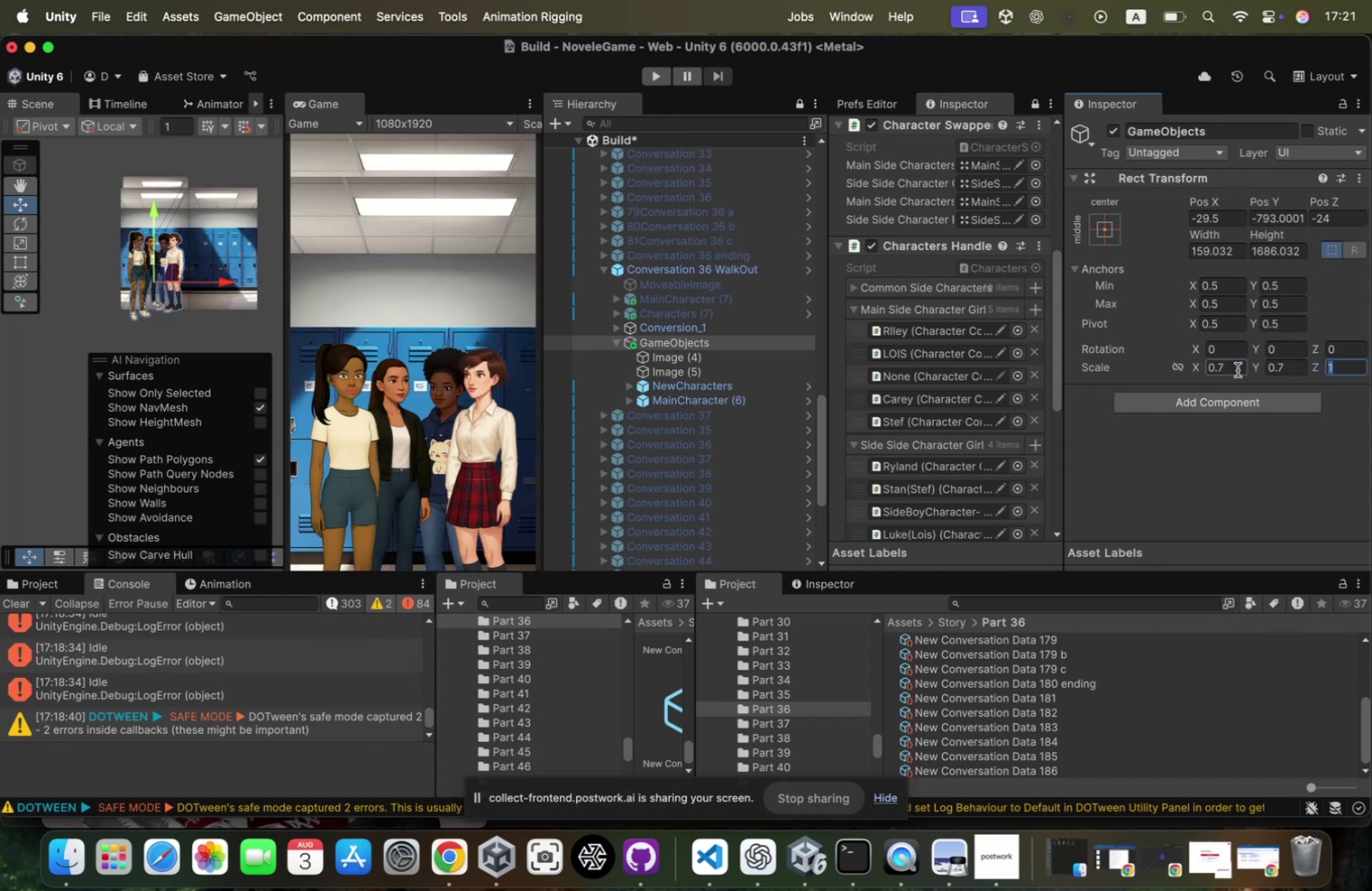 
key(Meta+V)
 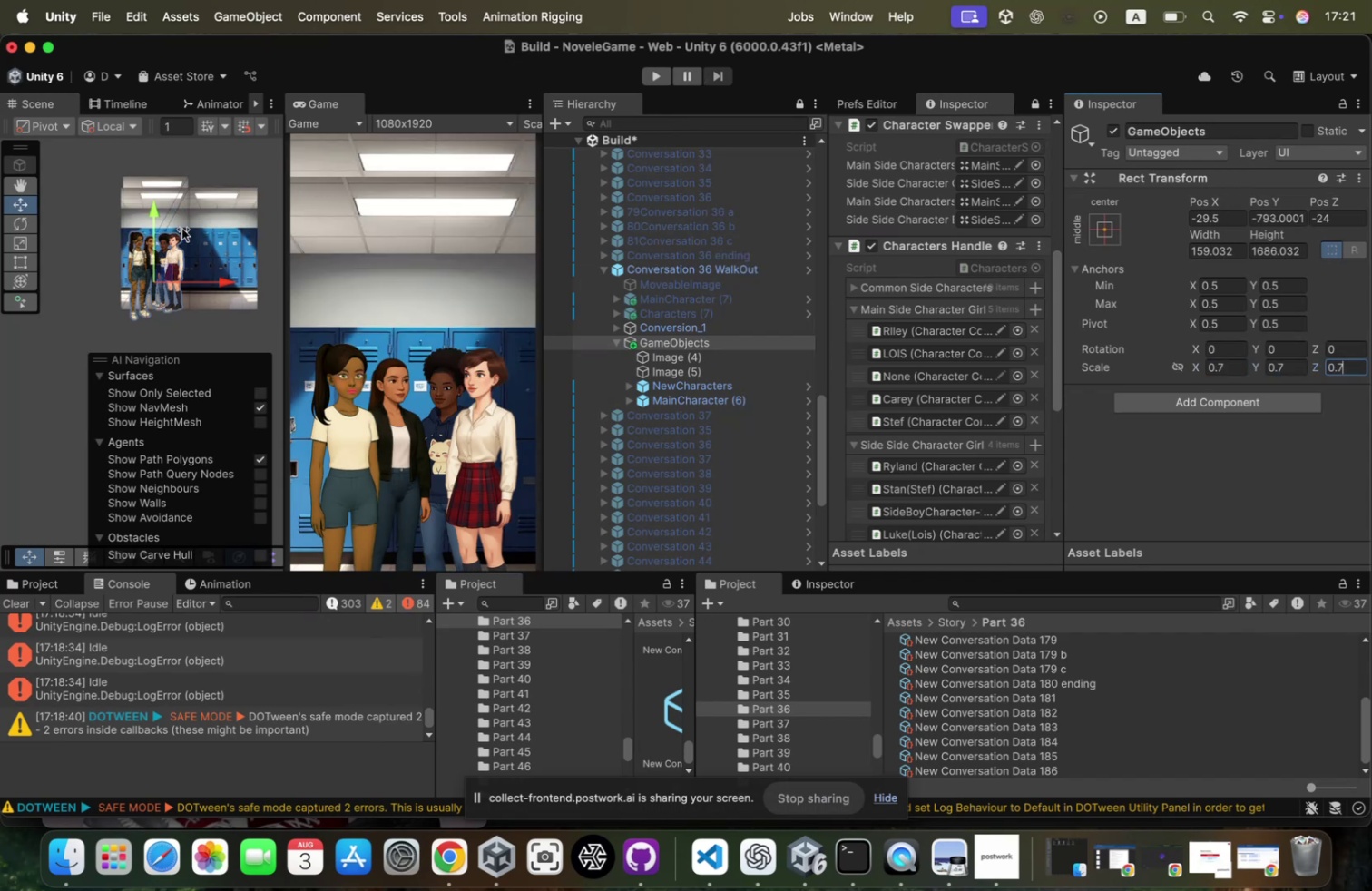 
left_click_drag(start_coordinate=[148, 215], to_coordinate=[150, 198])
 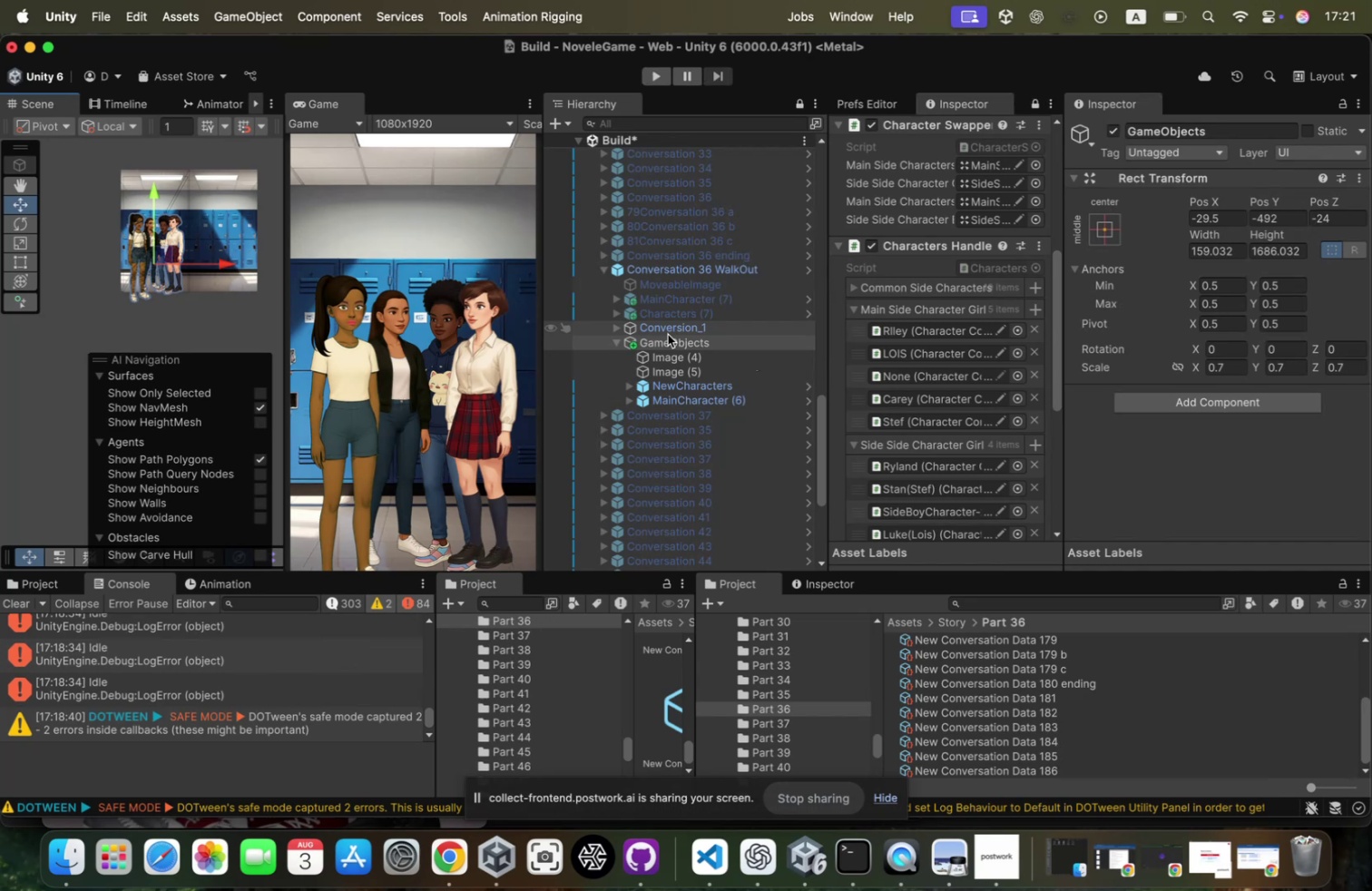 
left_click_drag(start_coordinate=[1238, 367], to_coordinate=[1220, 369])
 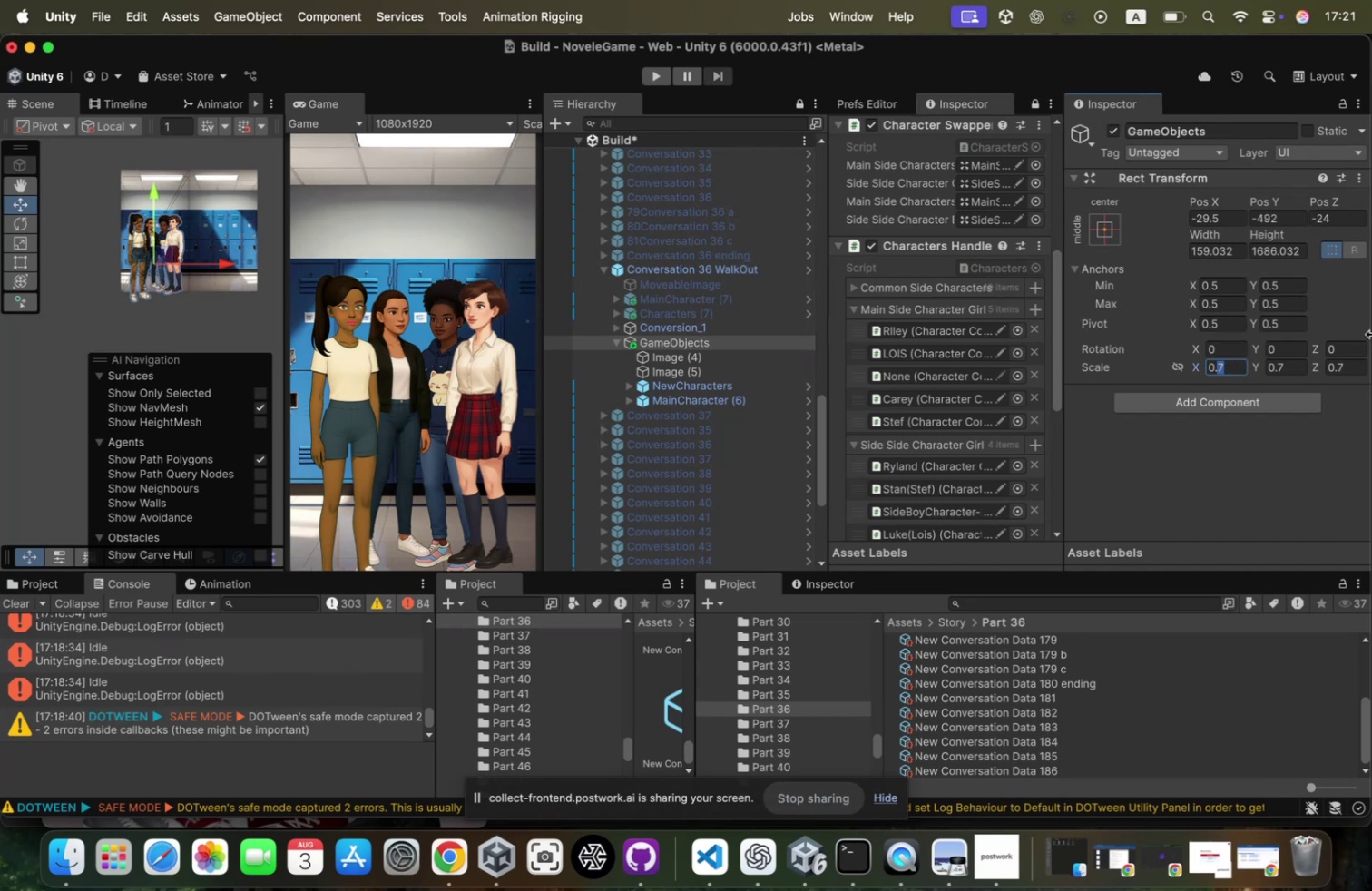 
key(6)
 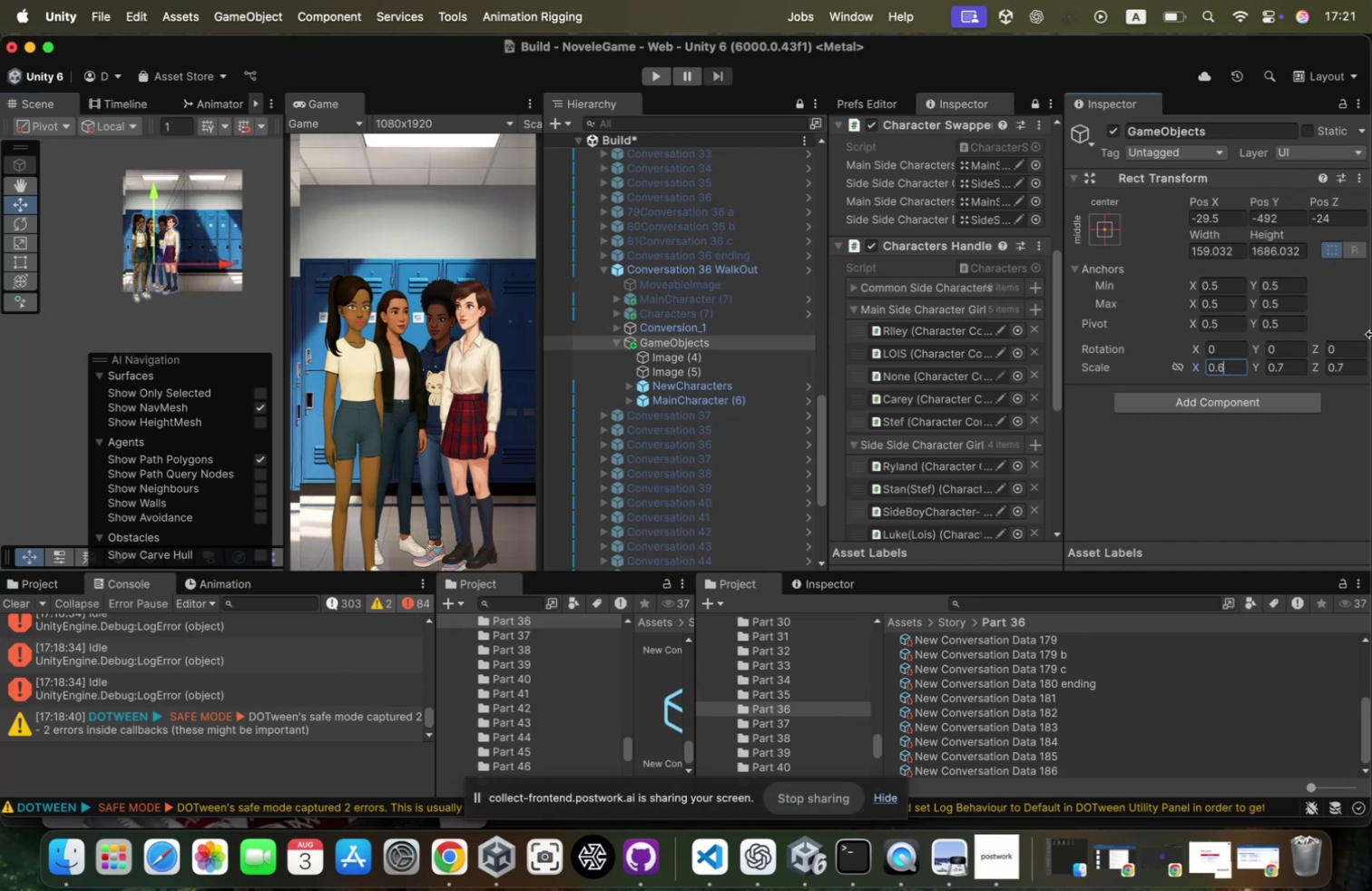 
key(Meta+CommandLeft)
 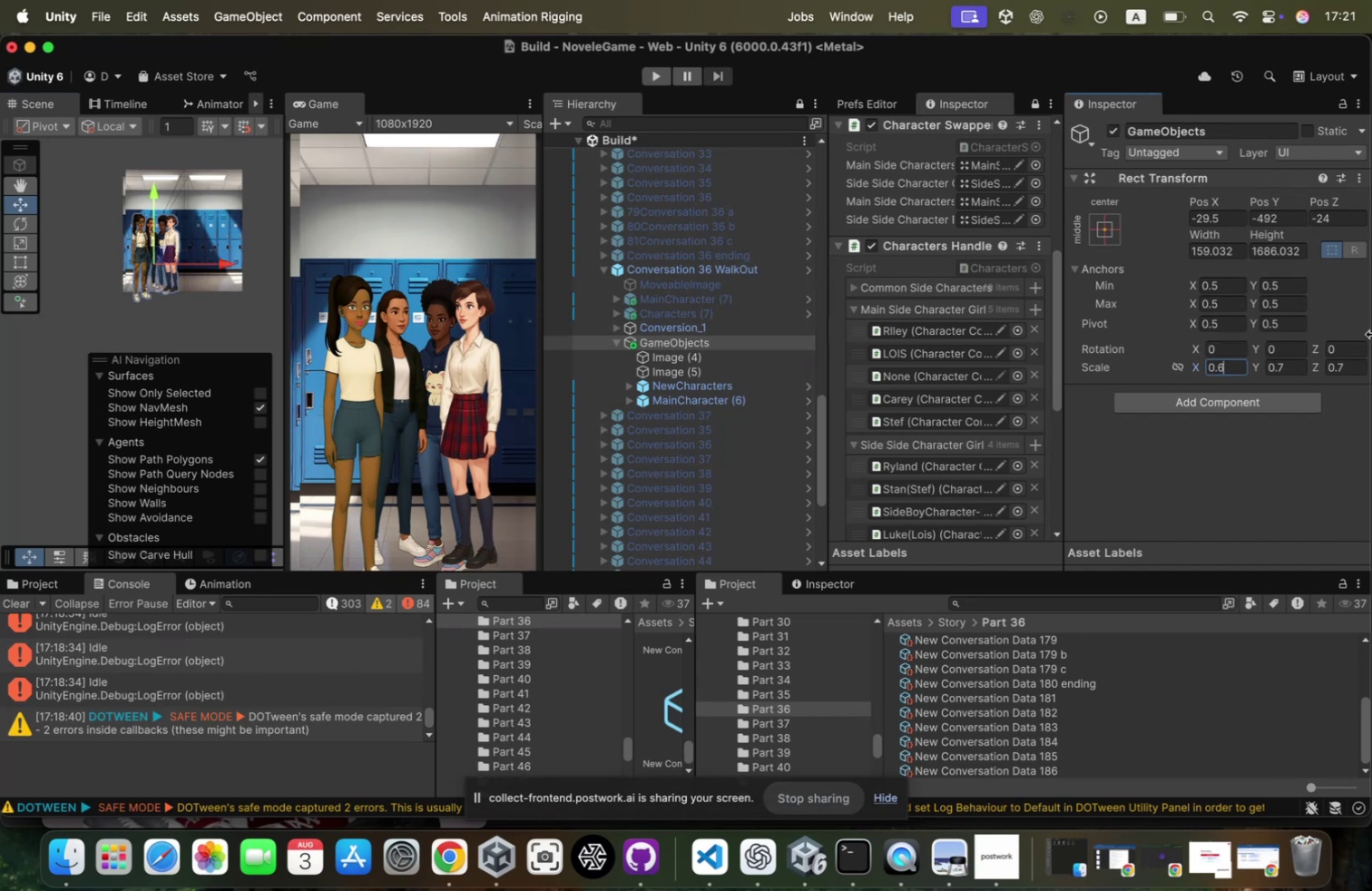 
key(Meta+A)
 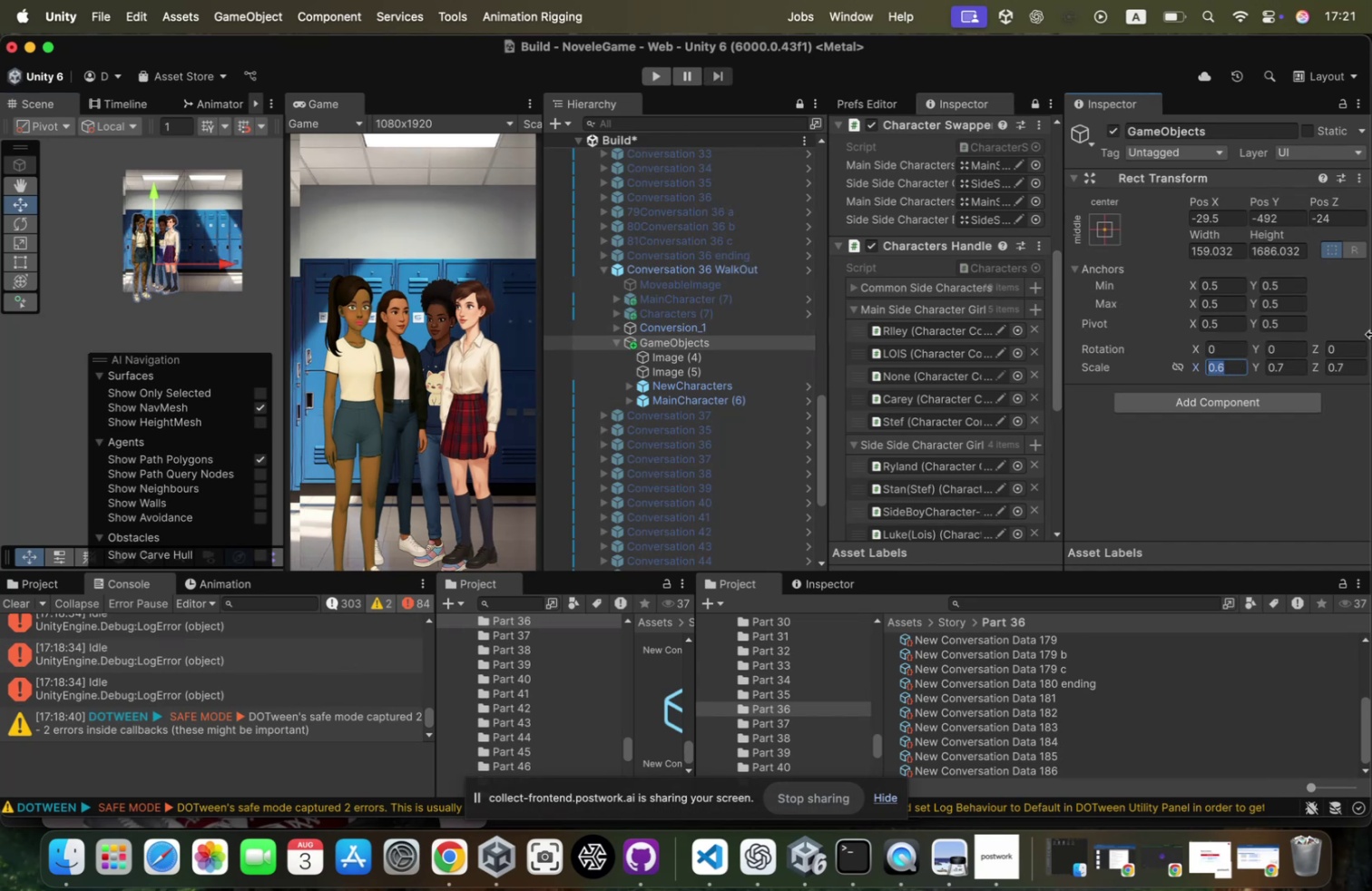 
key(Meta+C)
 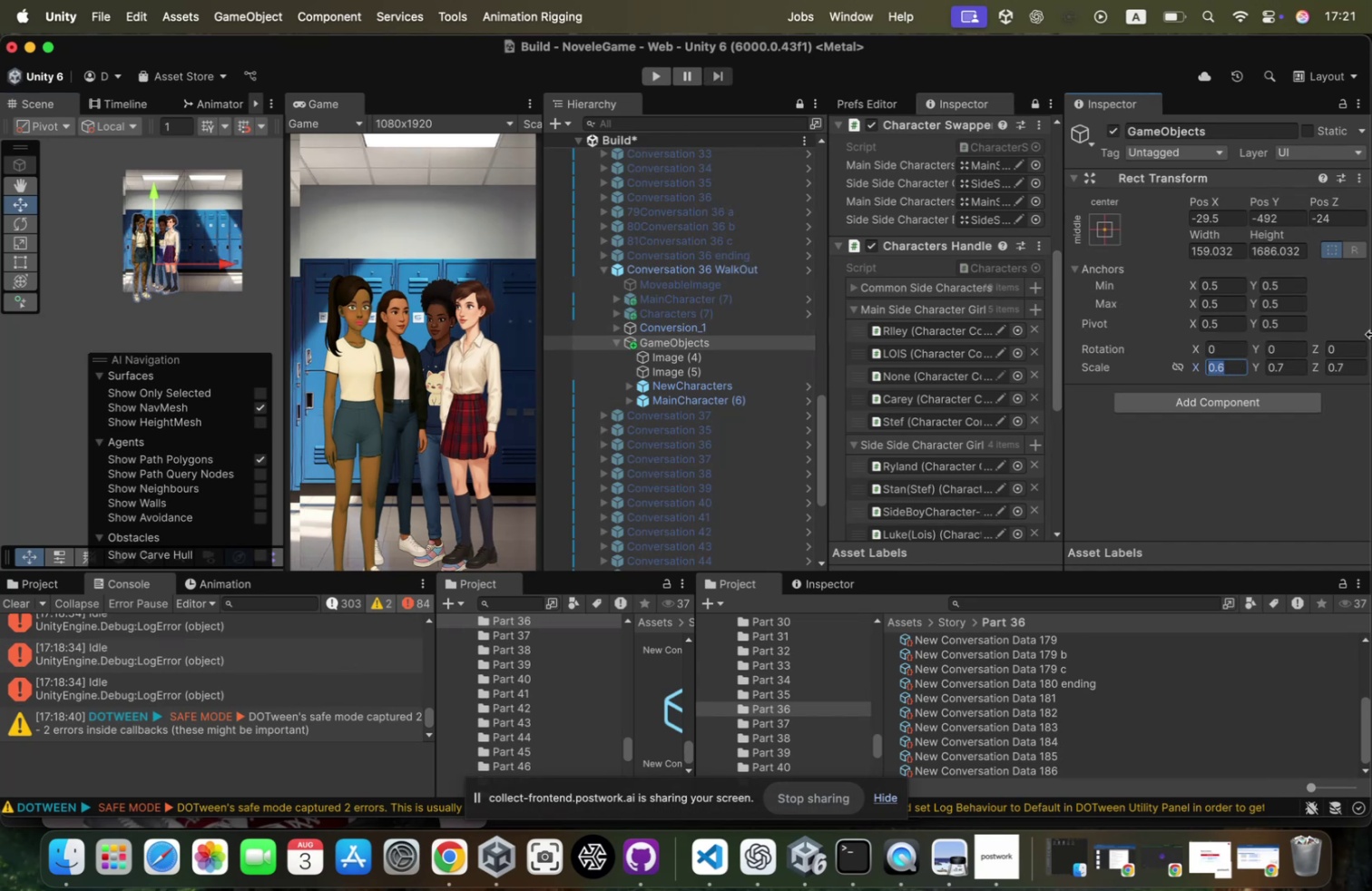 
key(Tab)
 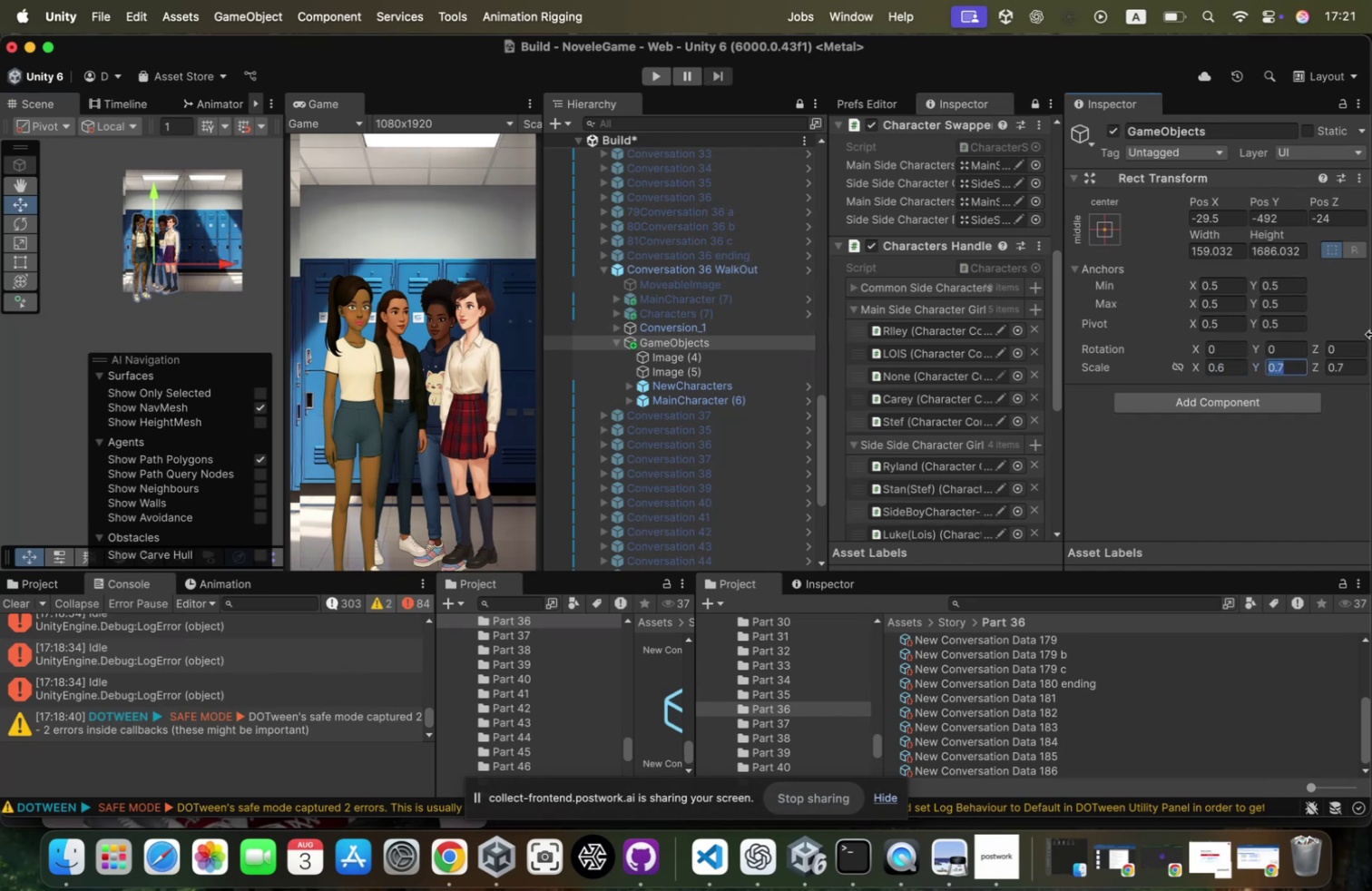 
key(Meta+CommandLeft)
 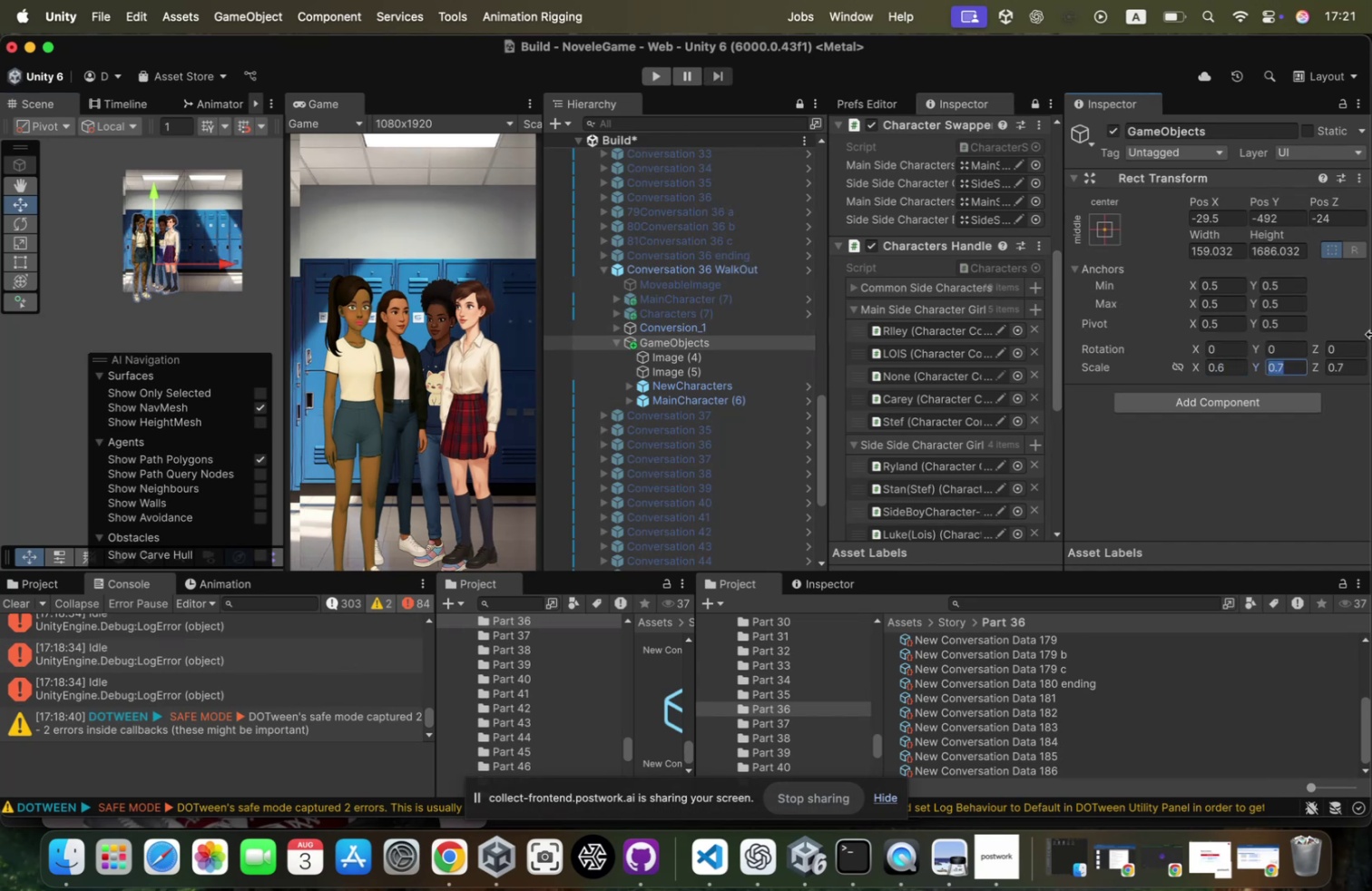 
key(Meta+V)
 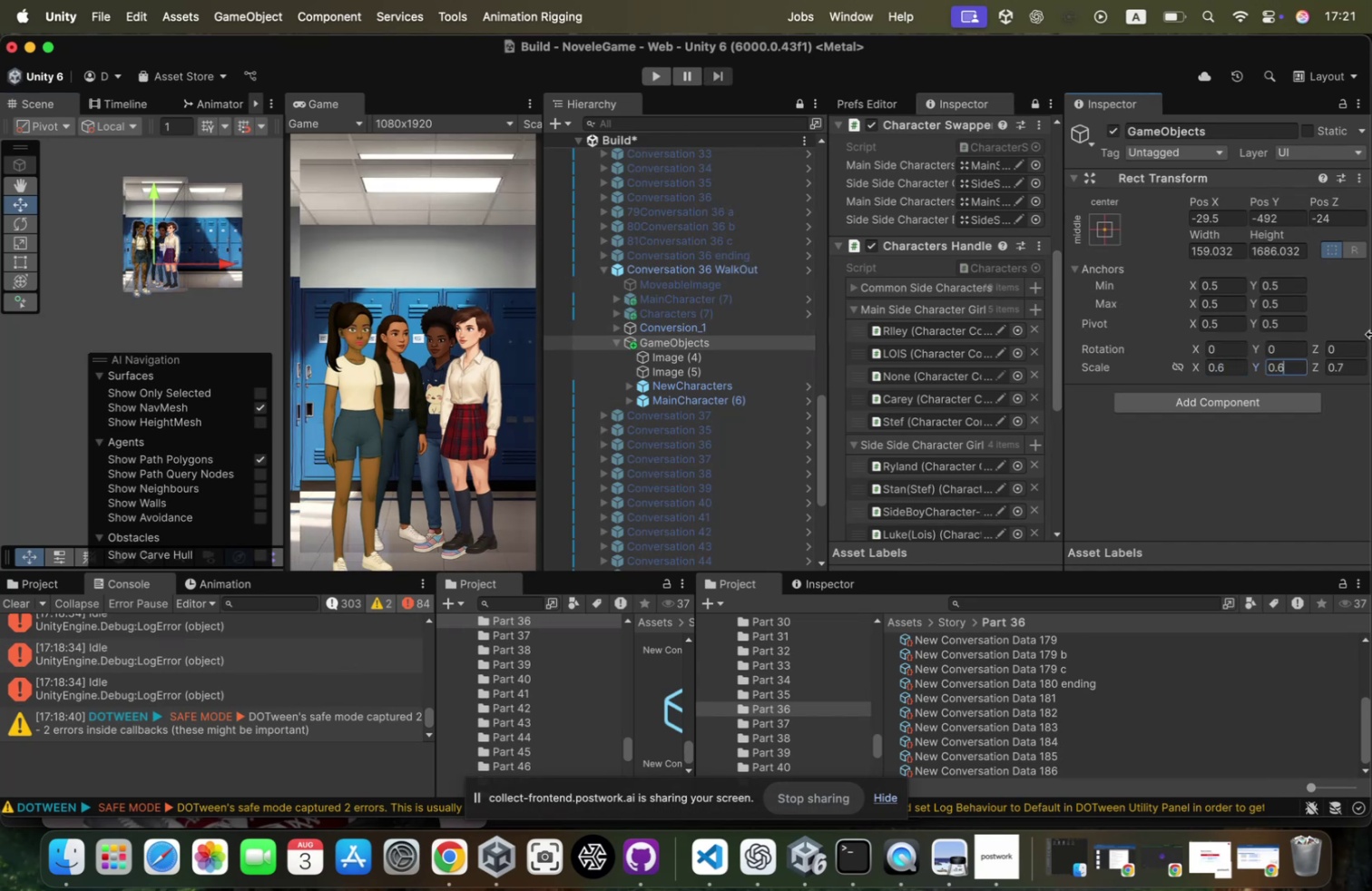 
key(Tab)
 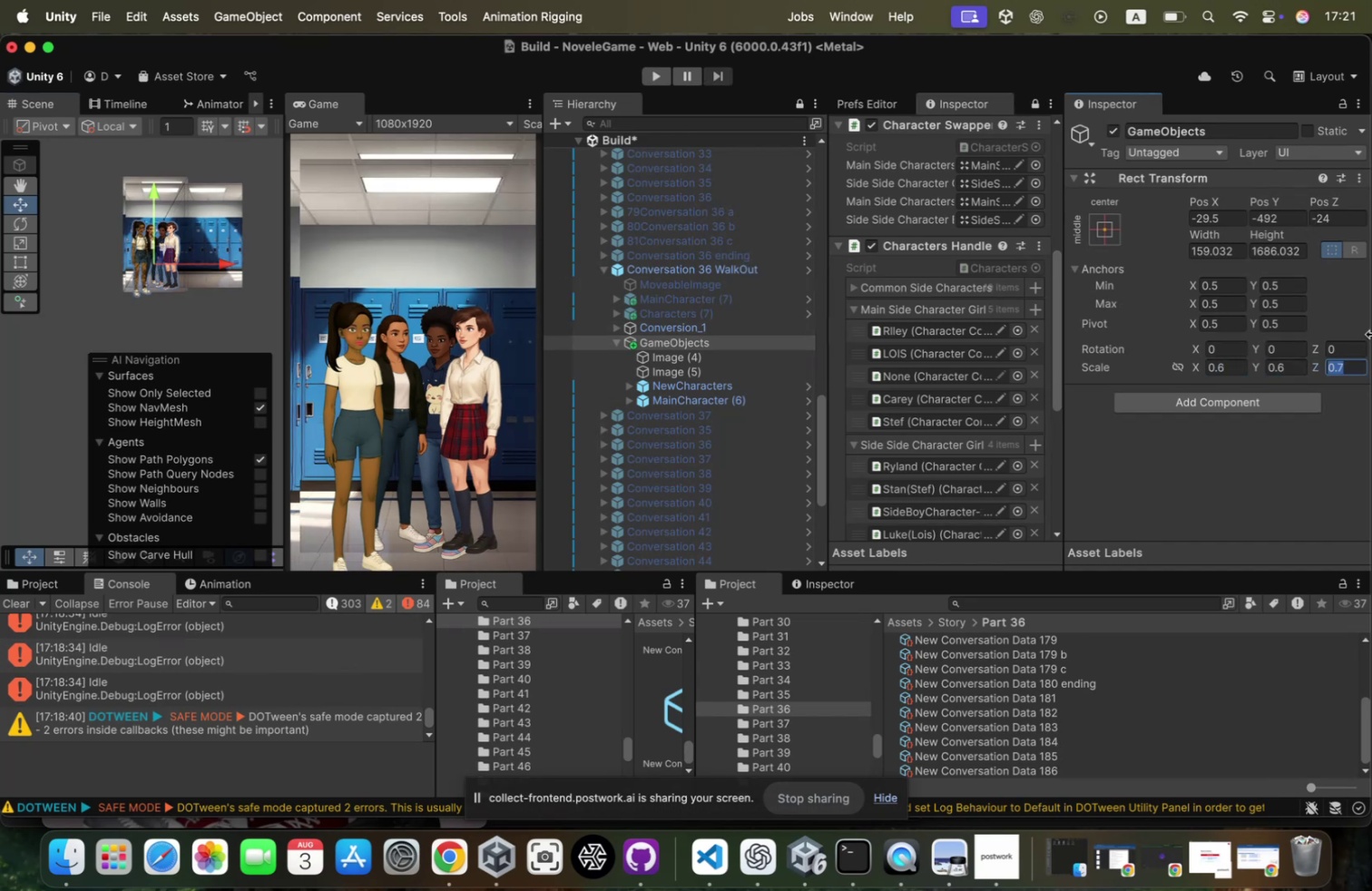 
key(Meta+CommandLeft)
 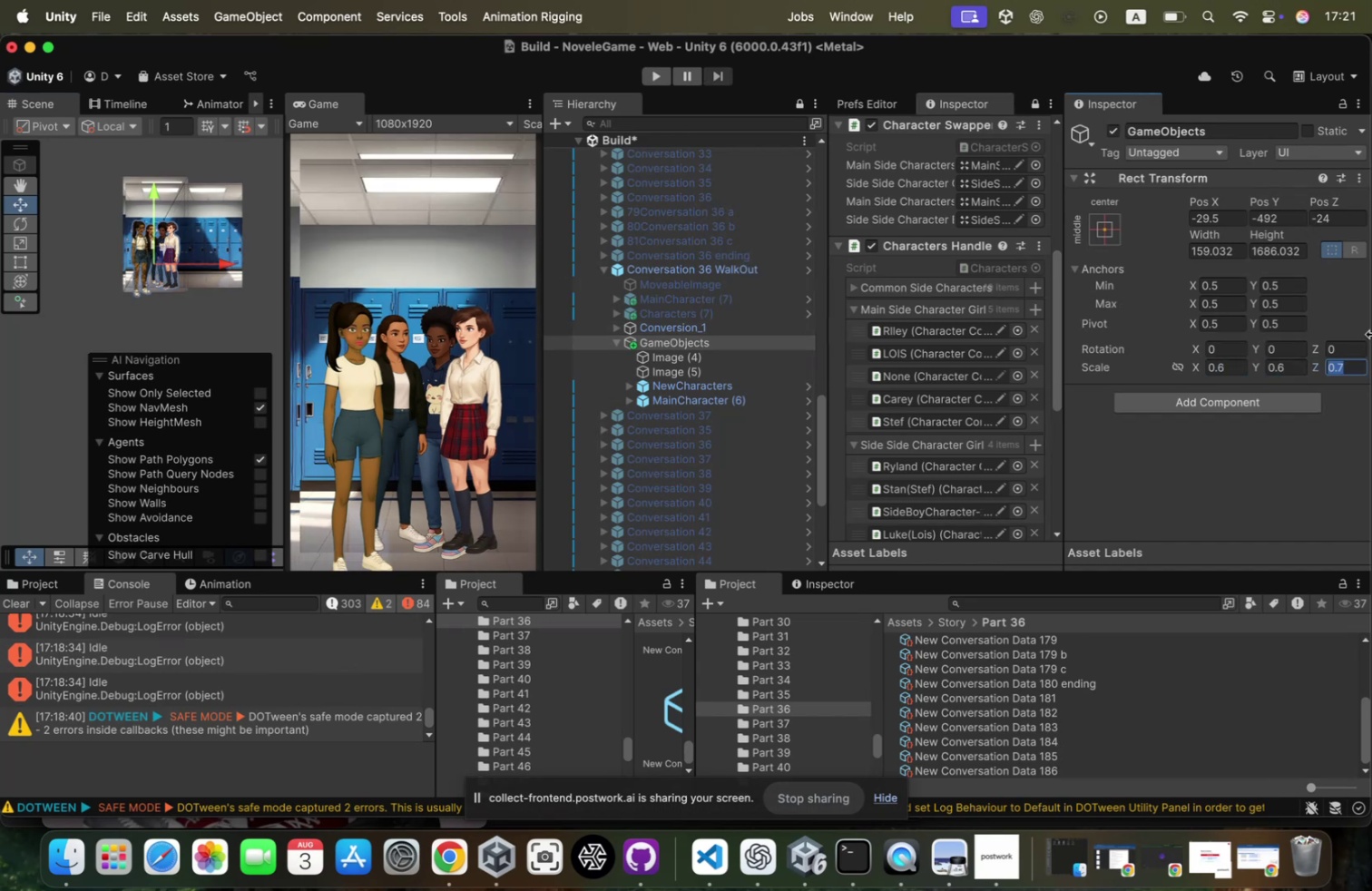 
key(Meta+V)
 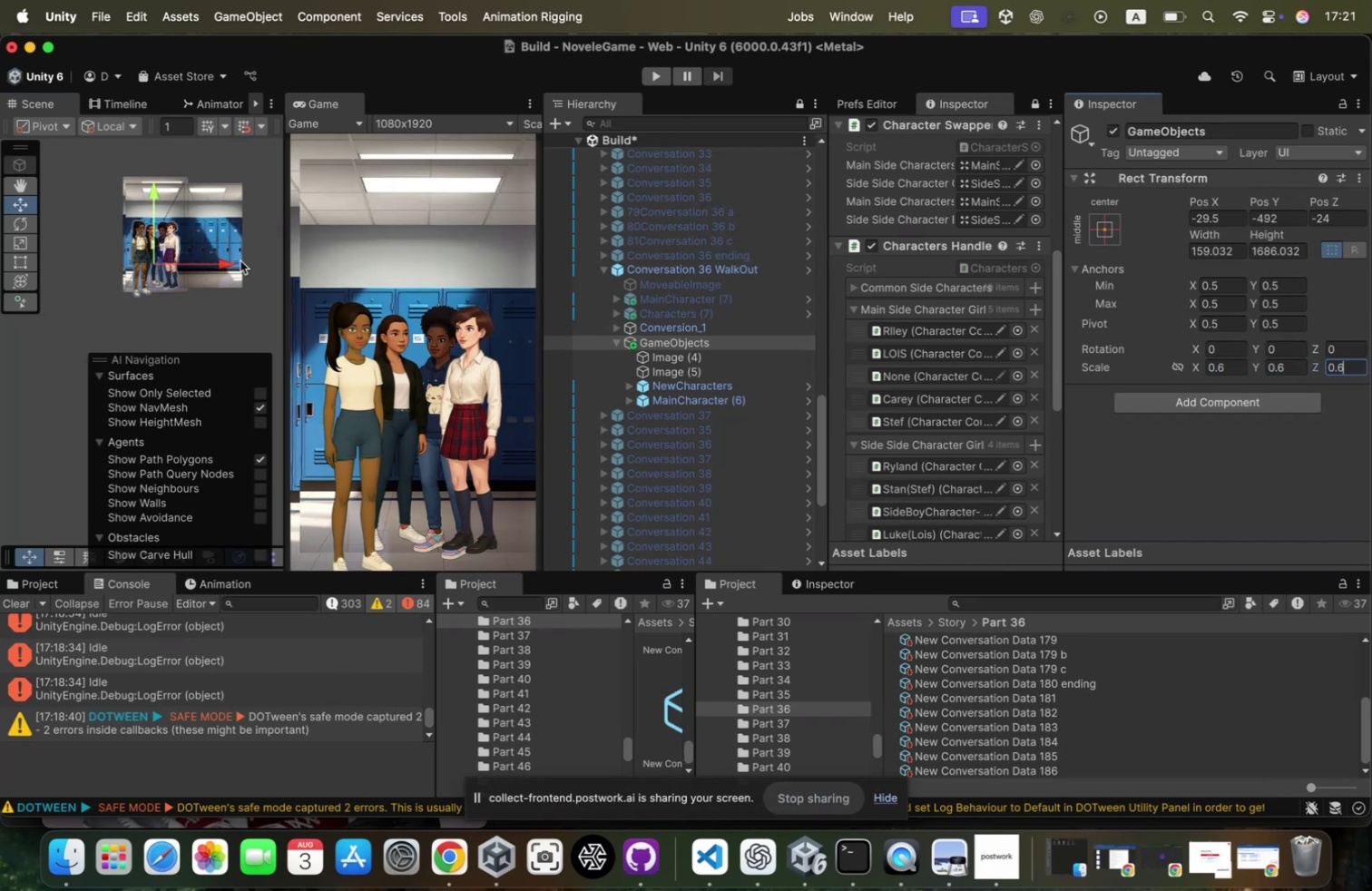 
left_click_drag(start_coordinate=[230, 266], to_coordinate=[225, 265])
 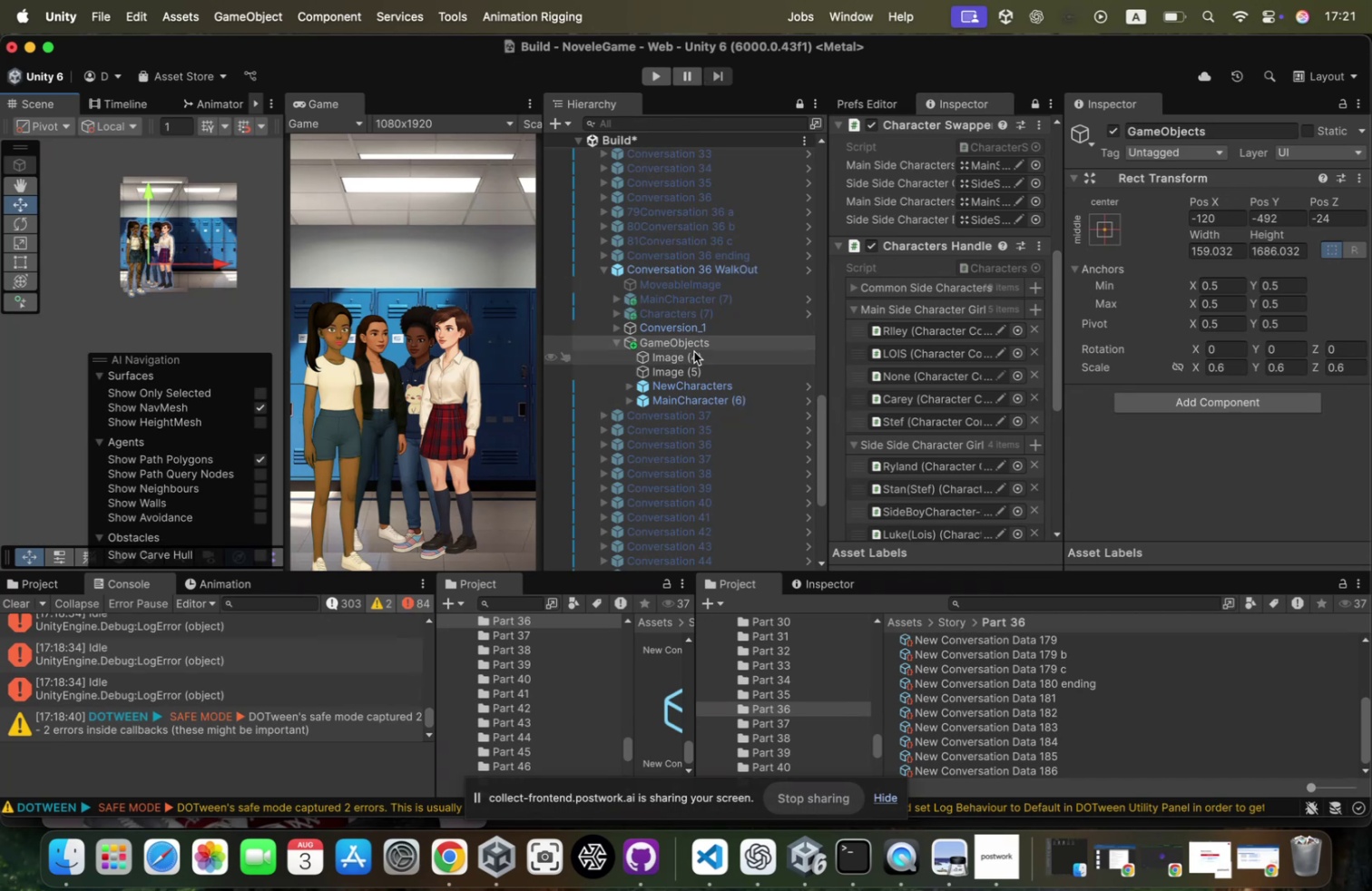 
left_click([694, 351])
 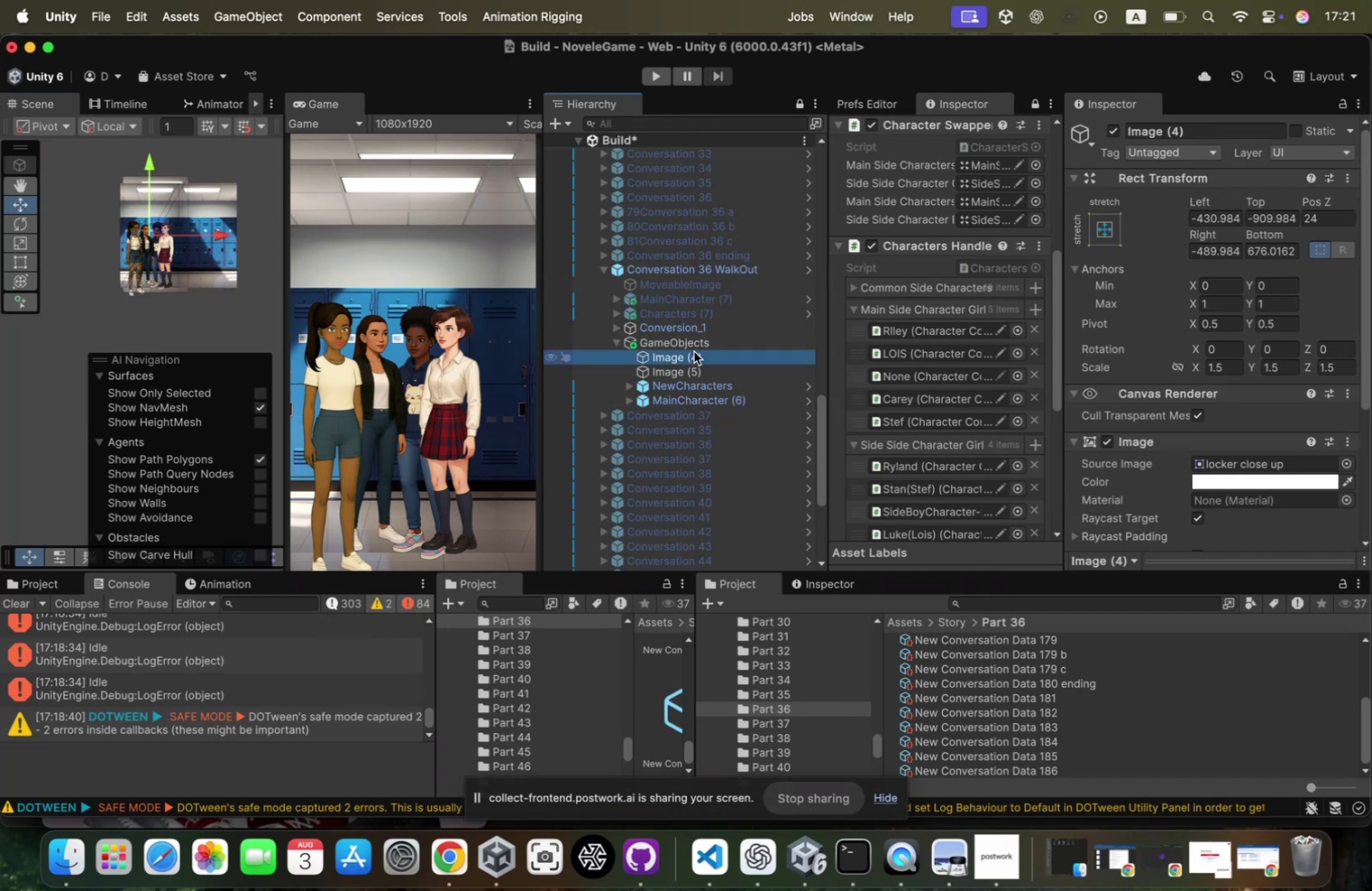 
hold_key(key=CommandLeft, duration=0.82)
 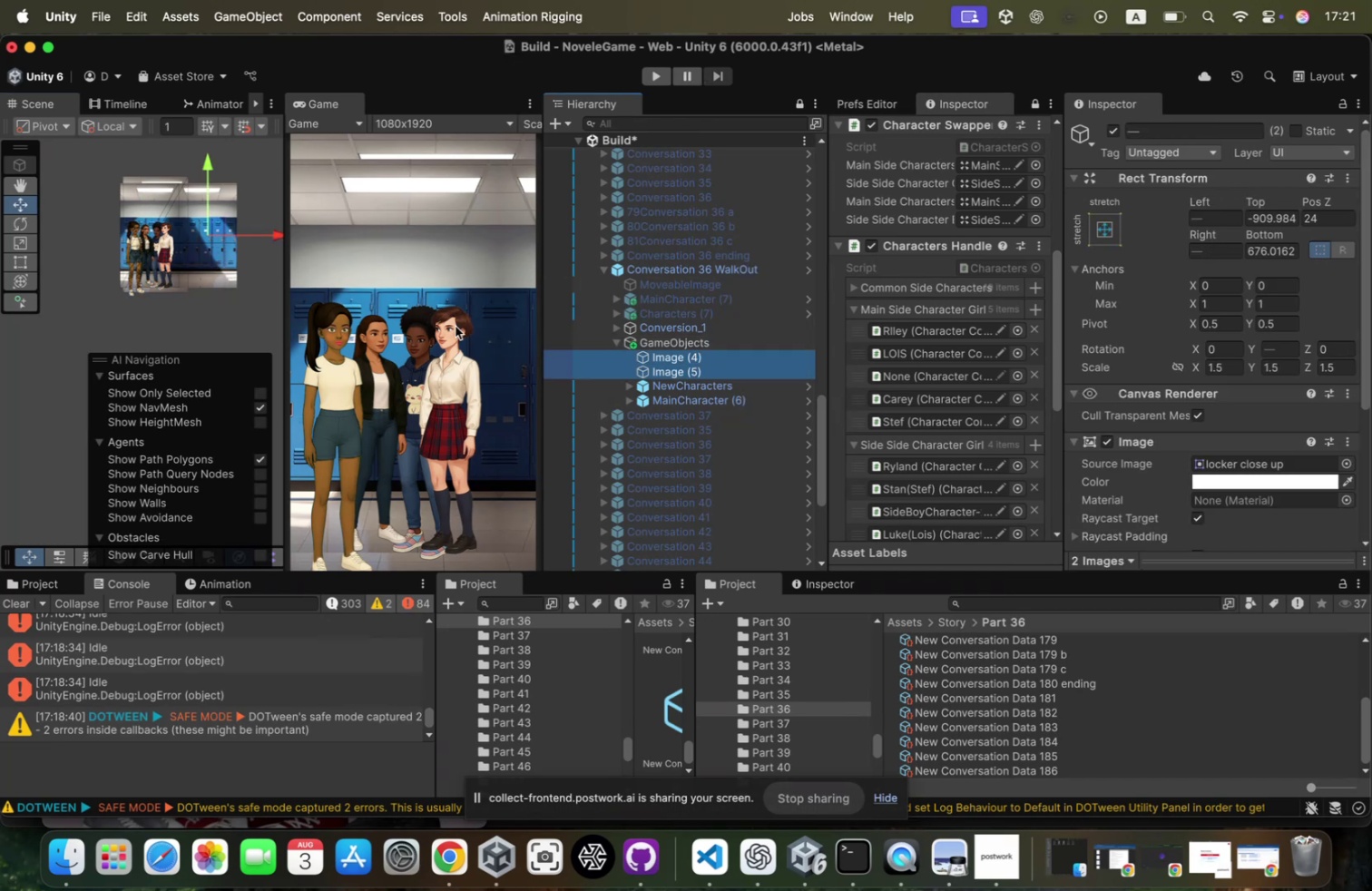 
key(T)
 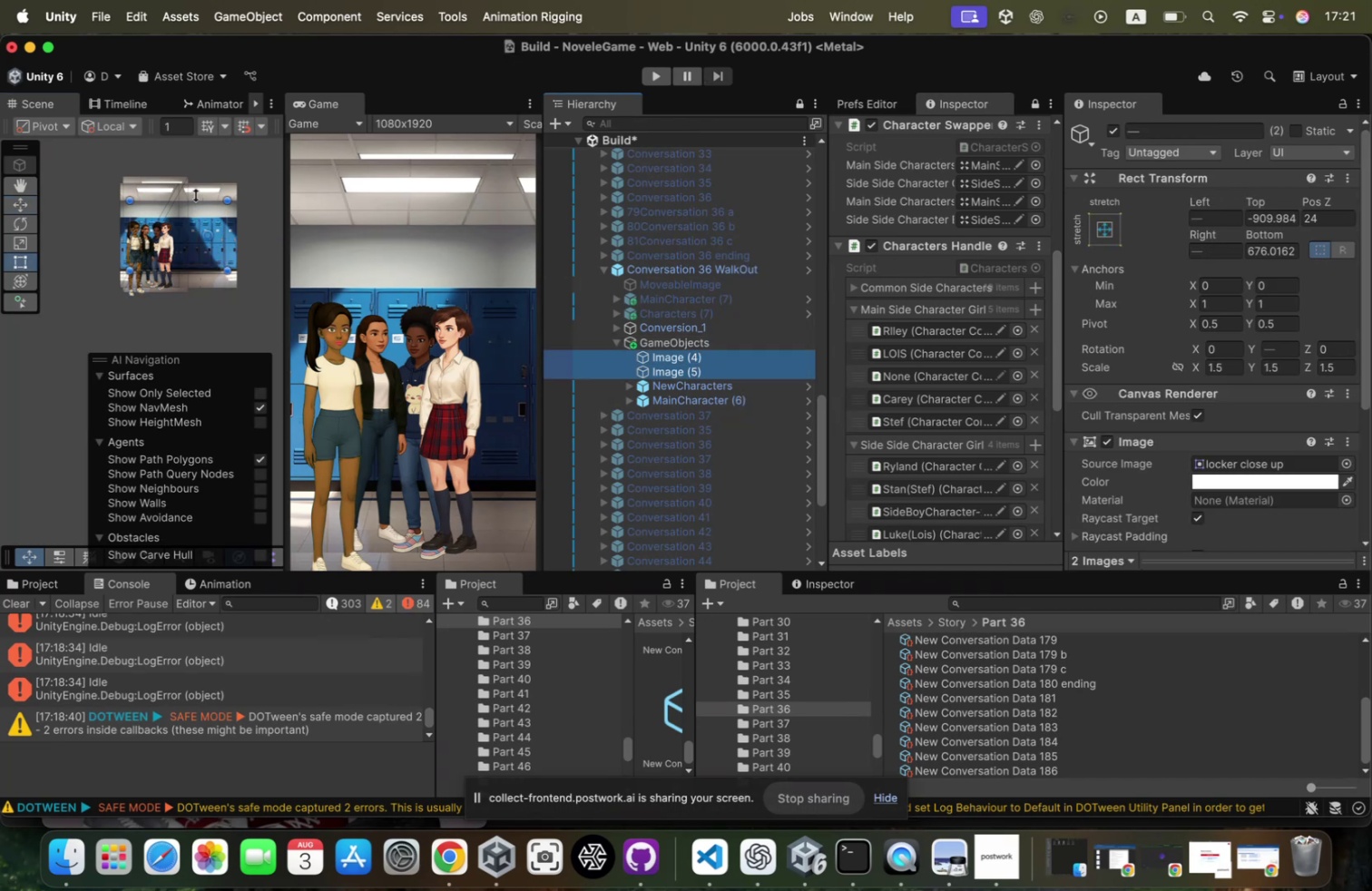 
left_click_drag(start_coordinate=[195, 197], to_coordinate=[198, 192])
 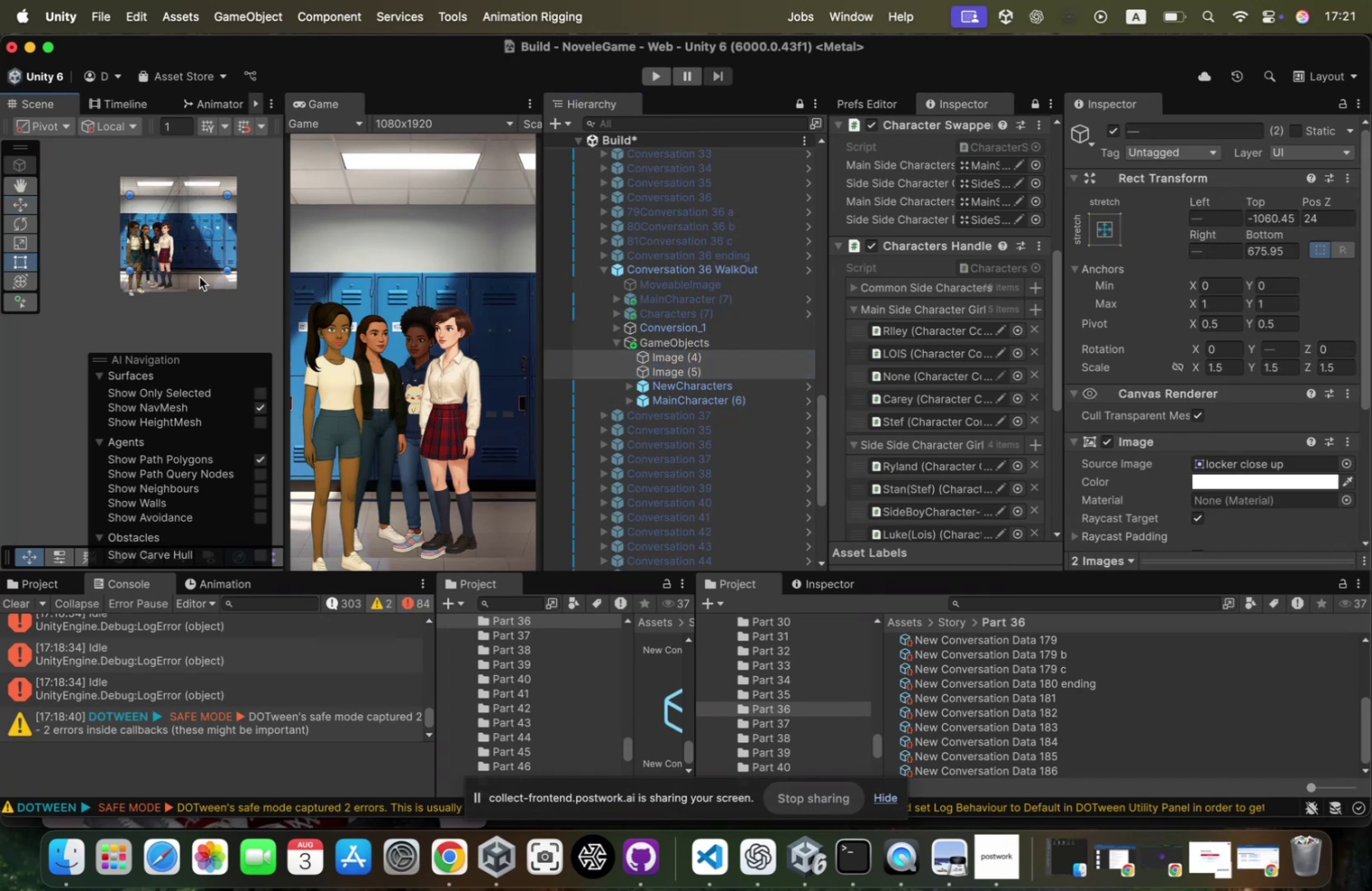 
left_click_drag(start_coordinate=[201, 268], to_coordinate=[201, 272])
 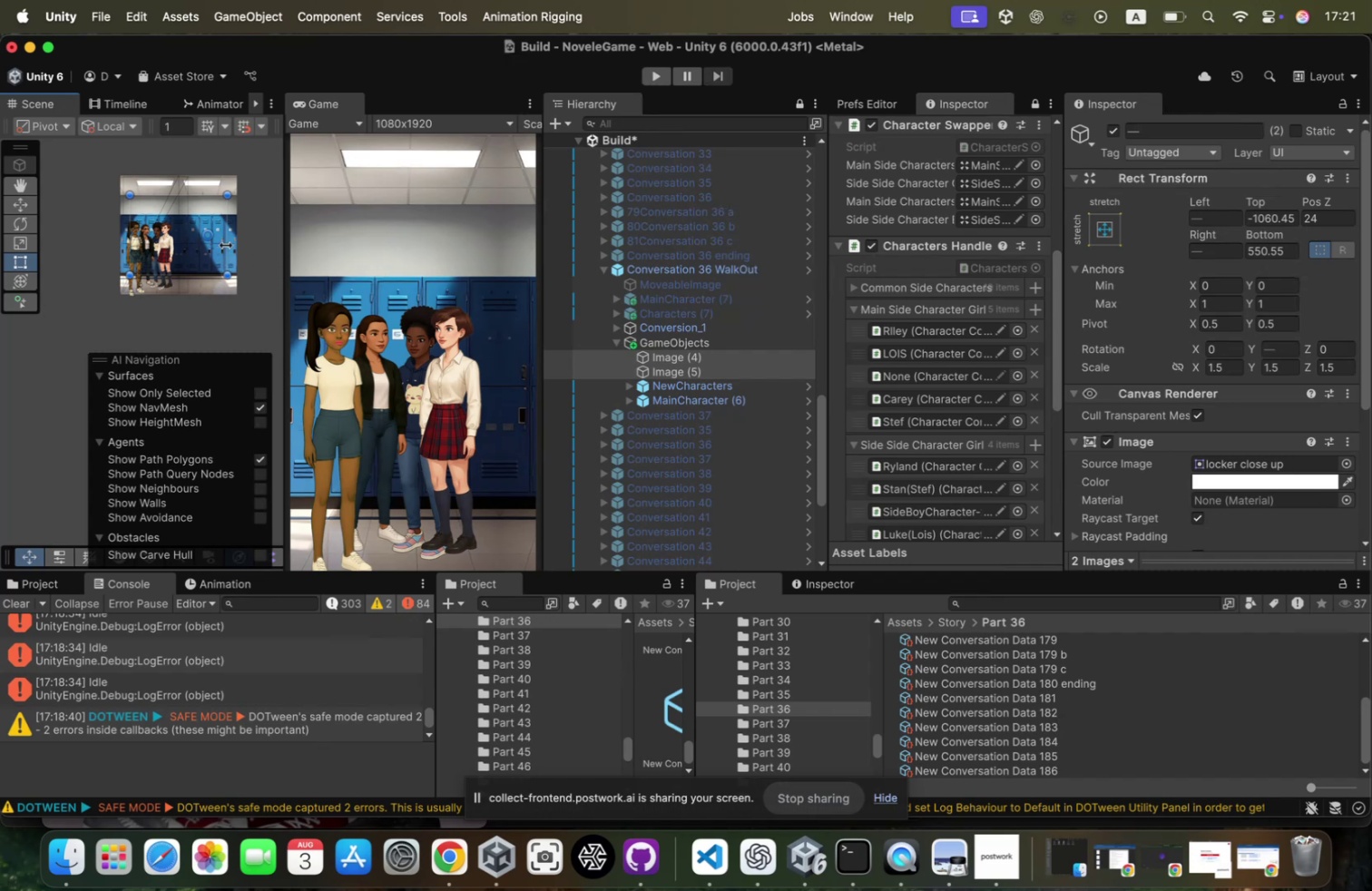 
left_click_drag(start_coordinate=[220, 243], to_coordinate=[225, 241])
 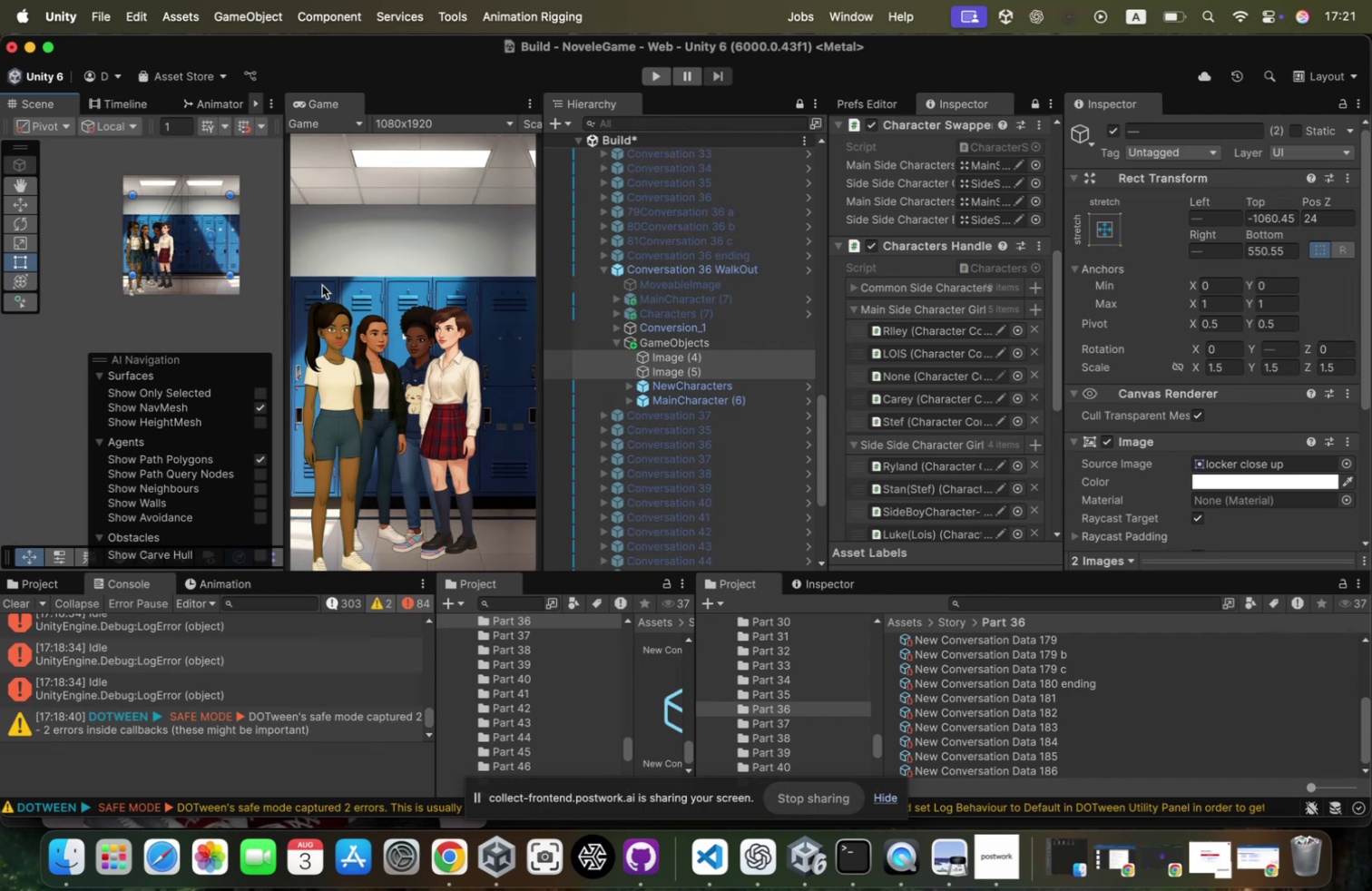 
wait(12.48)
 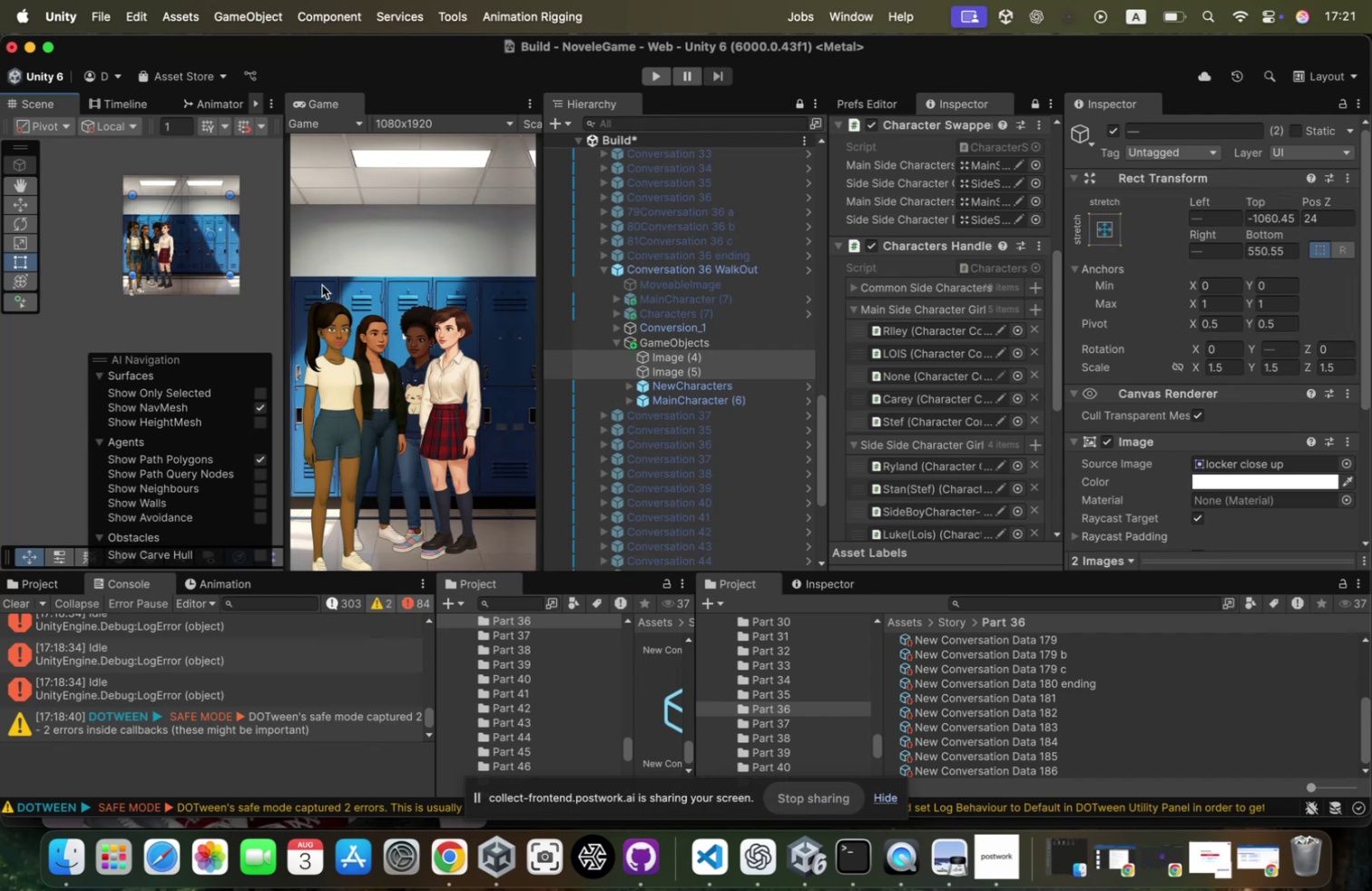 
left_click([689, 338])
 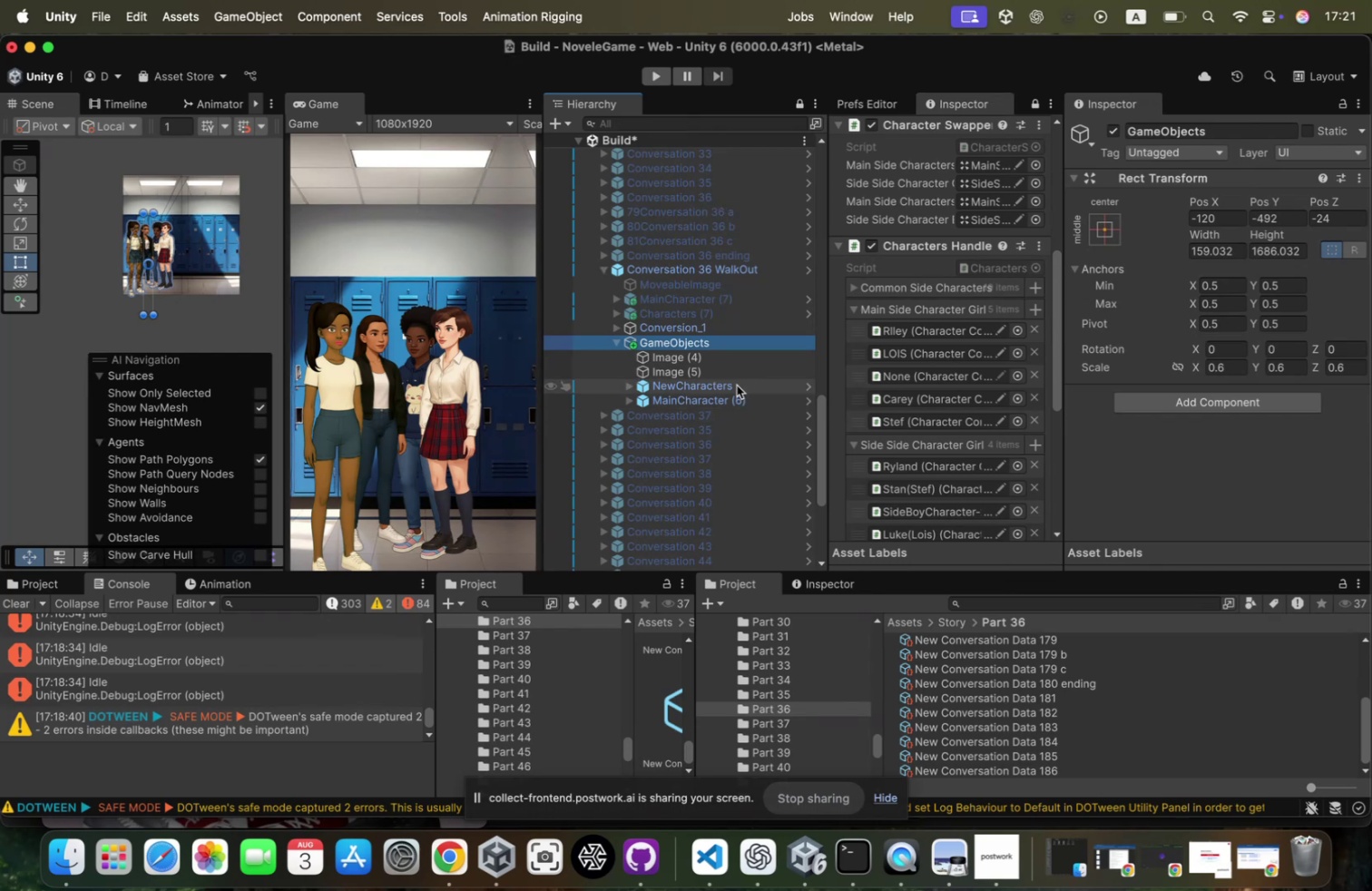 
left_click([735, 263])
 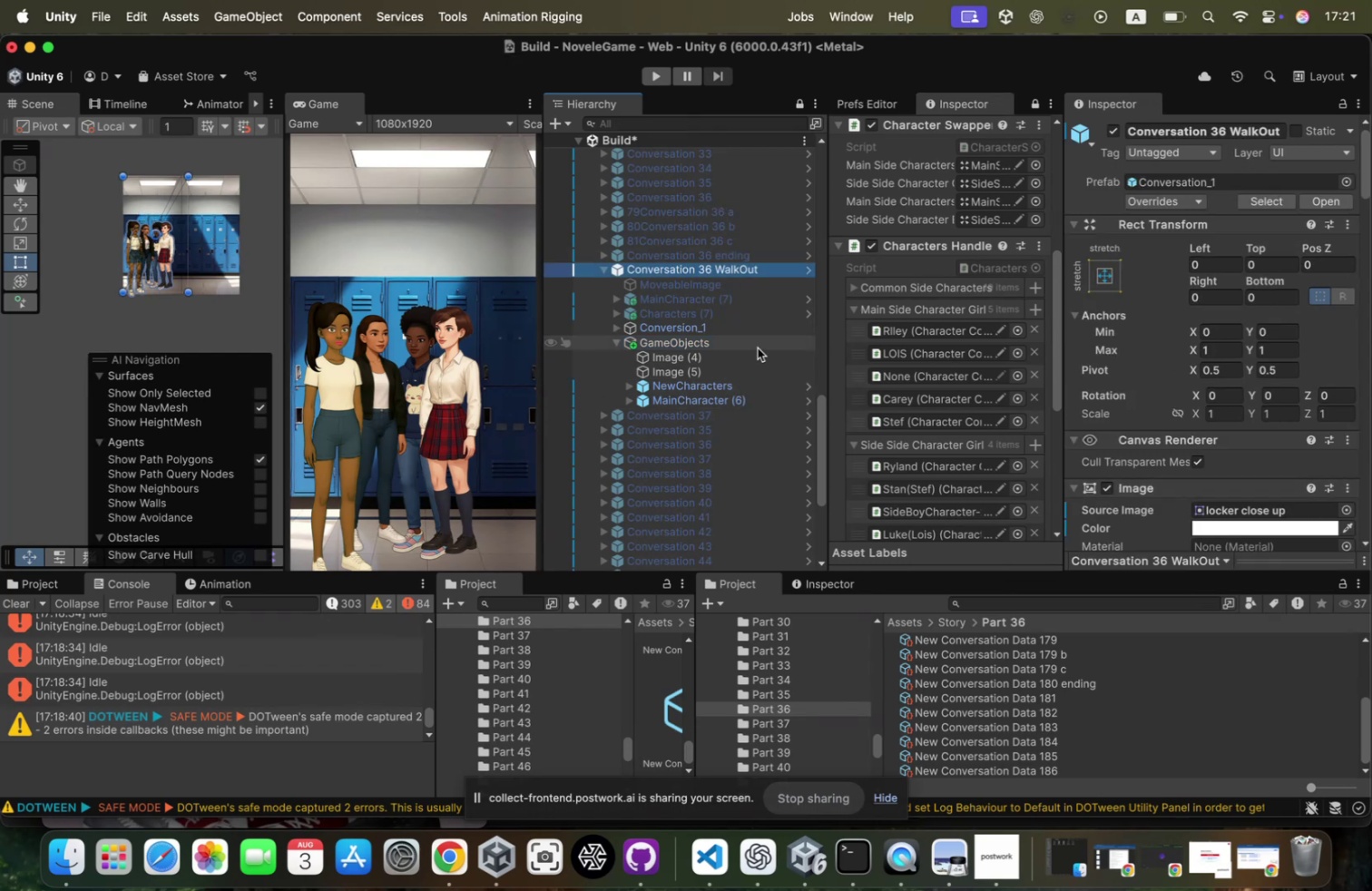 
left_click([705, 335])
 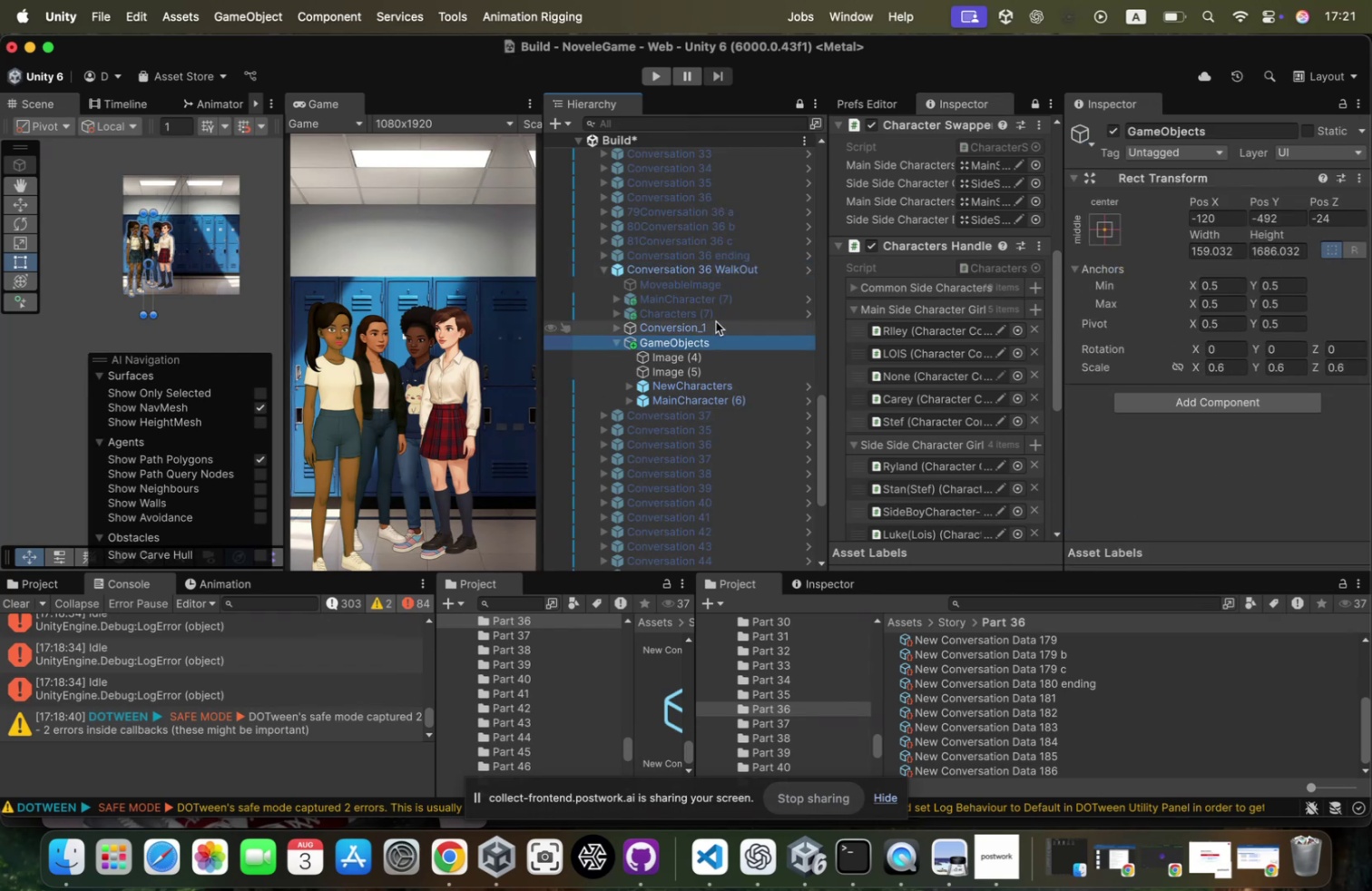 
left_click([716, 321])
 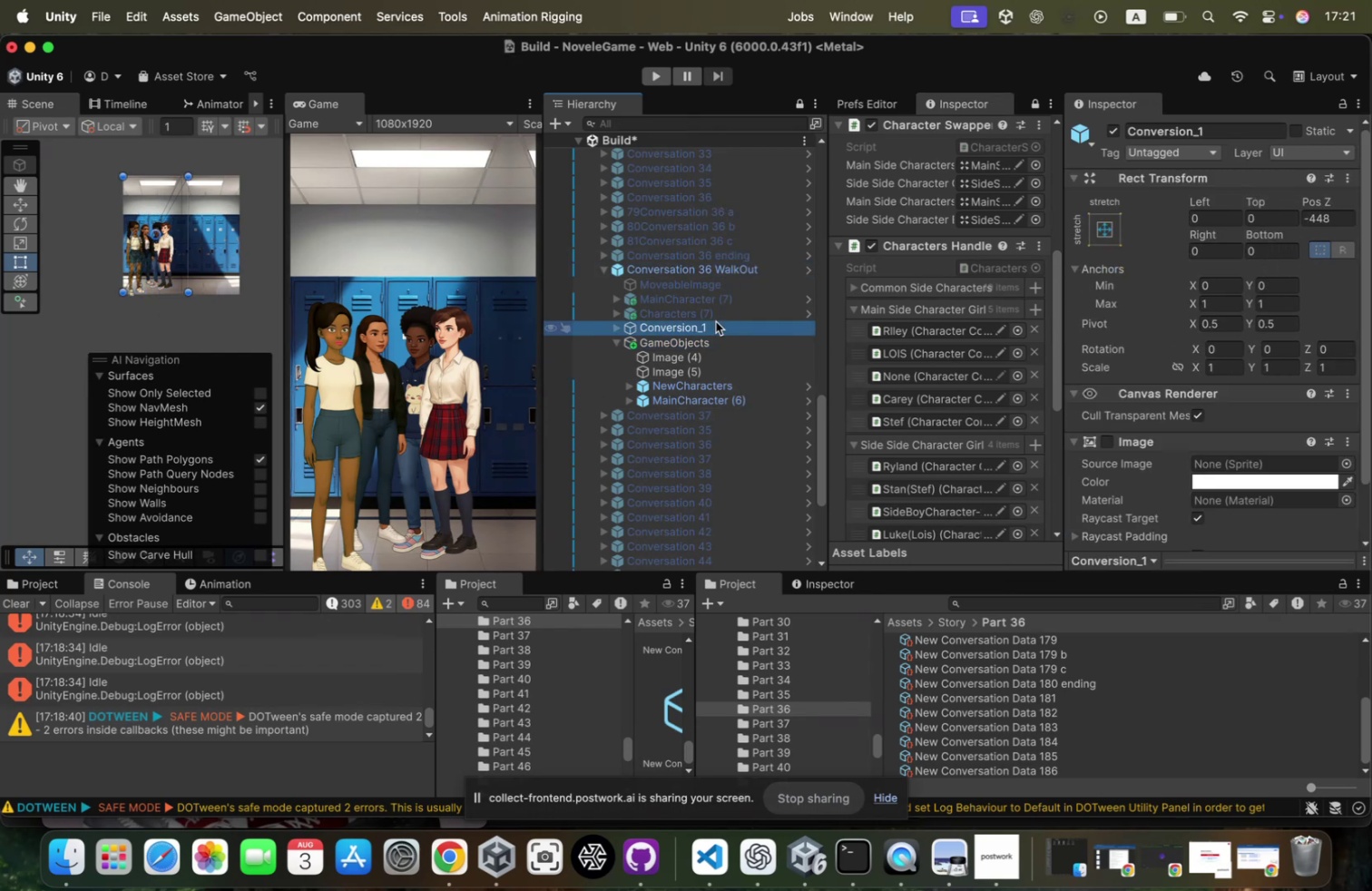 
key(ArrowRight)
 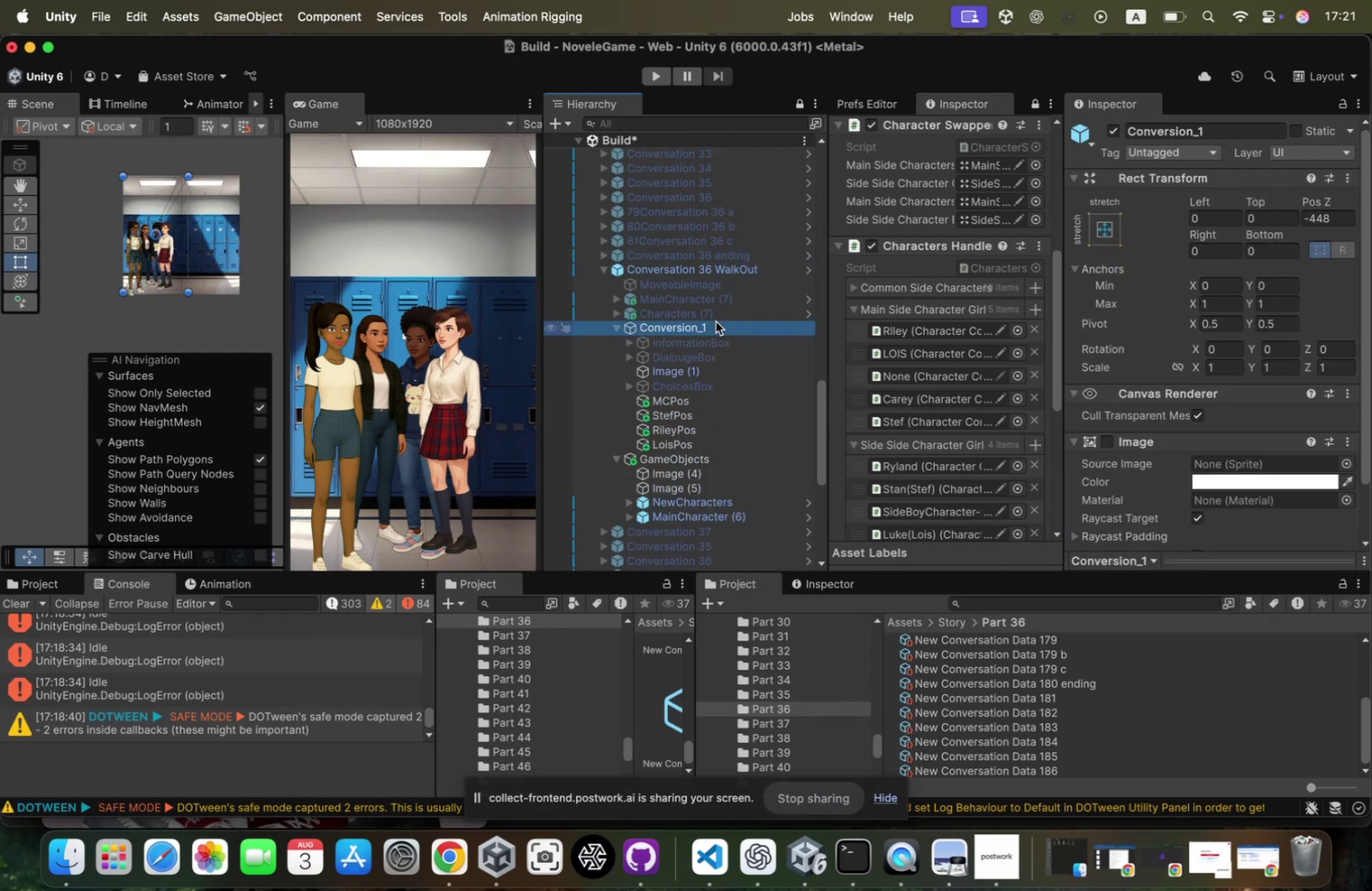 
key(ArrowDown)
 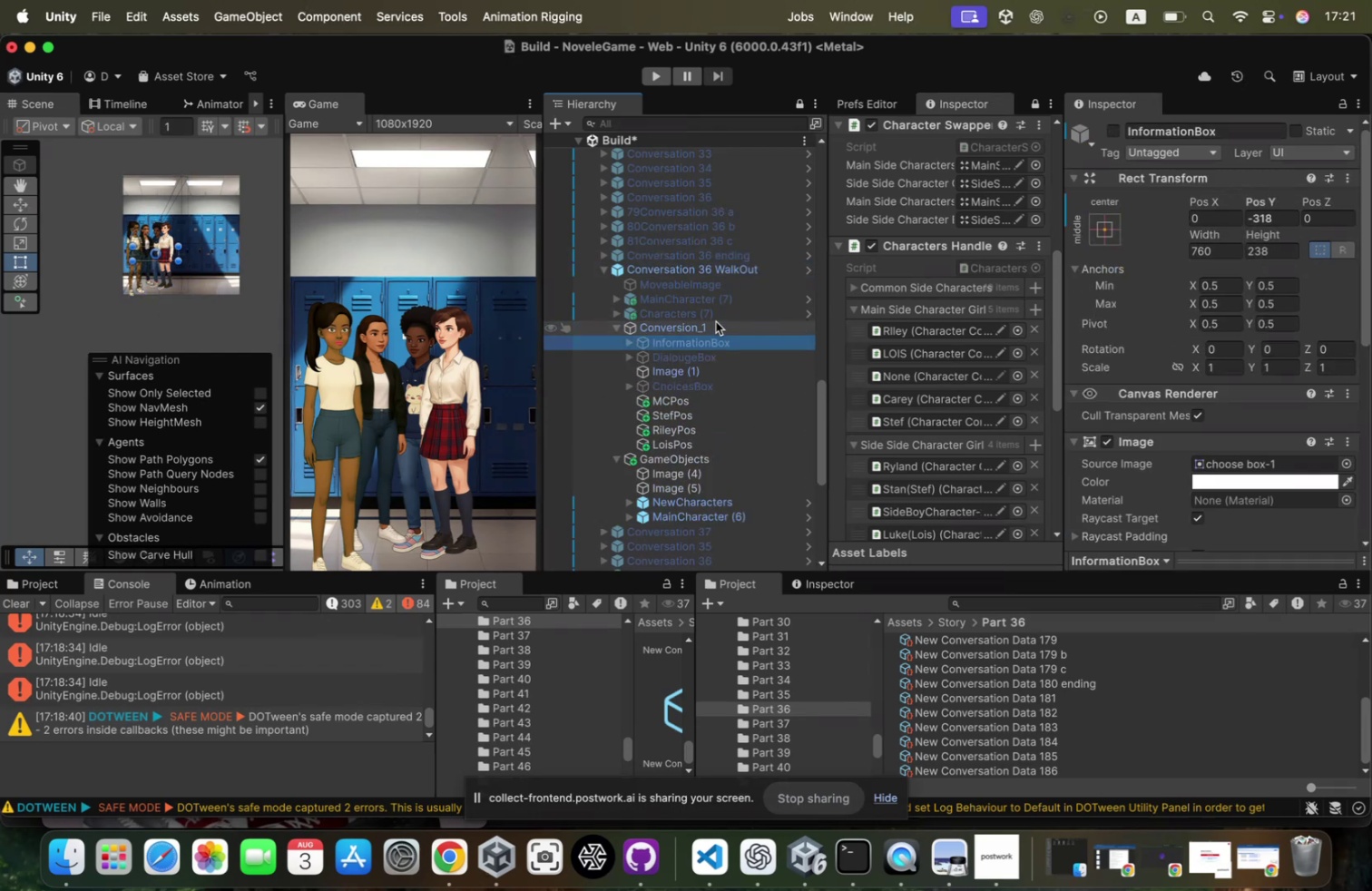 
key(ArrowDown)
 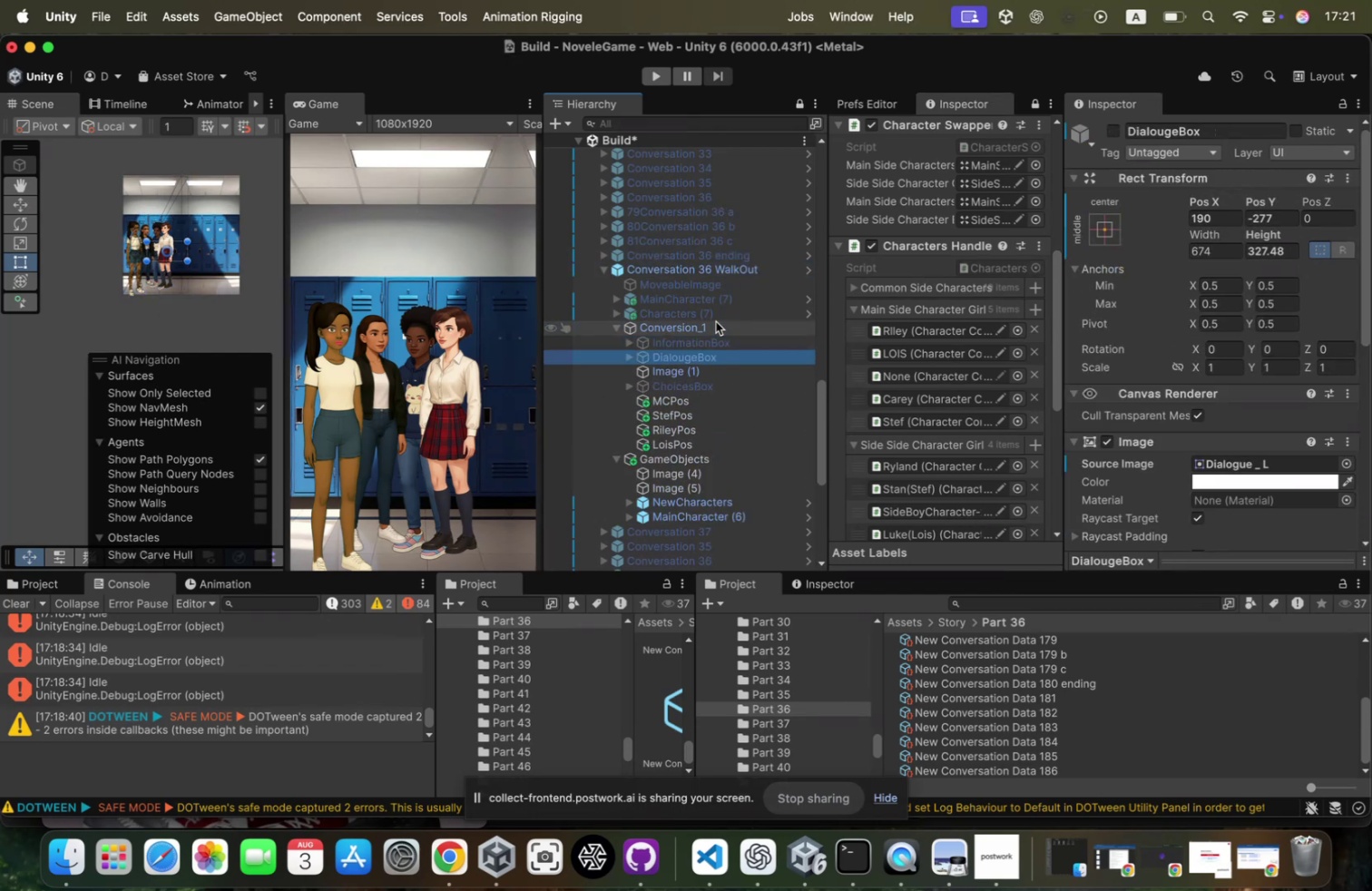 
key(ArrowDown)
 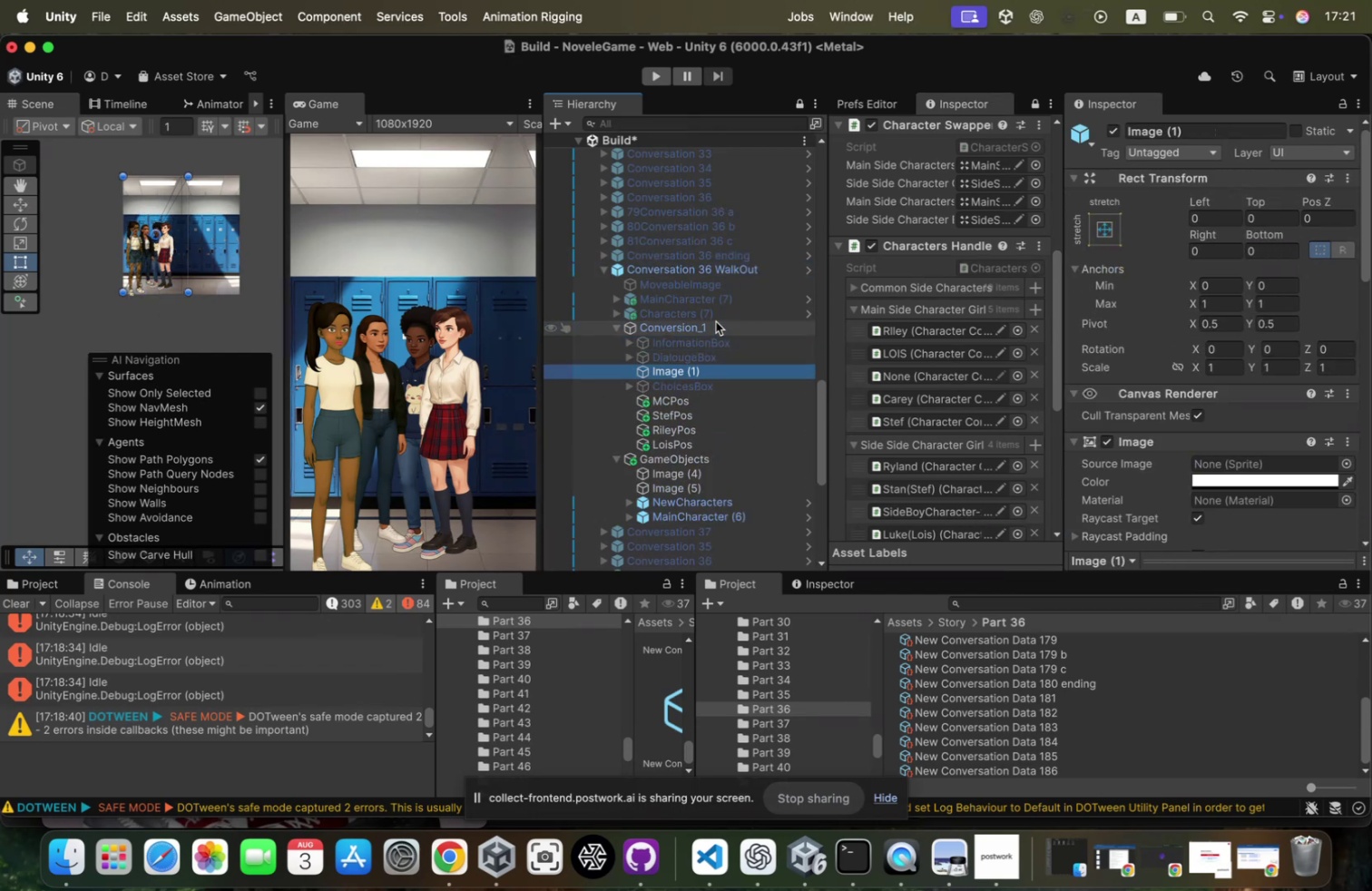 
key(ArrowUp)
 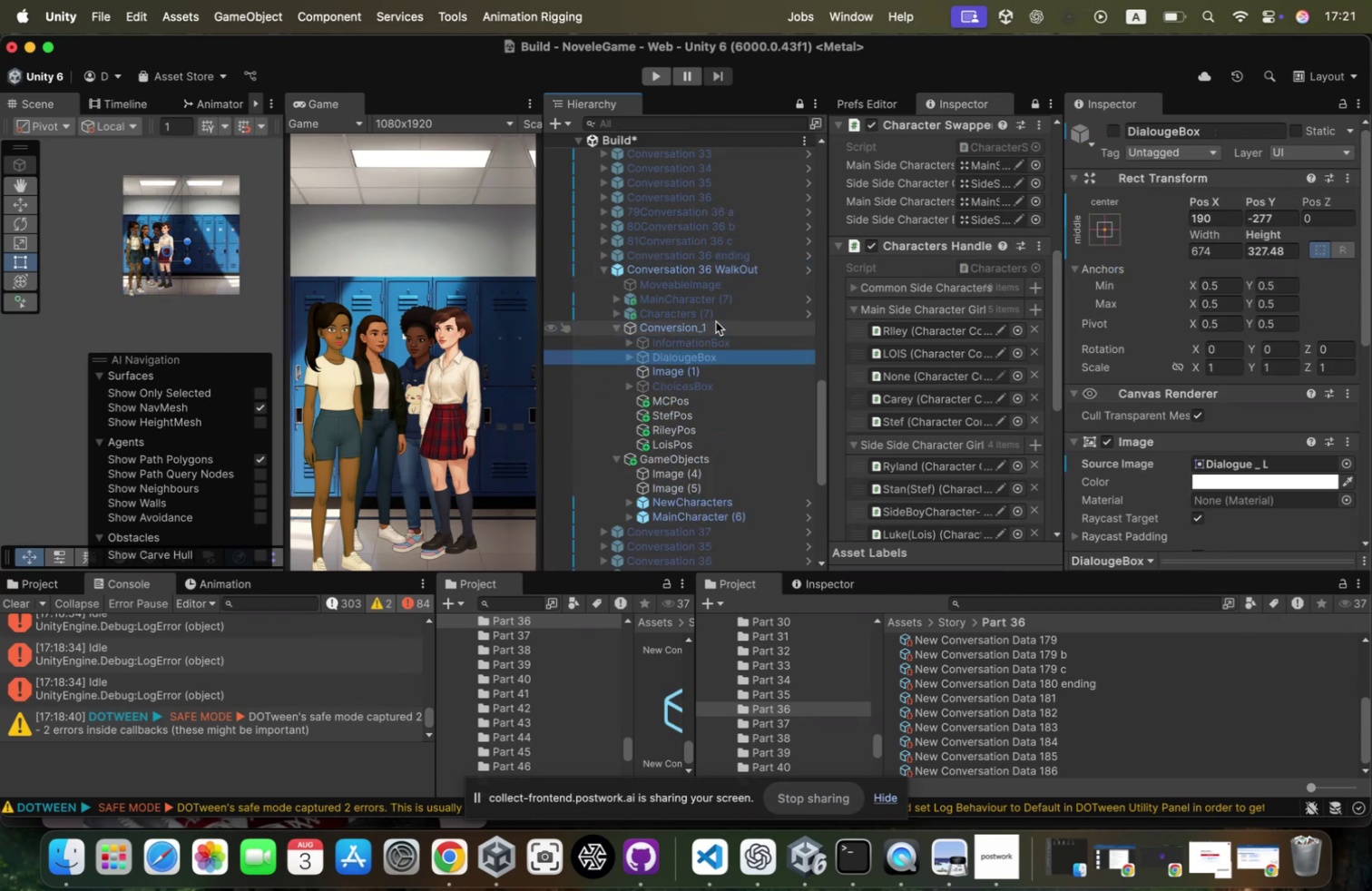 
key(W)
 